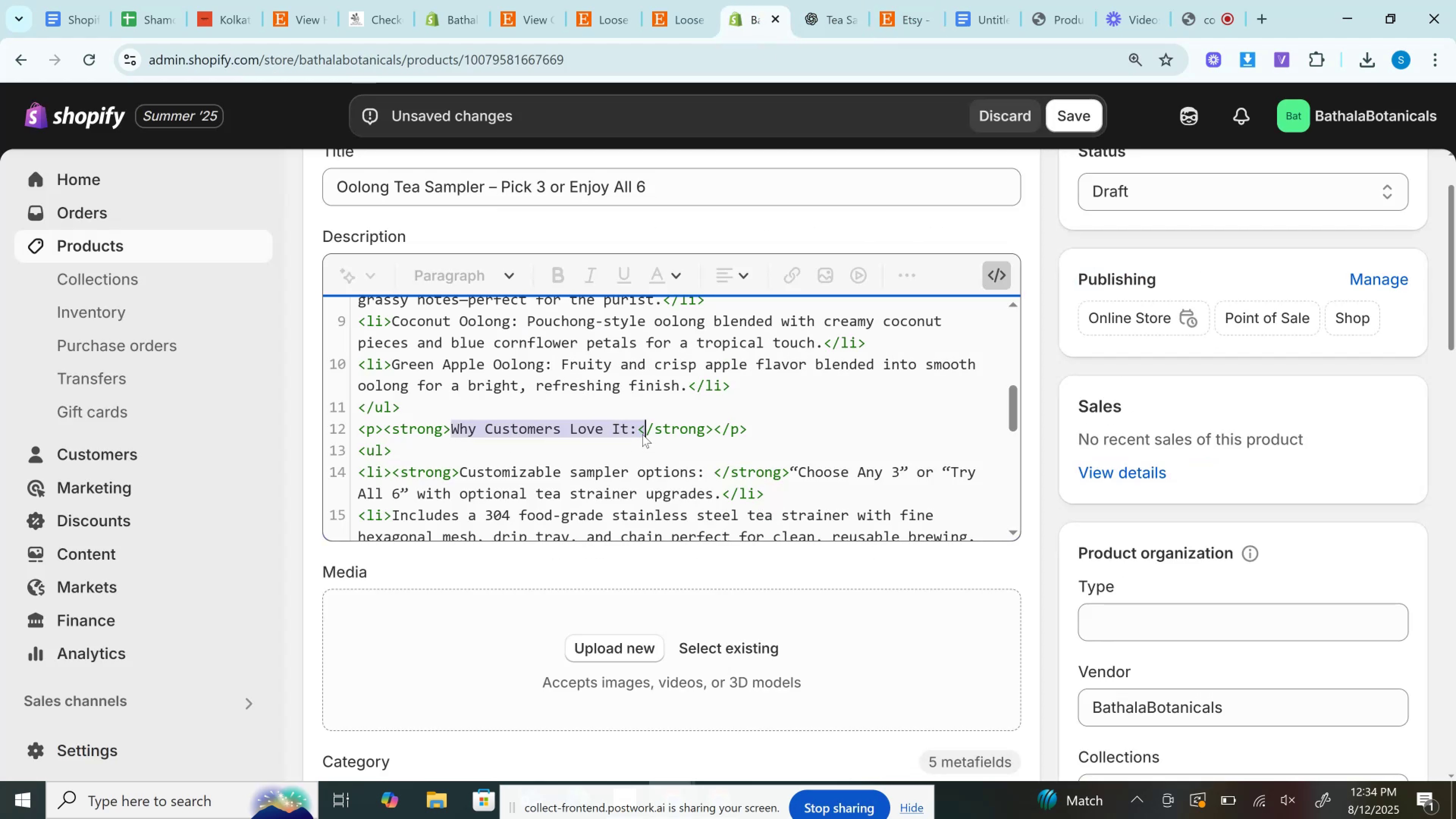 
hold_key(key=ControlLeft, duration=0.44)
 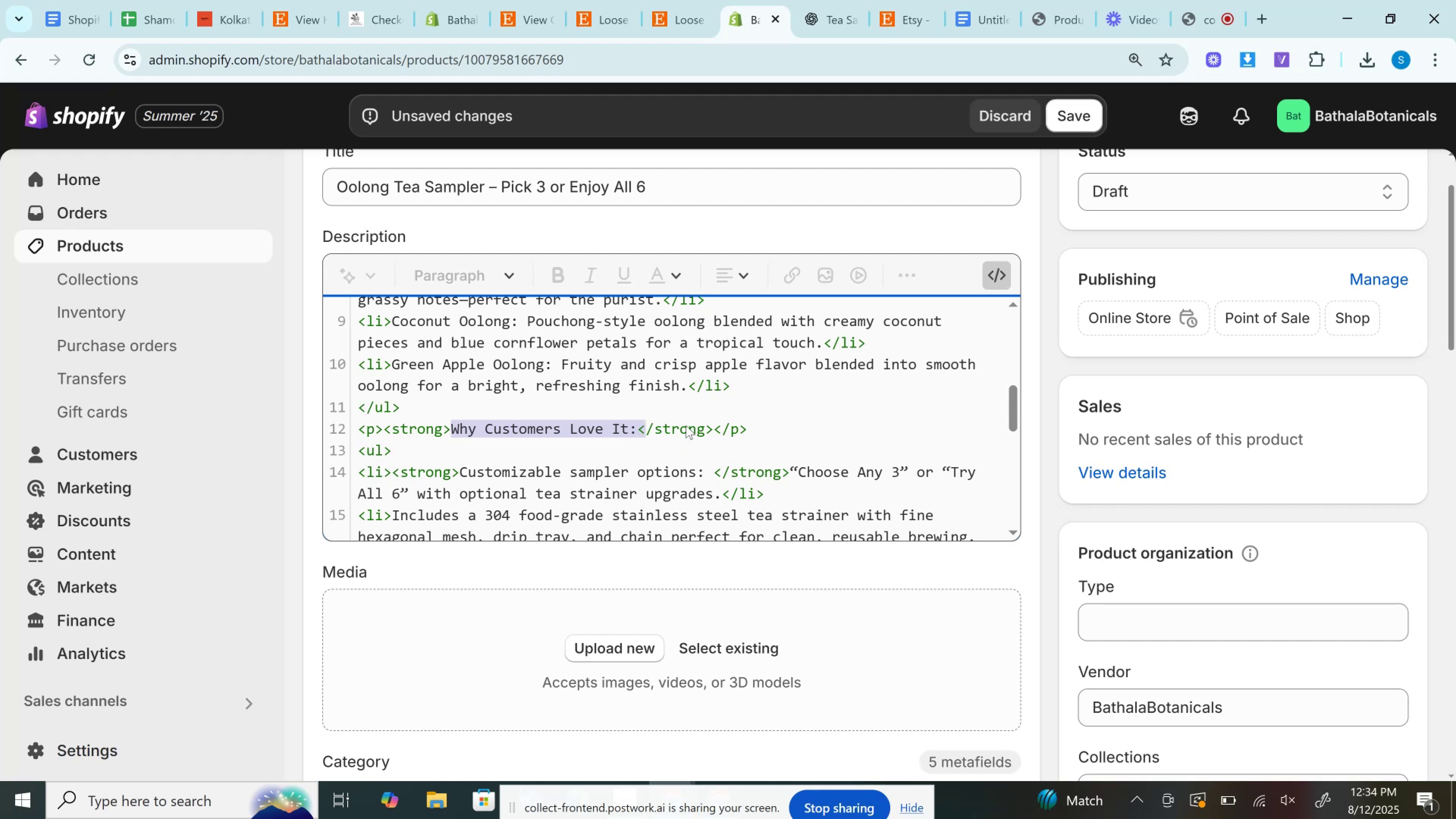 
key(Shift+ShiftRight)
 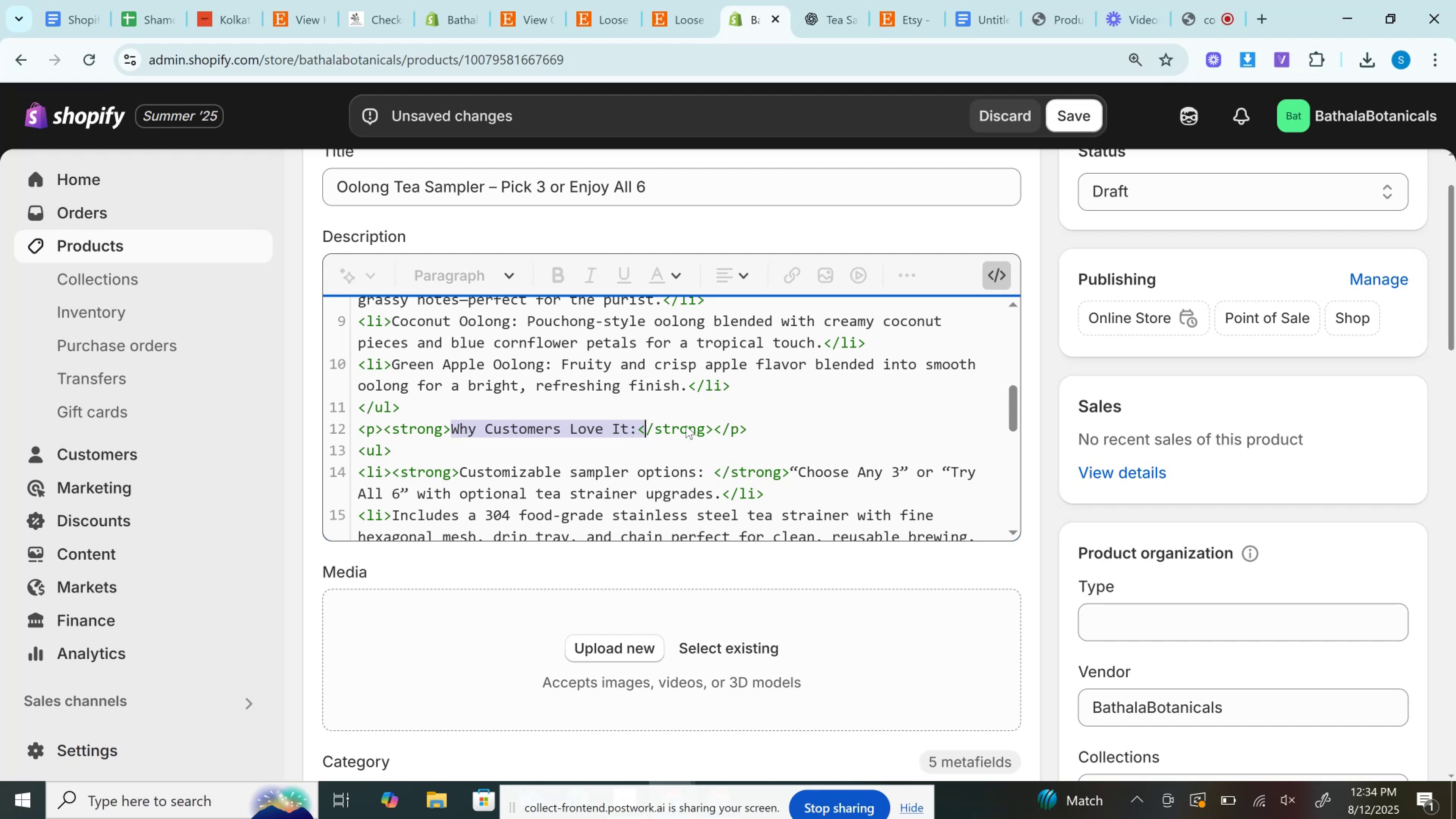 
key(Shift+ArrowLeft)
 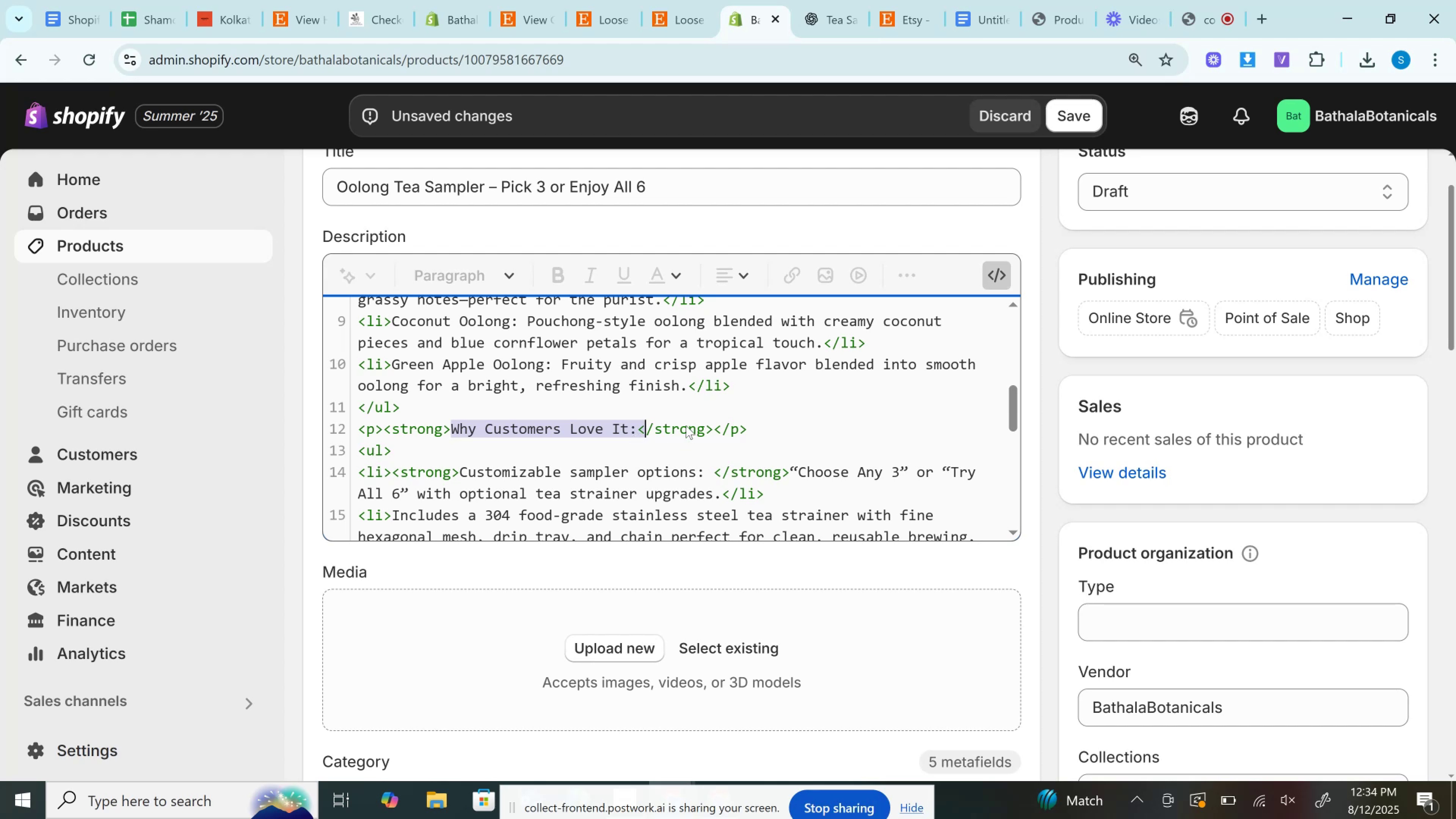 
key(Control+V)
 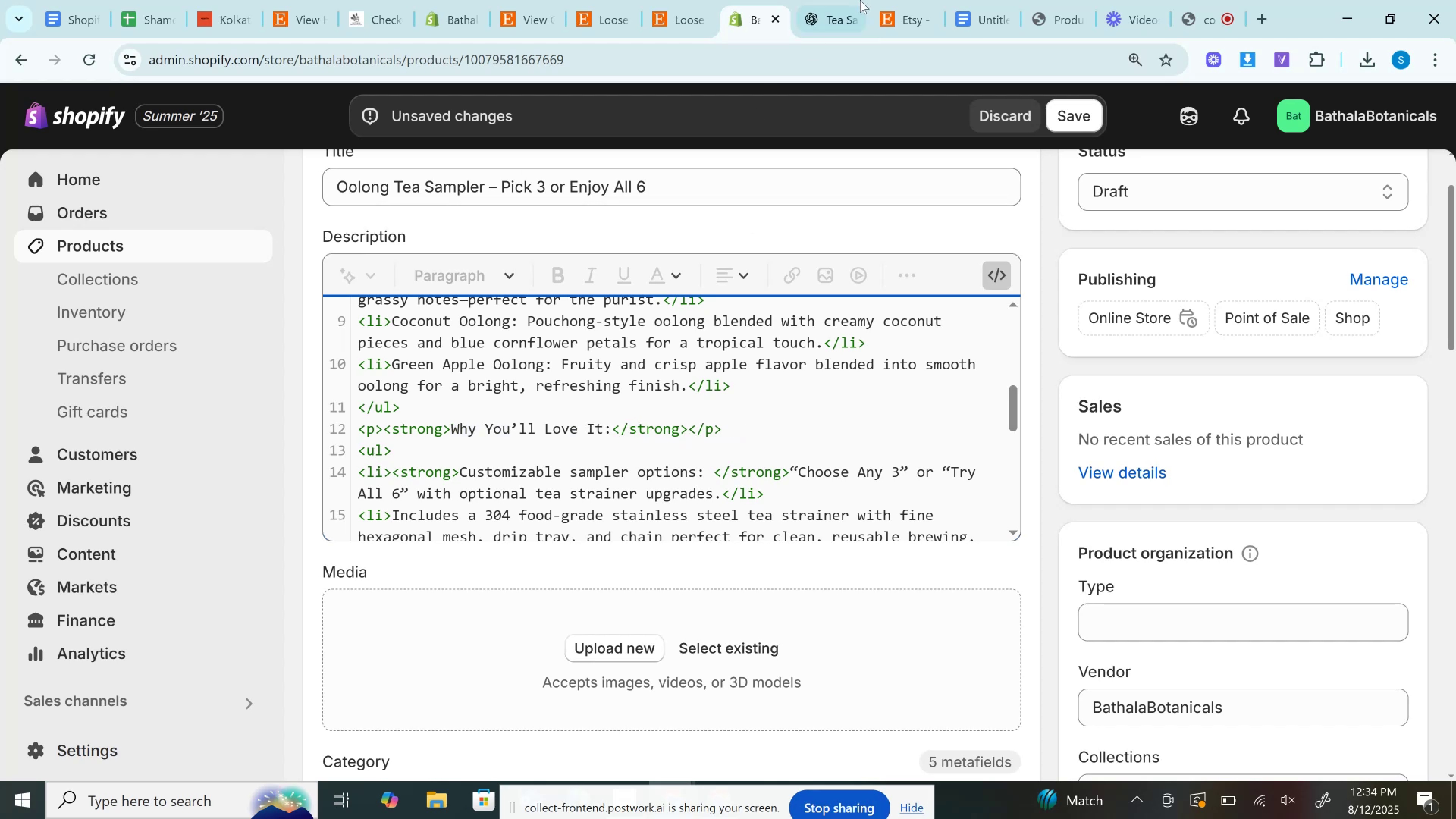 
left_click([836, 0])
 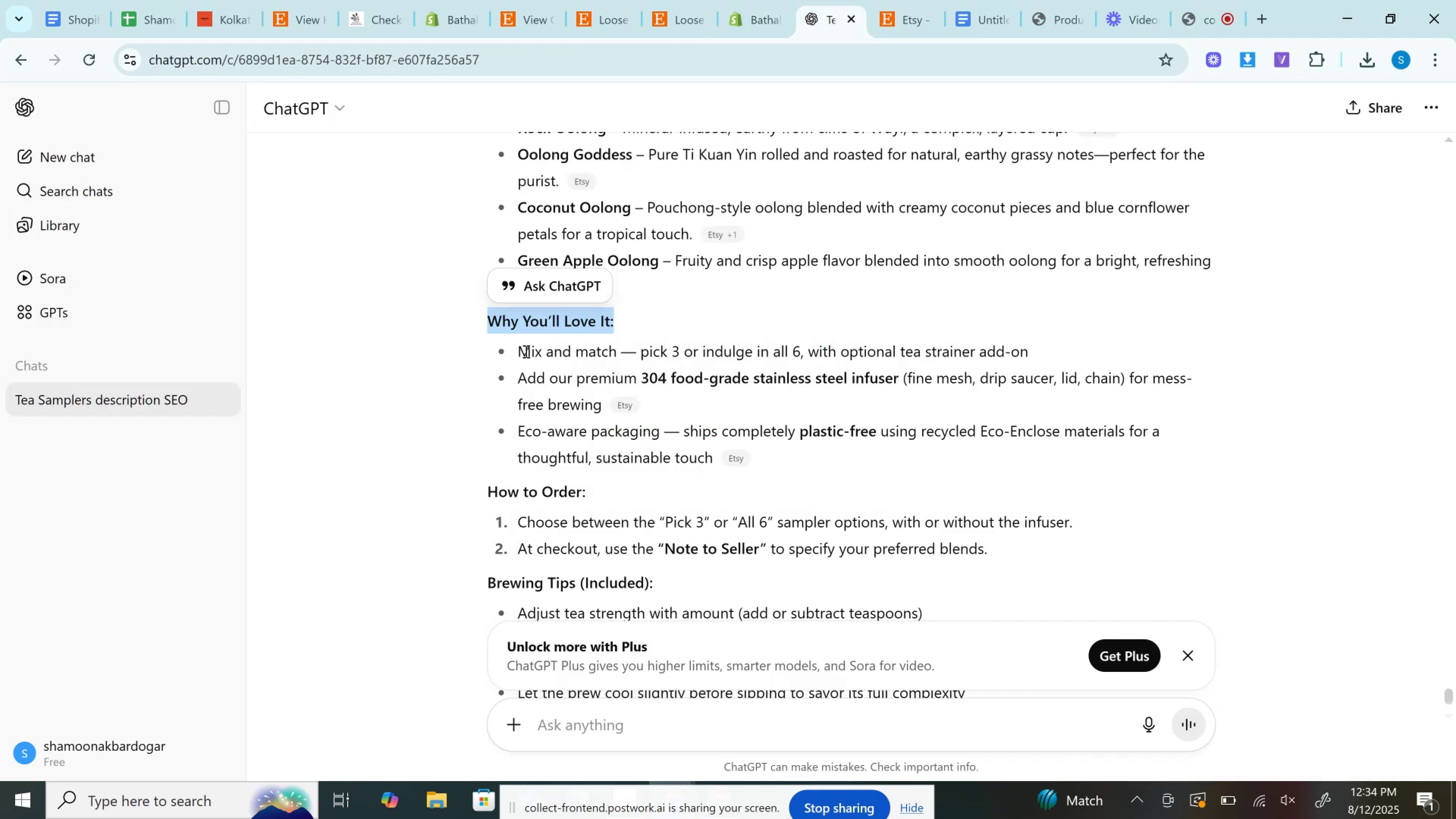 
left_click_drag(start_coordinate=[514, 349], to_coordinate=[1086, 355])
 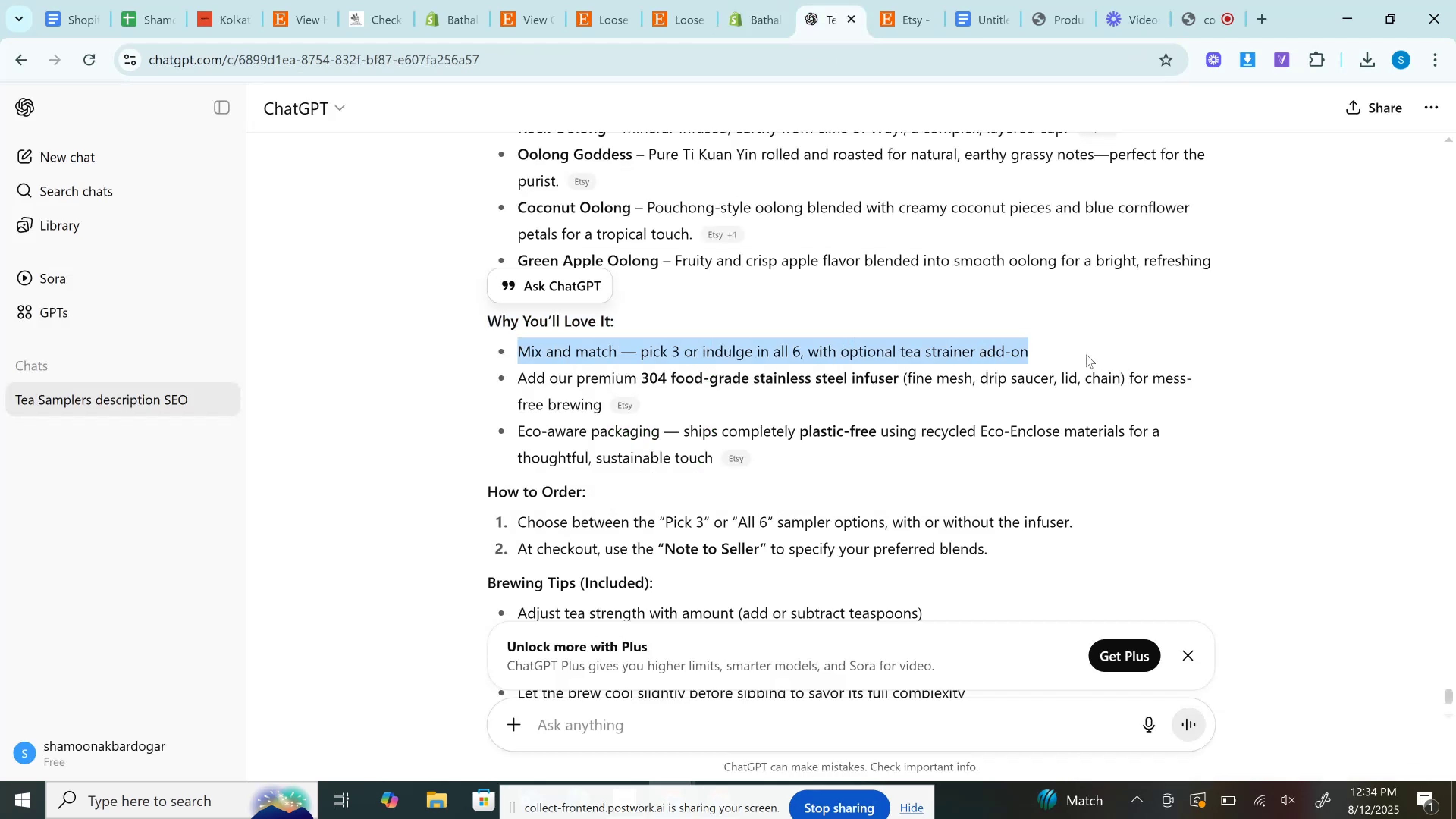 
key(Control+C)
 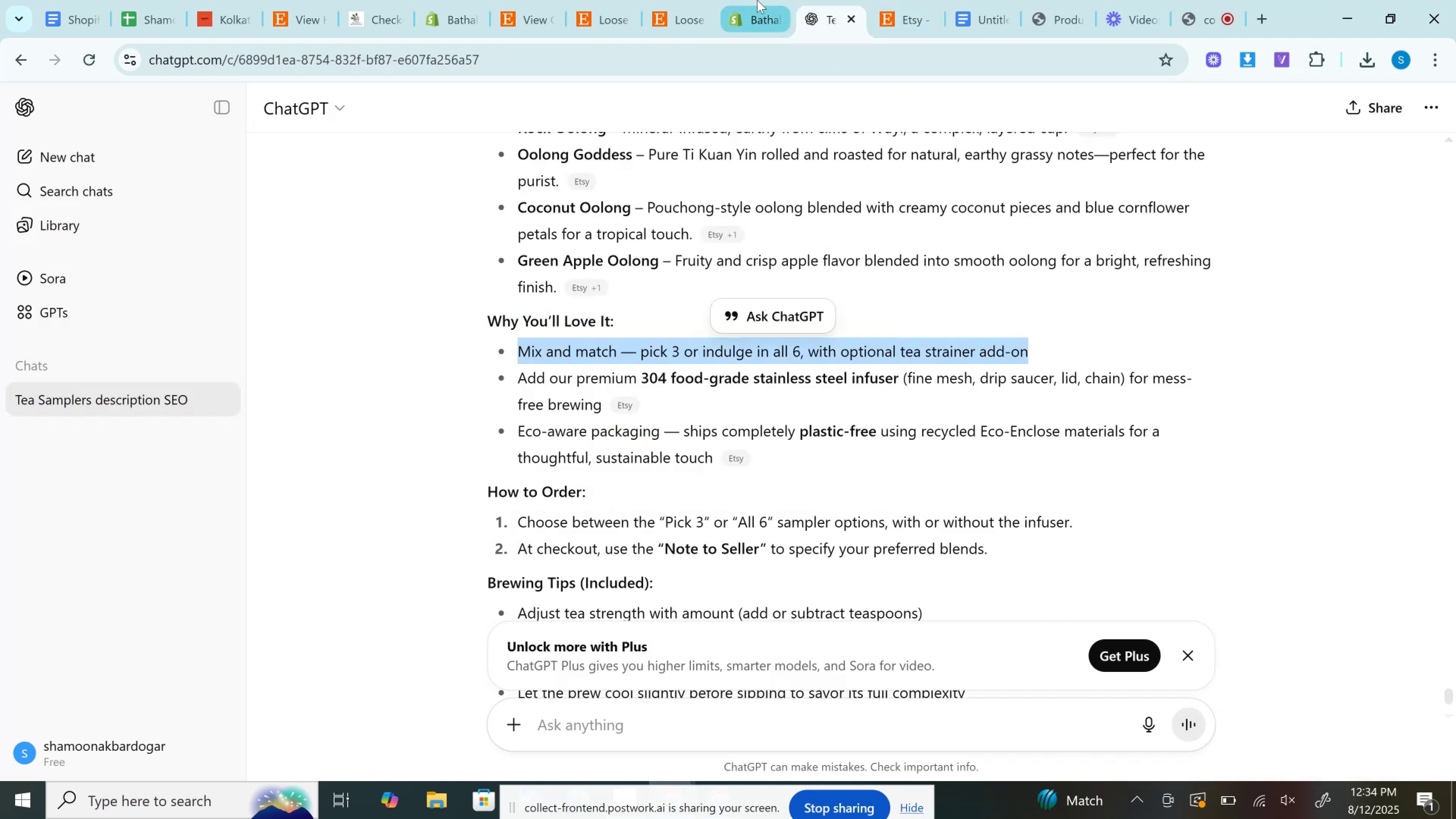 
left_click([757, 0])
 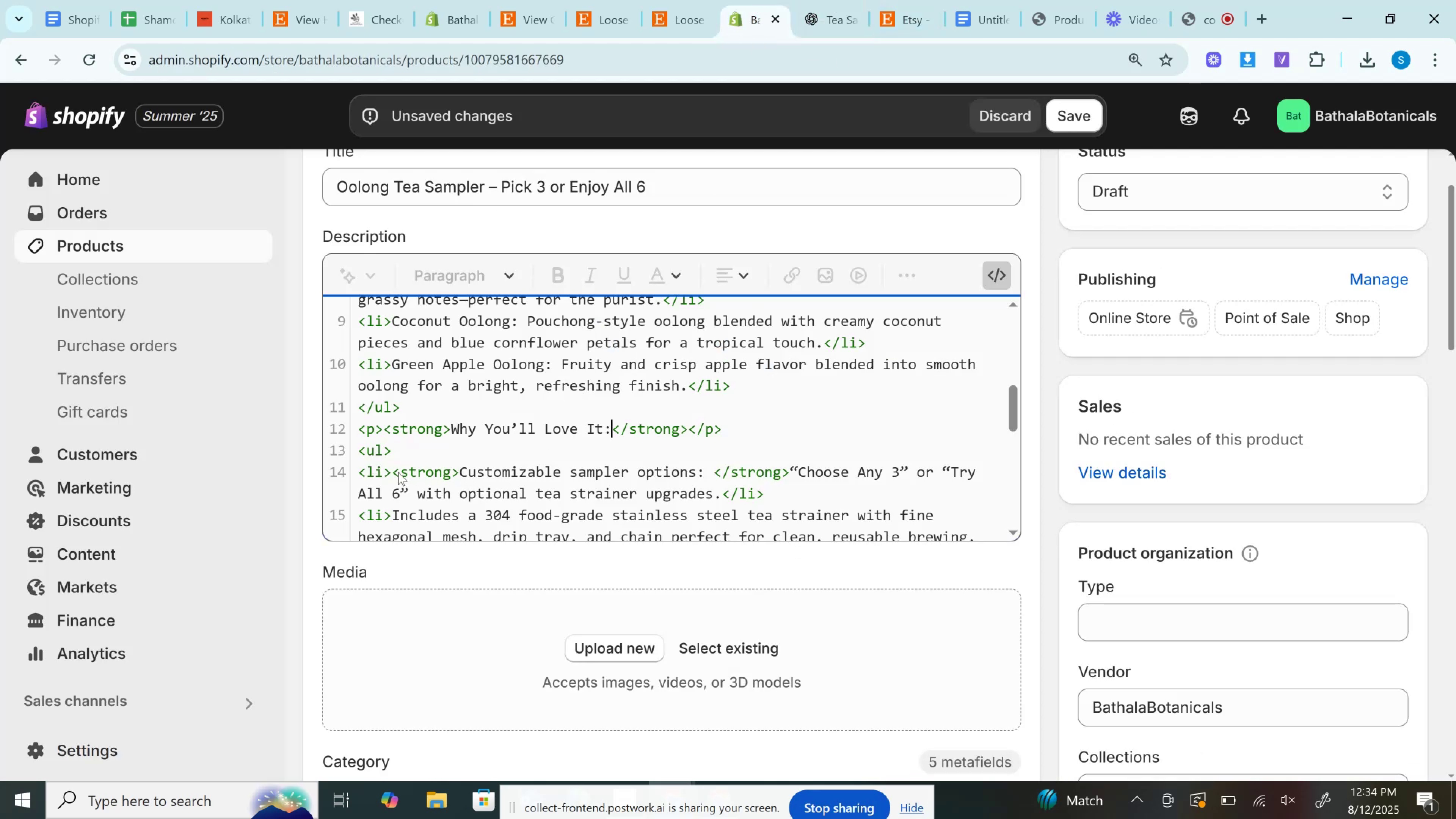 
left_click_drag(start_coordinate=[392, 474], to_coordinate=[721, 498])
 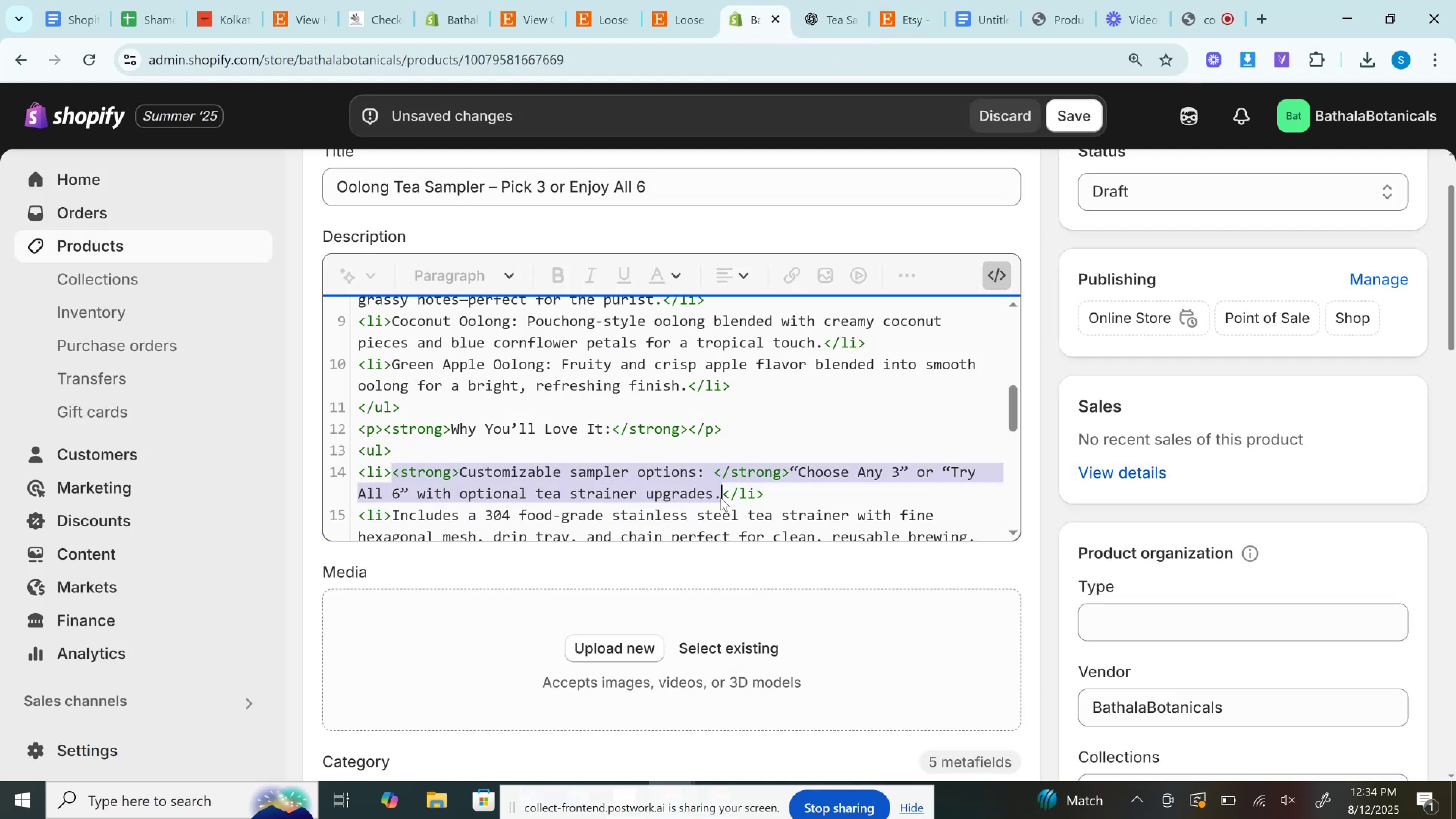 
key(Control+V)
 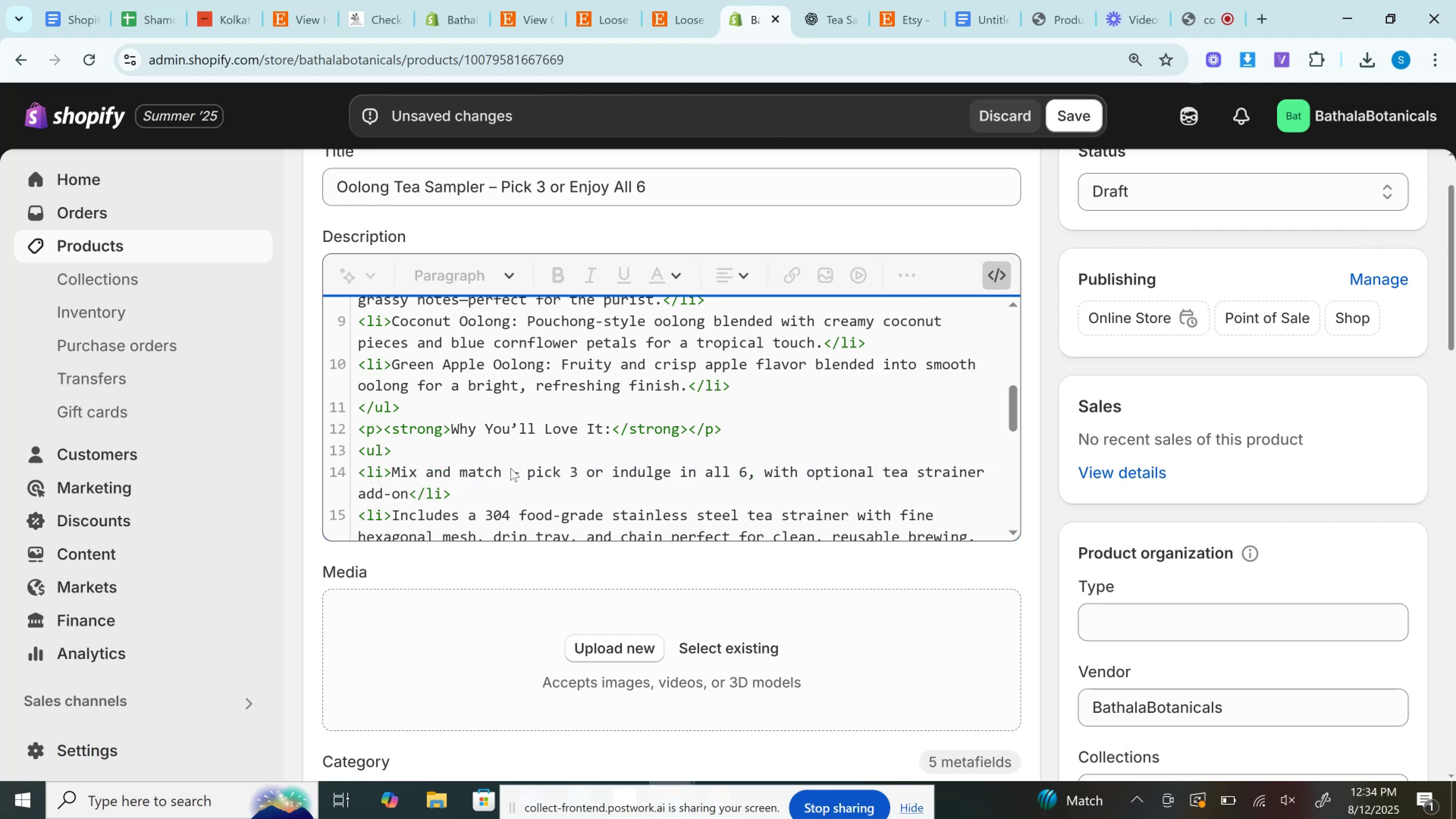 
double_click([510, 468])
 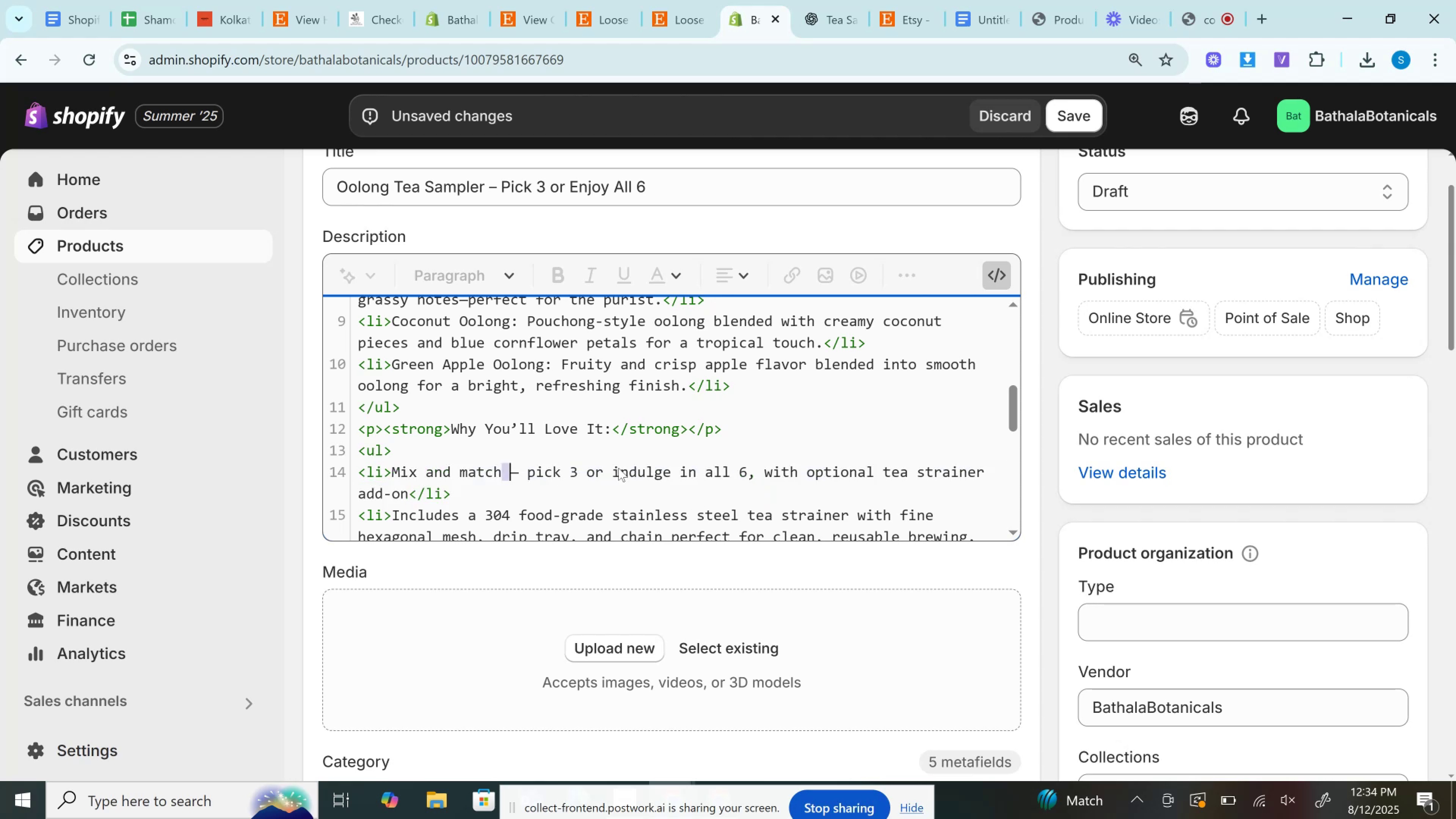 
key(ArrowRight)
 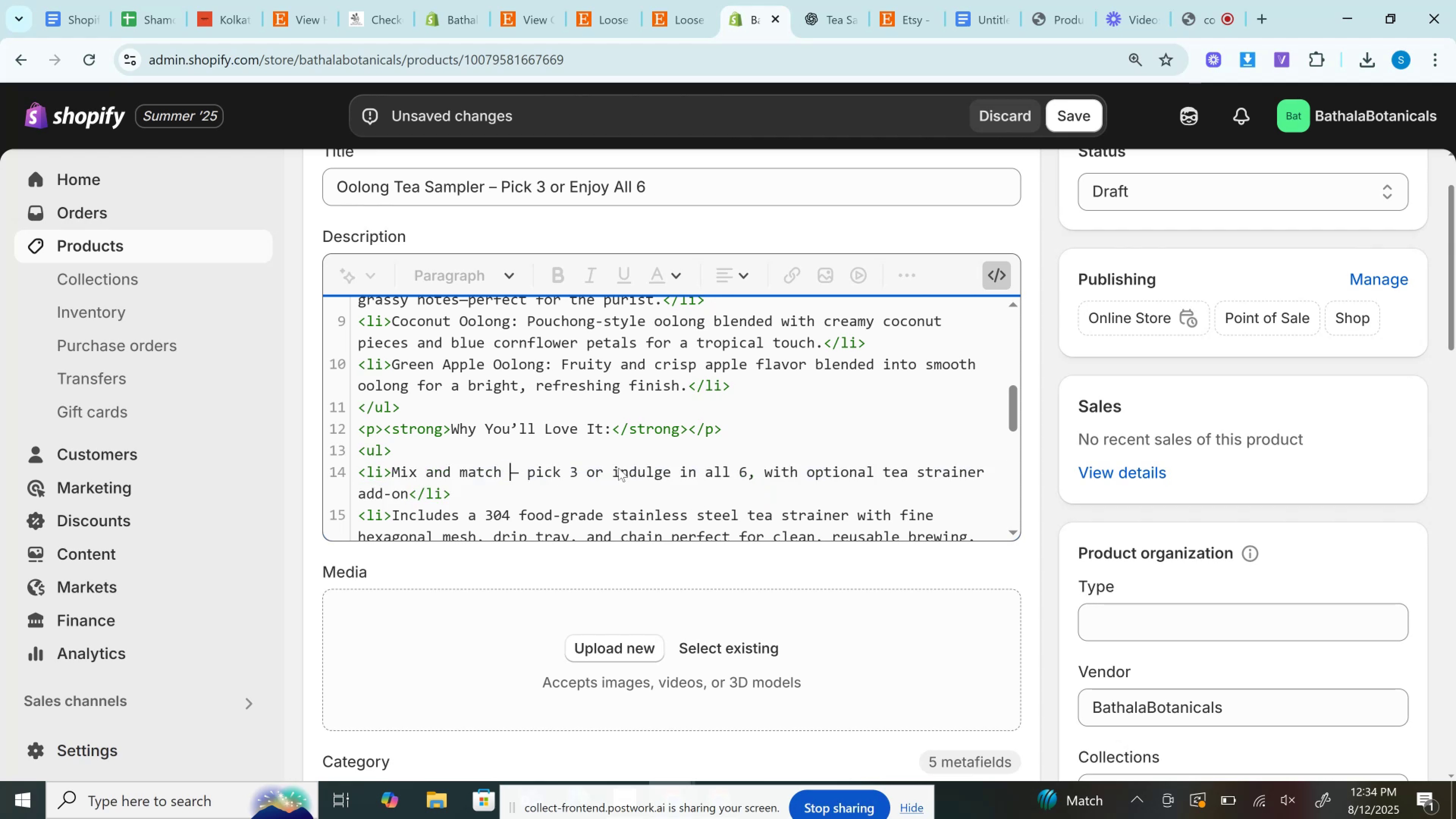 
key(ArrowRight)
 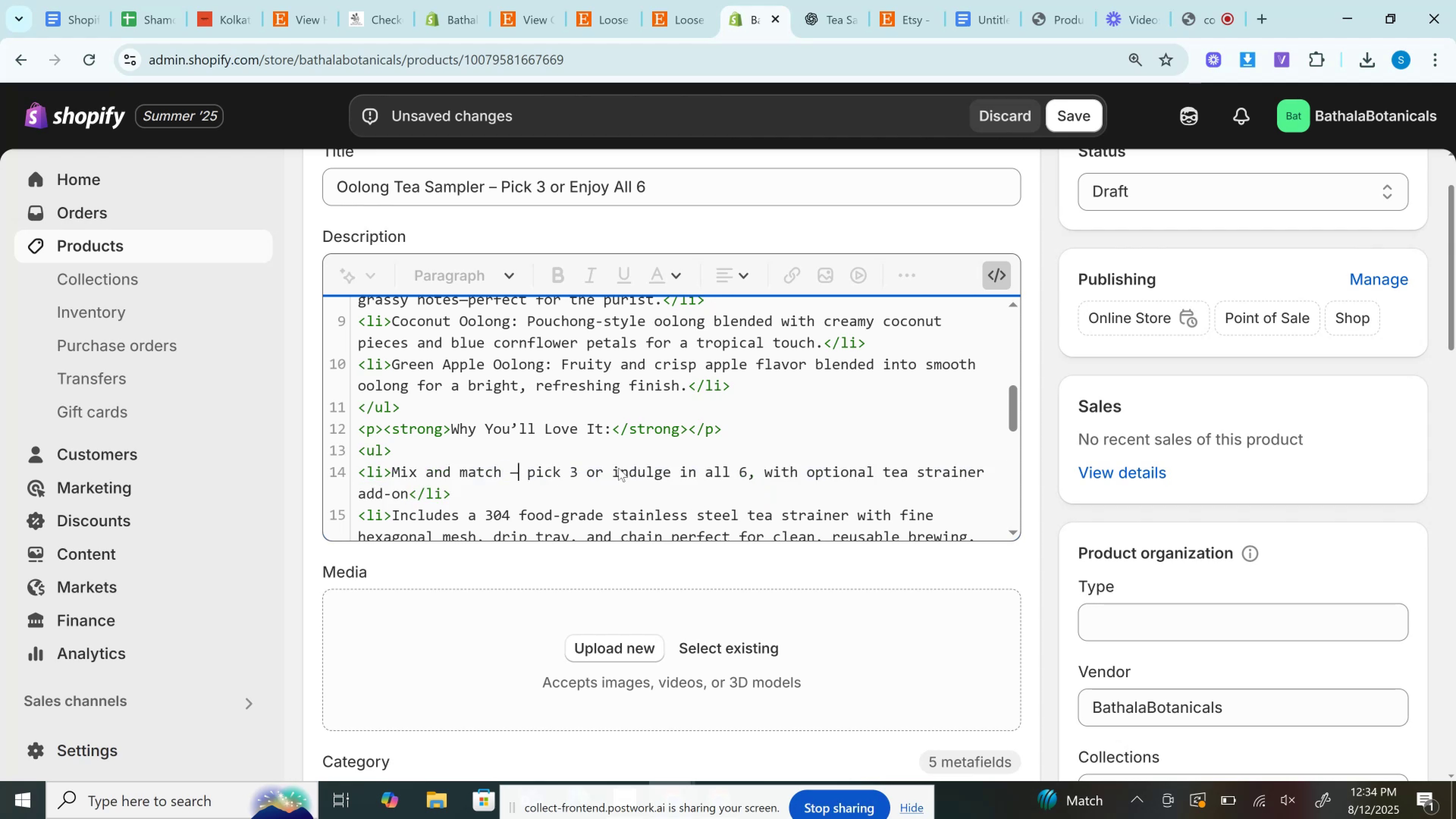 
key(Backspace)
 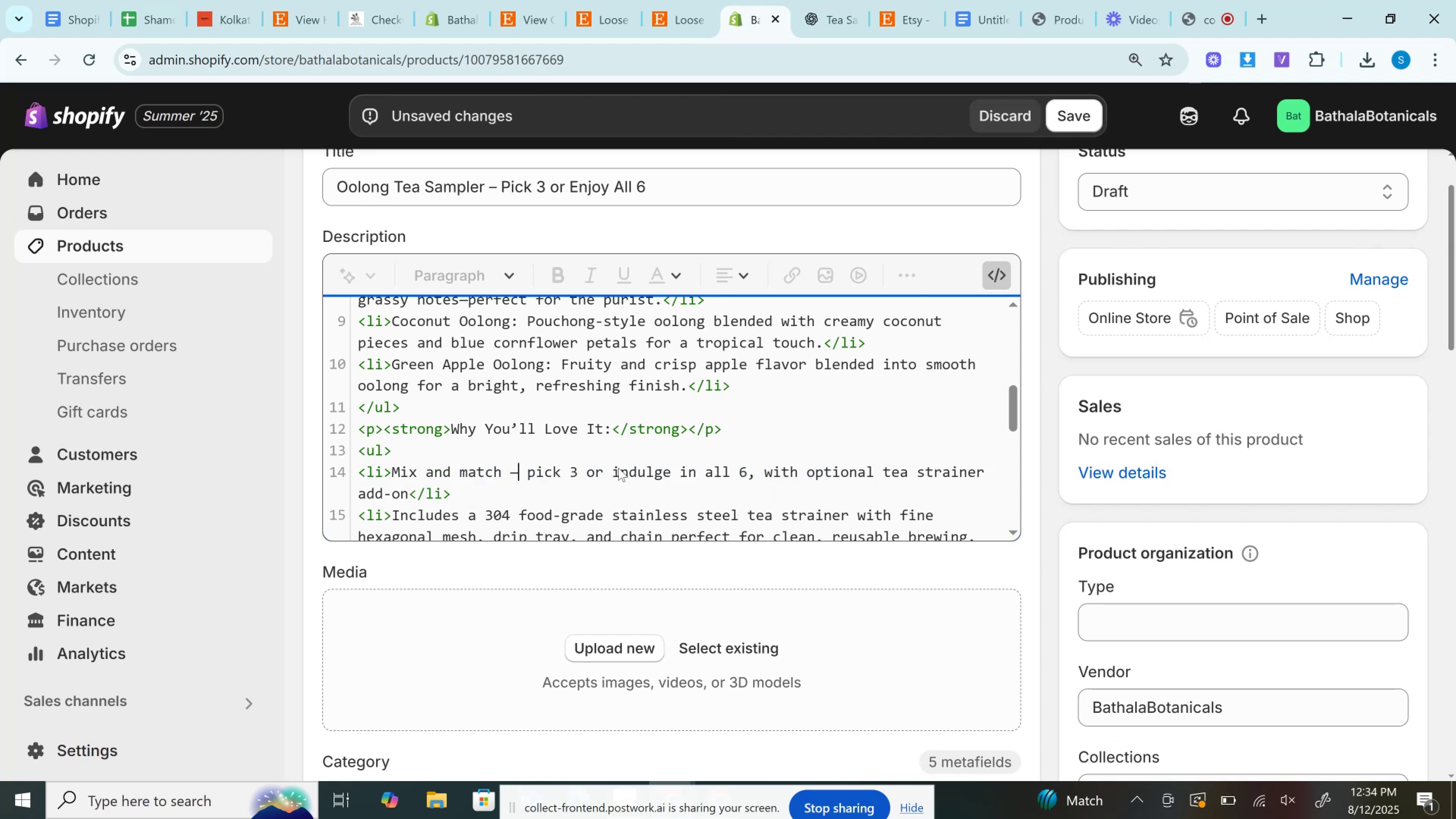 
key(Backspace)
 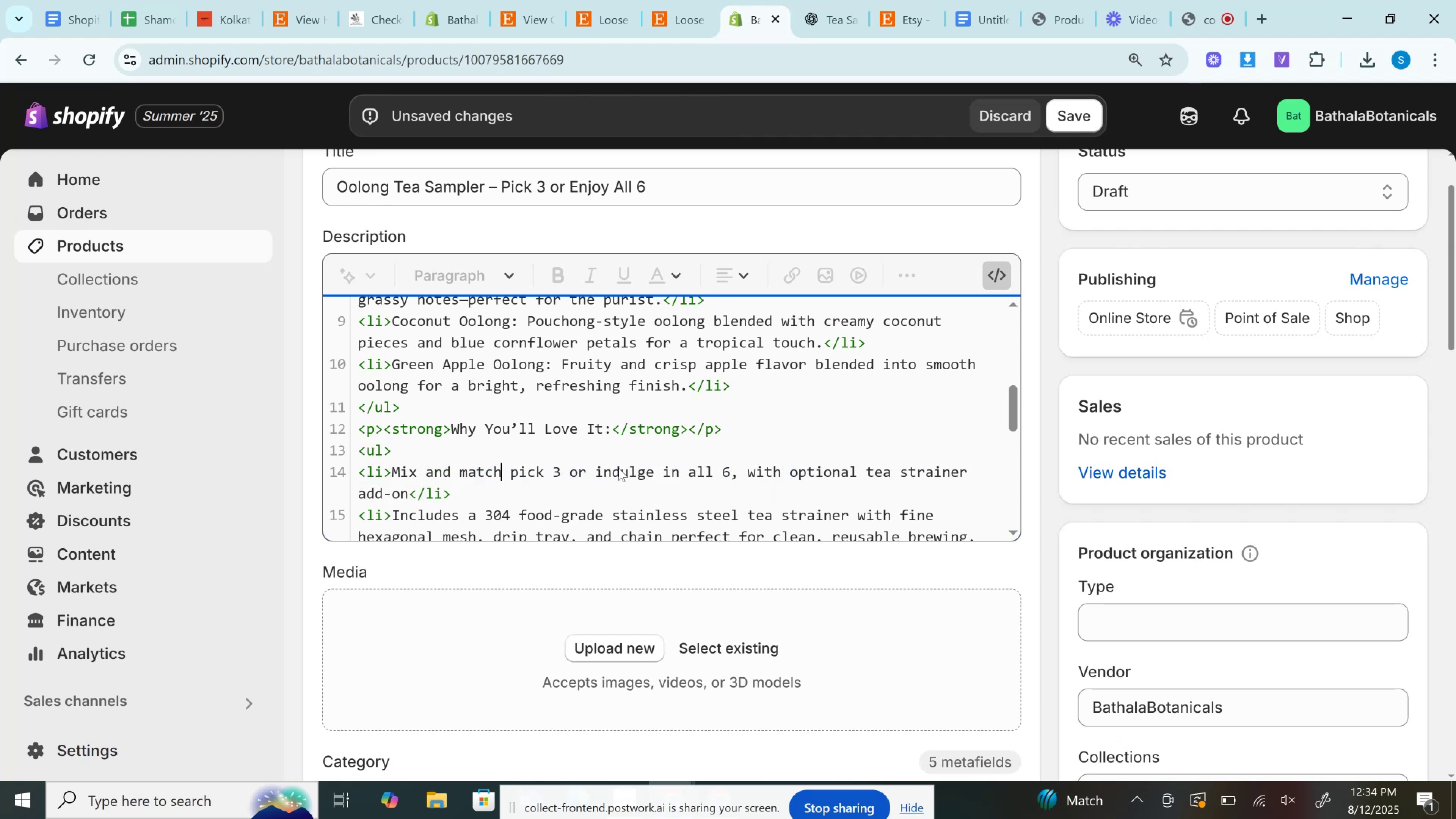 
key(Shift+Semicolon)
 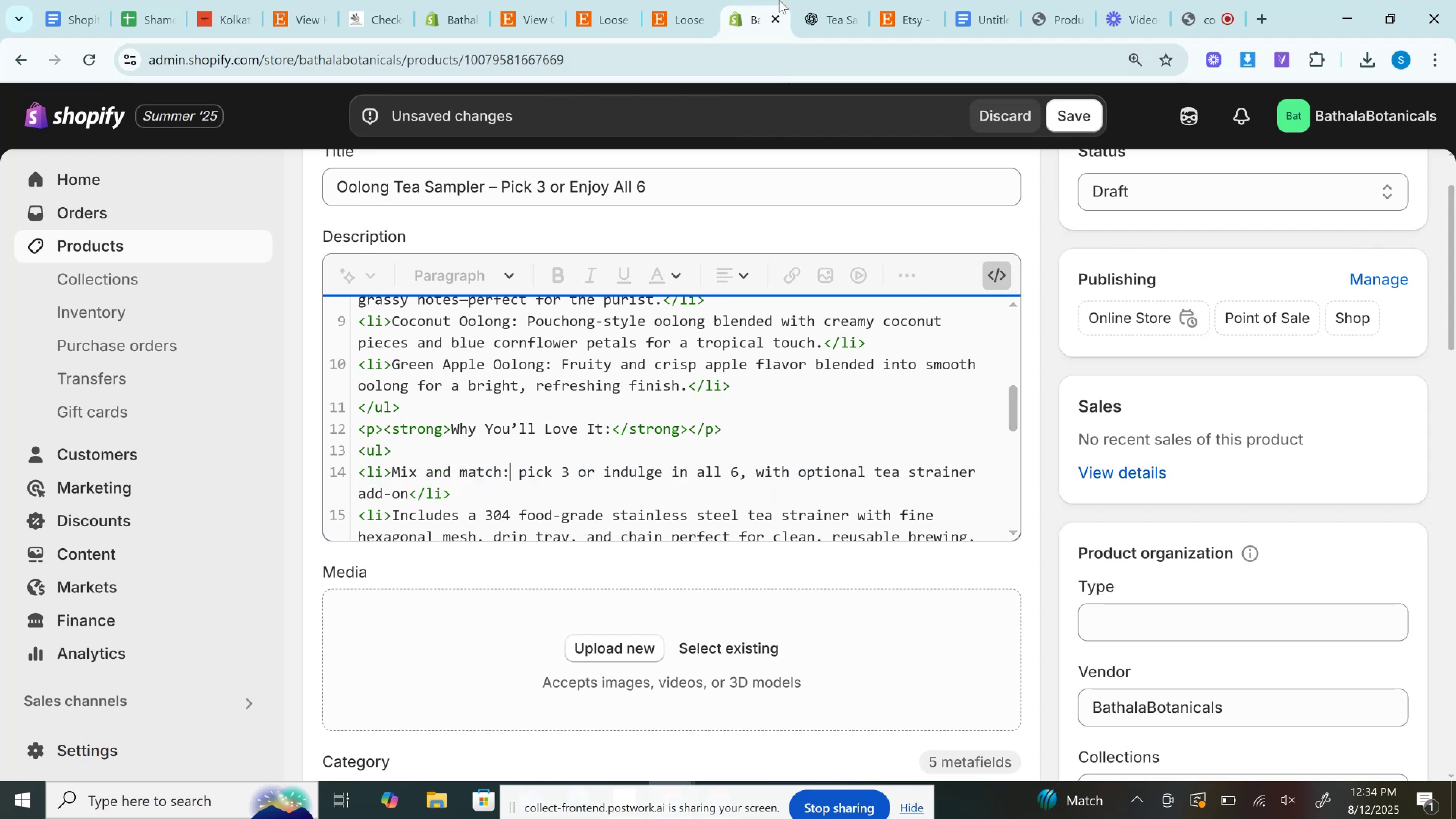 
left_click([798, 0])
 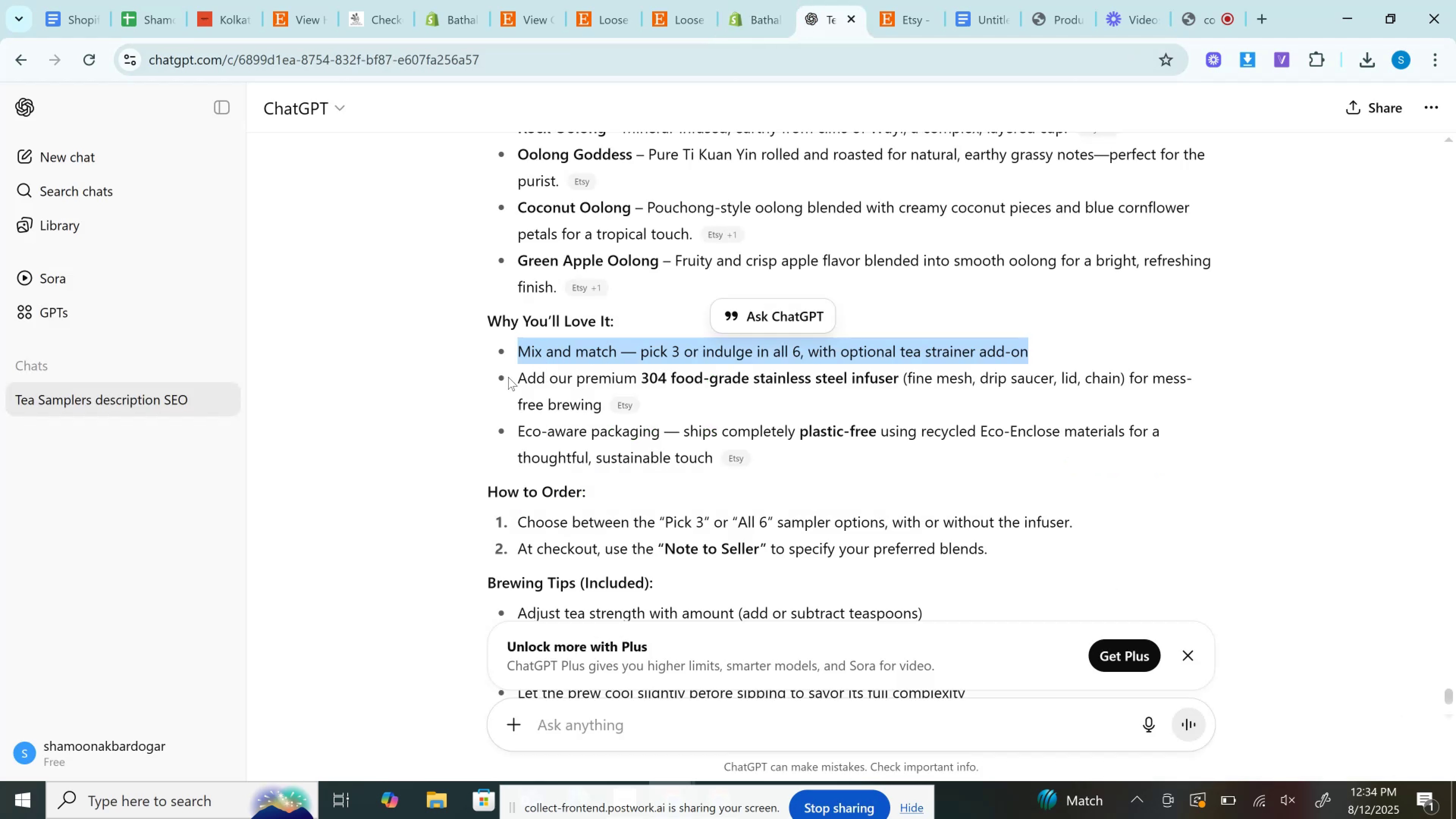 
left_click_drag(start_coordinate=[511, 377], to_coordinate=[608, 406])
 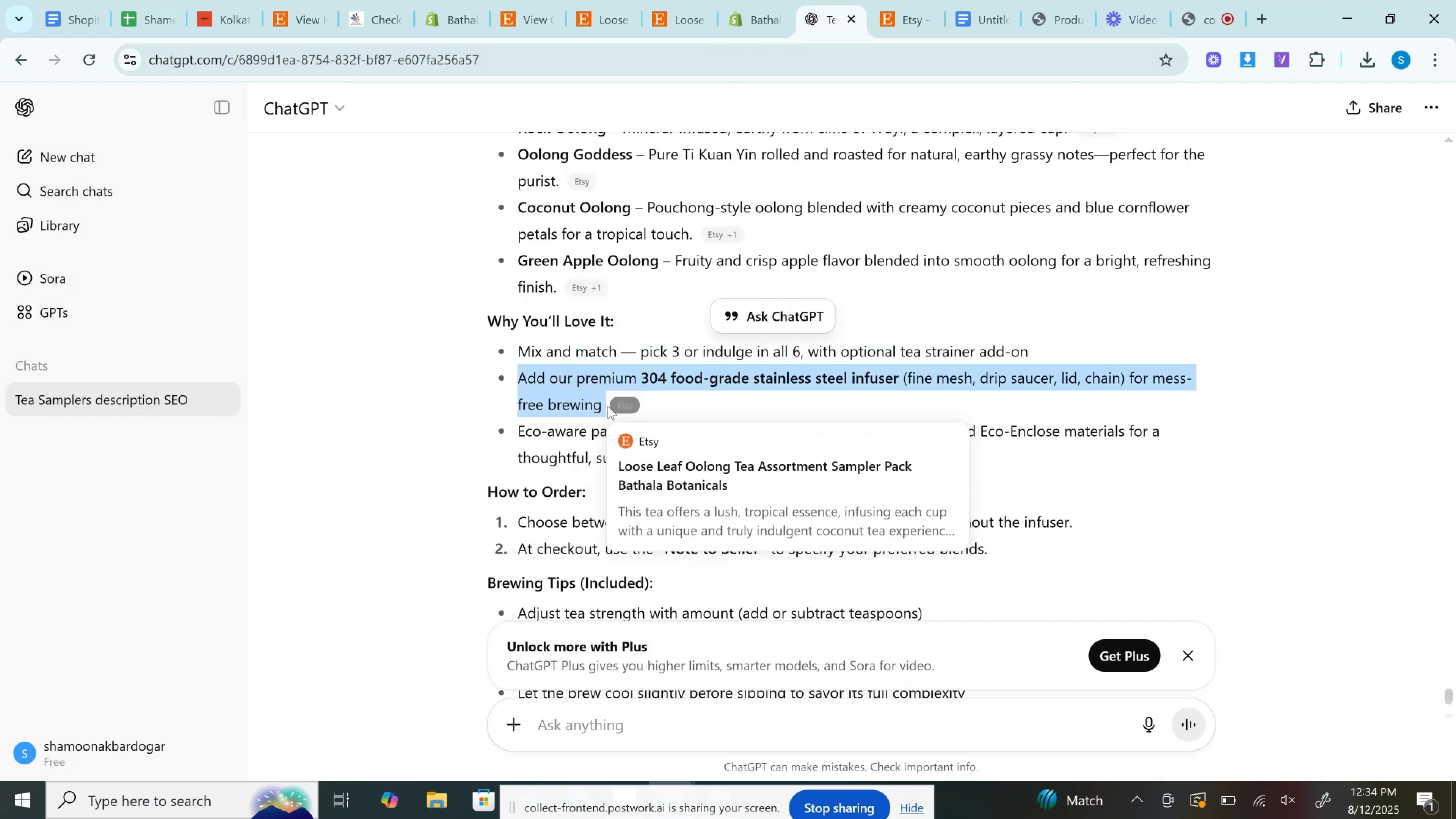 
key(Control+C)
 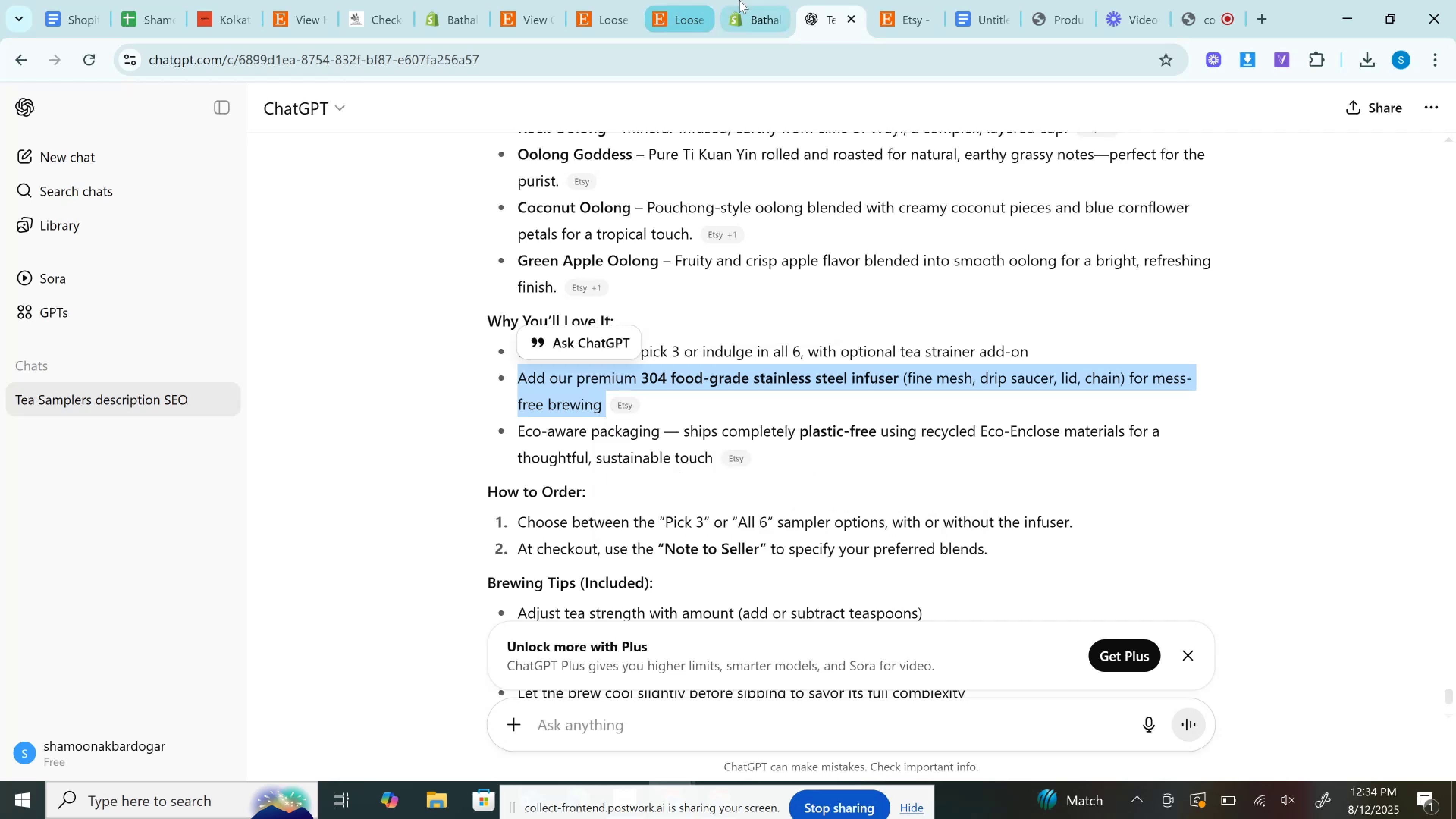 
left_click([739, 0])
 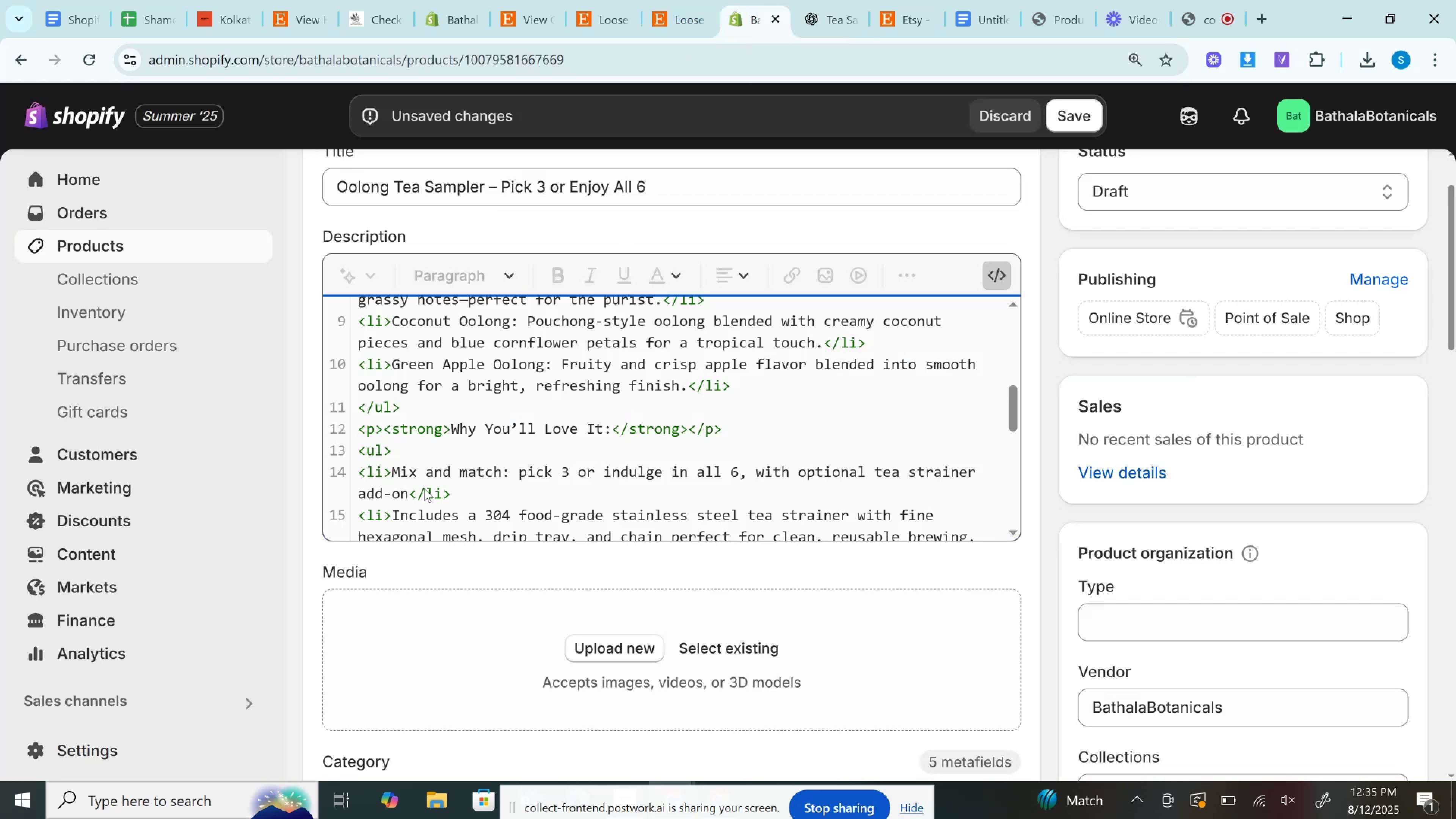 
scroll: coordinate [425, 485], scroll_direction: down, amount: 1.0
 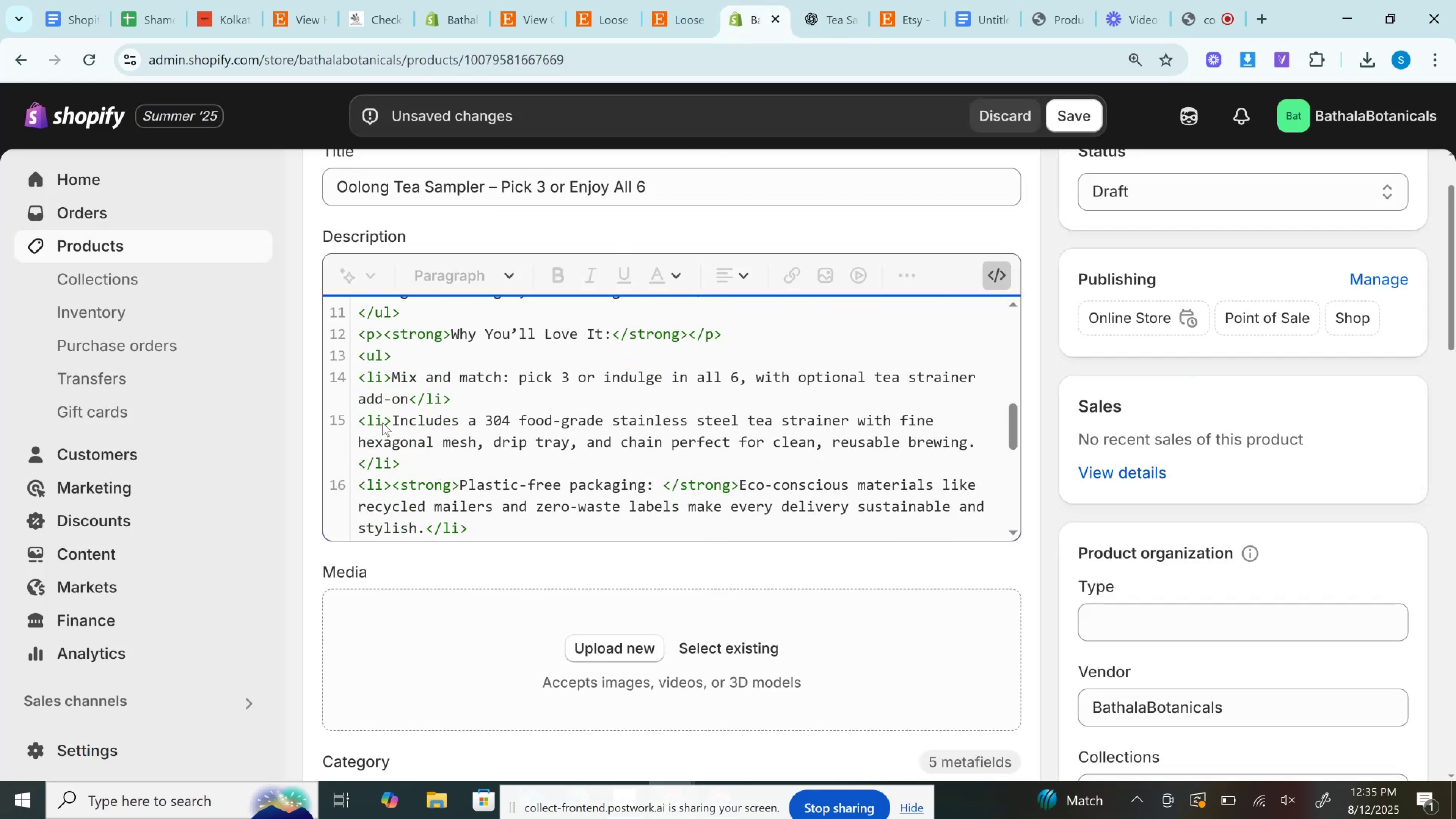 
left_click_drag(start_coordinate=[395, 420], to_coordinate=[977, 442])
 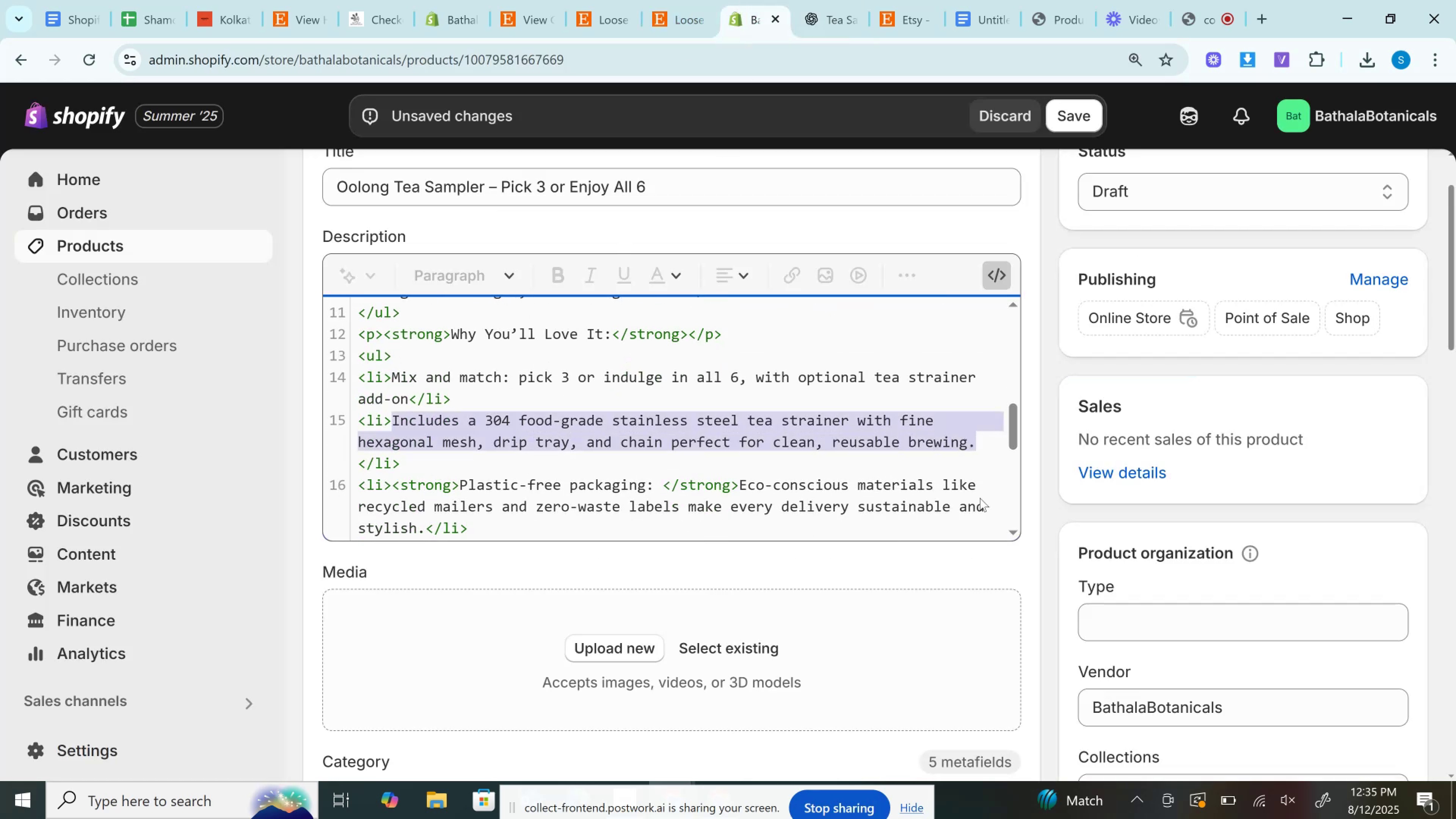 
key(Backspace)
 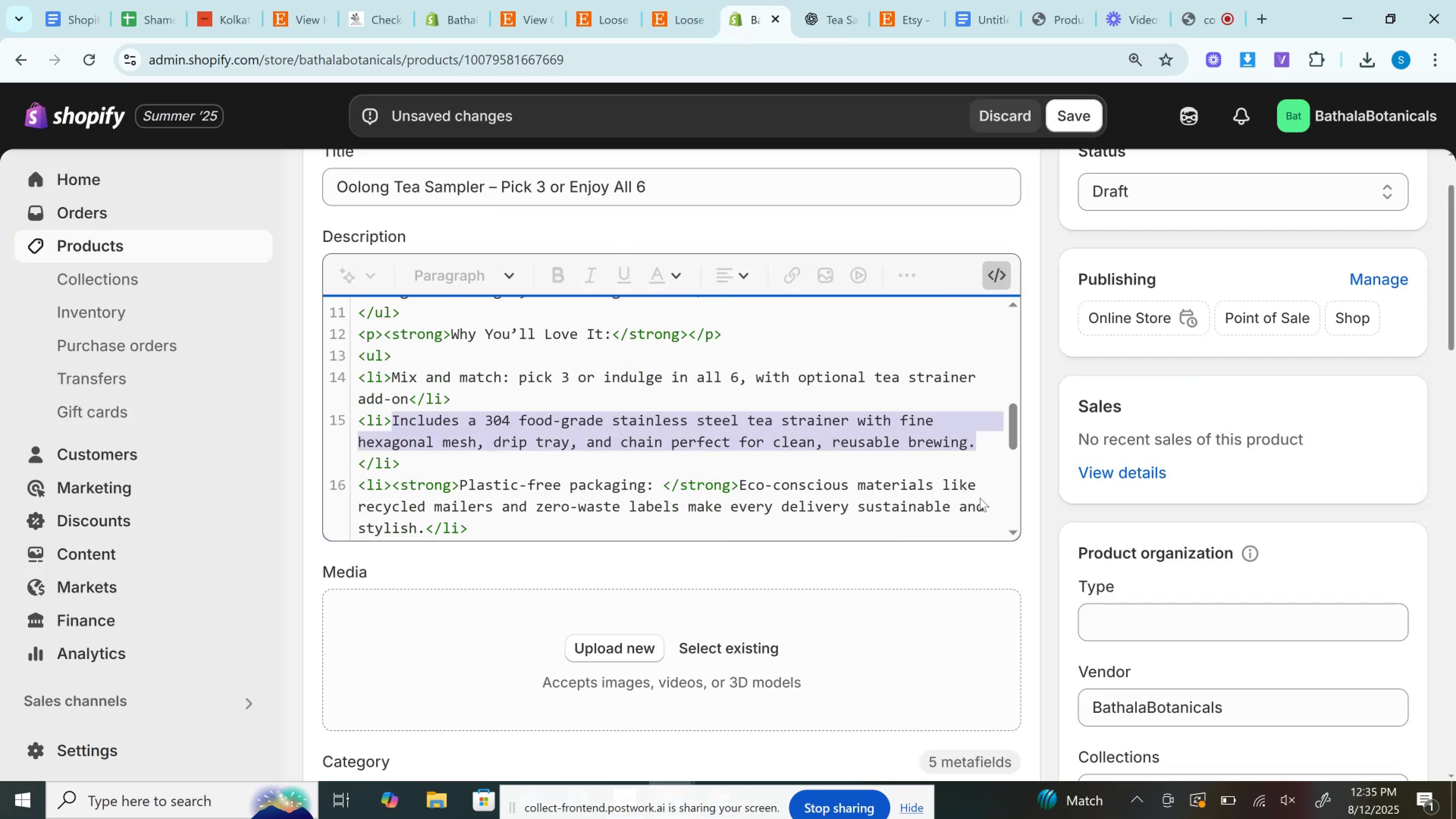 
key(Control+V)
 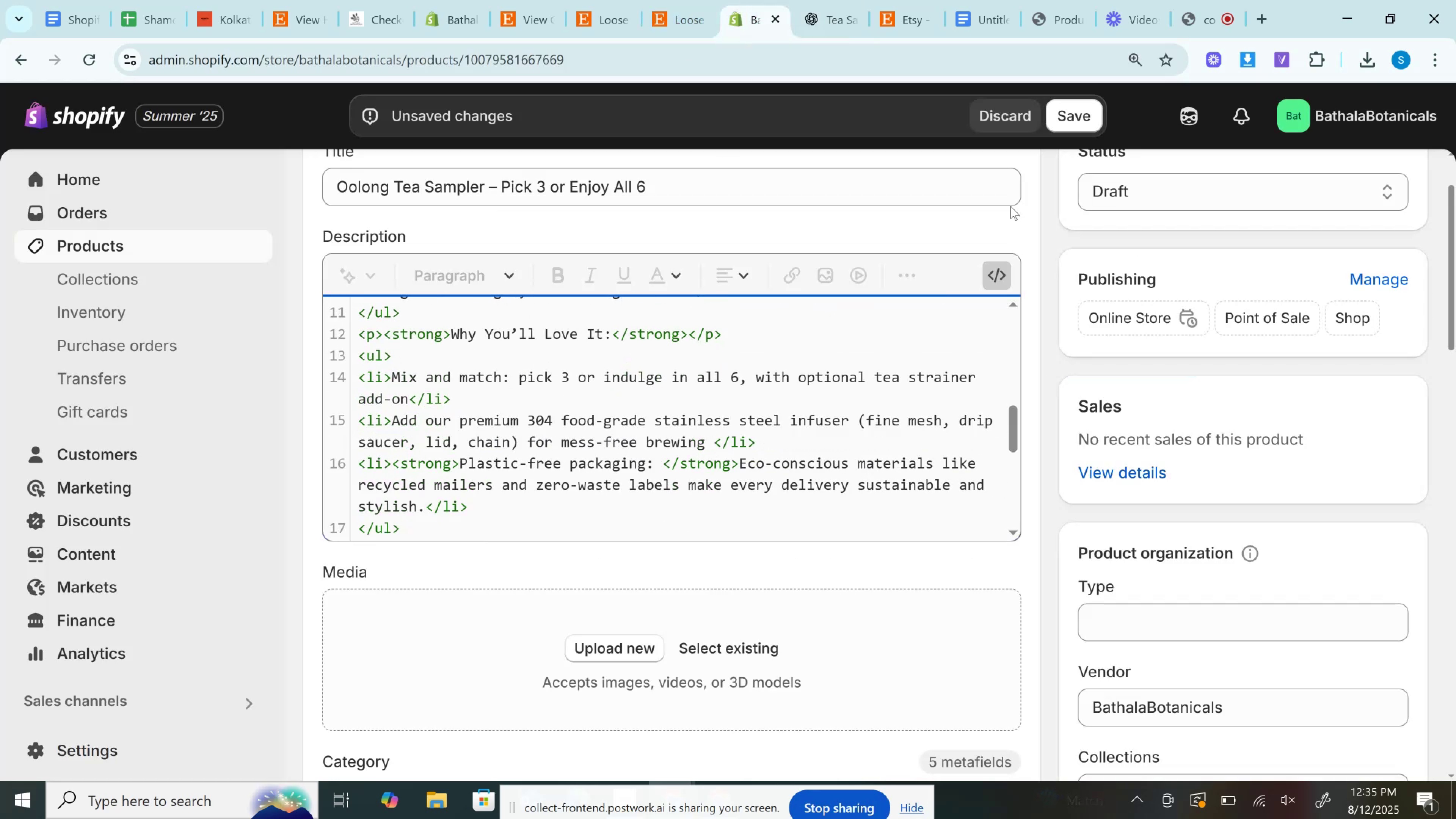 
key(Backspace)
 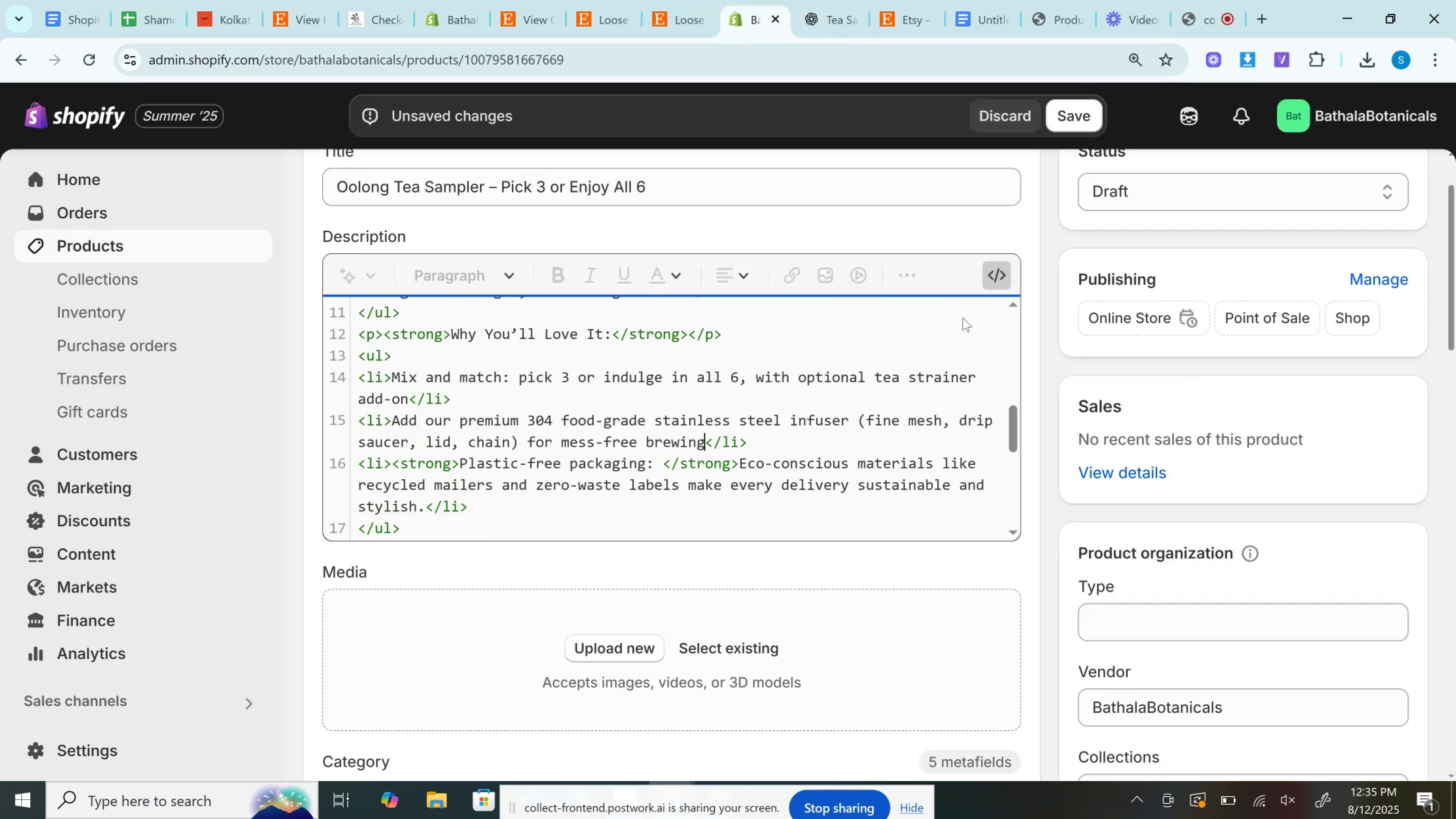 
key(Period)
 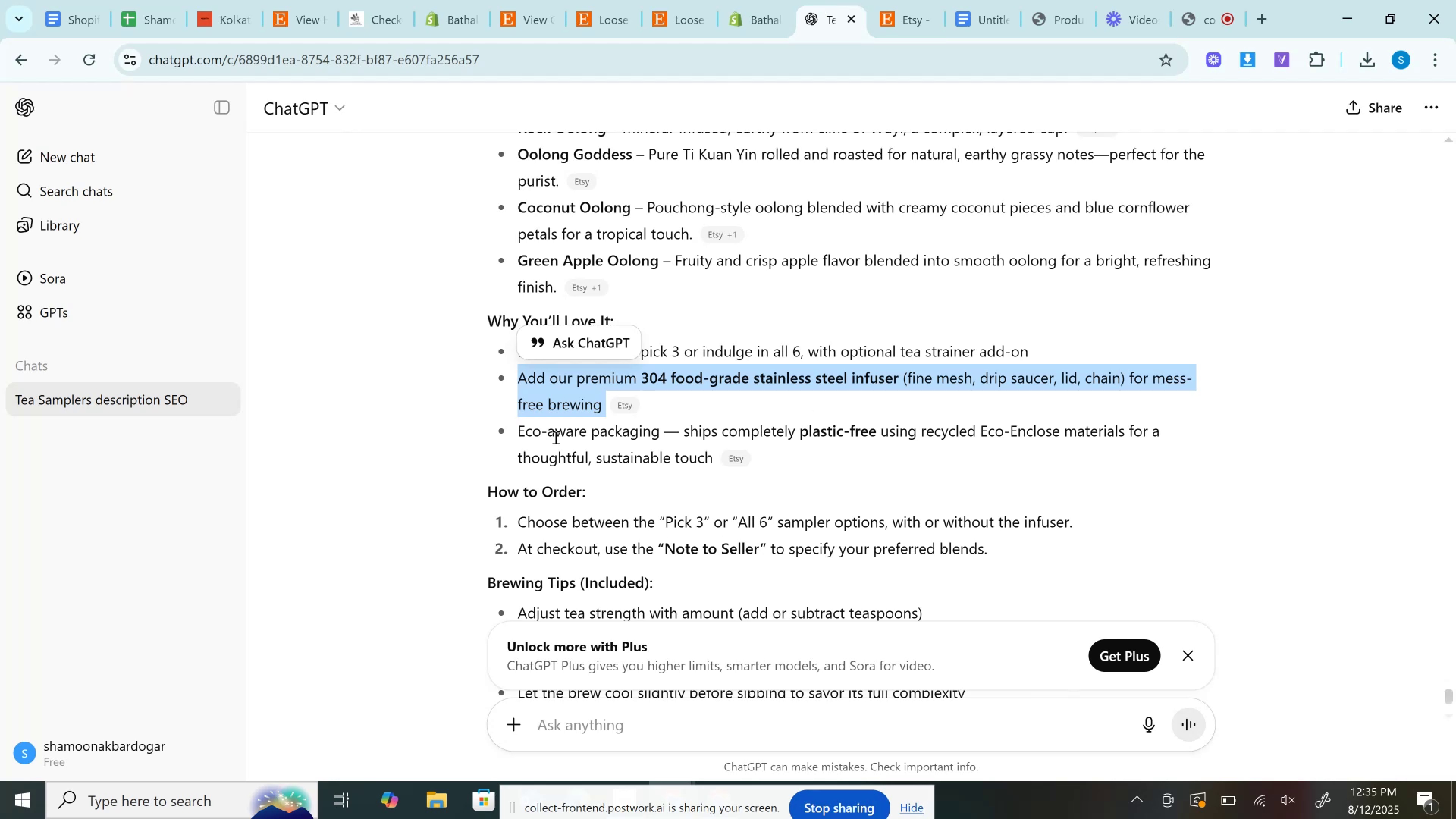 
left_click_drag(start_coordinate=[524, 427], to_coordinate=[716, 466])
 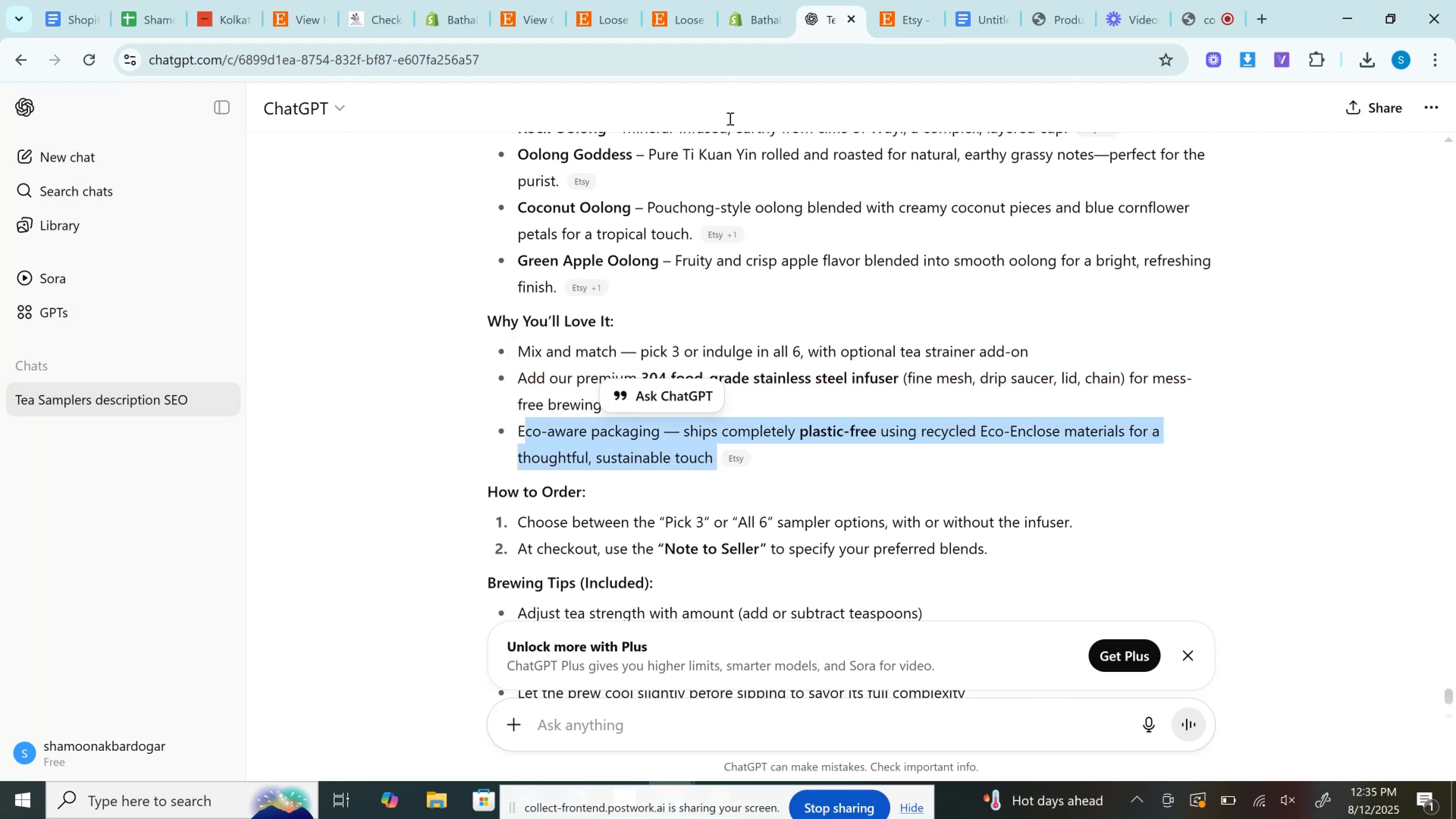 
key(Control+C)
 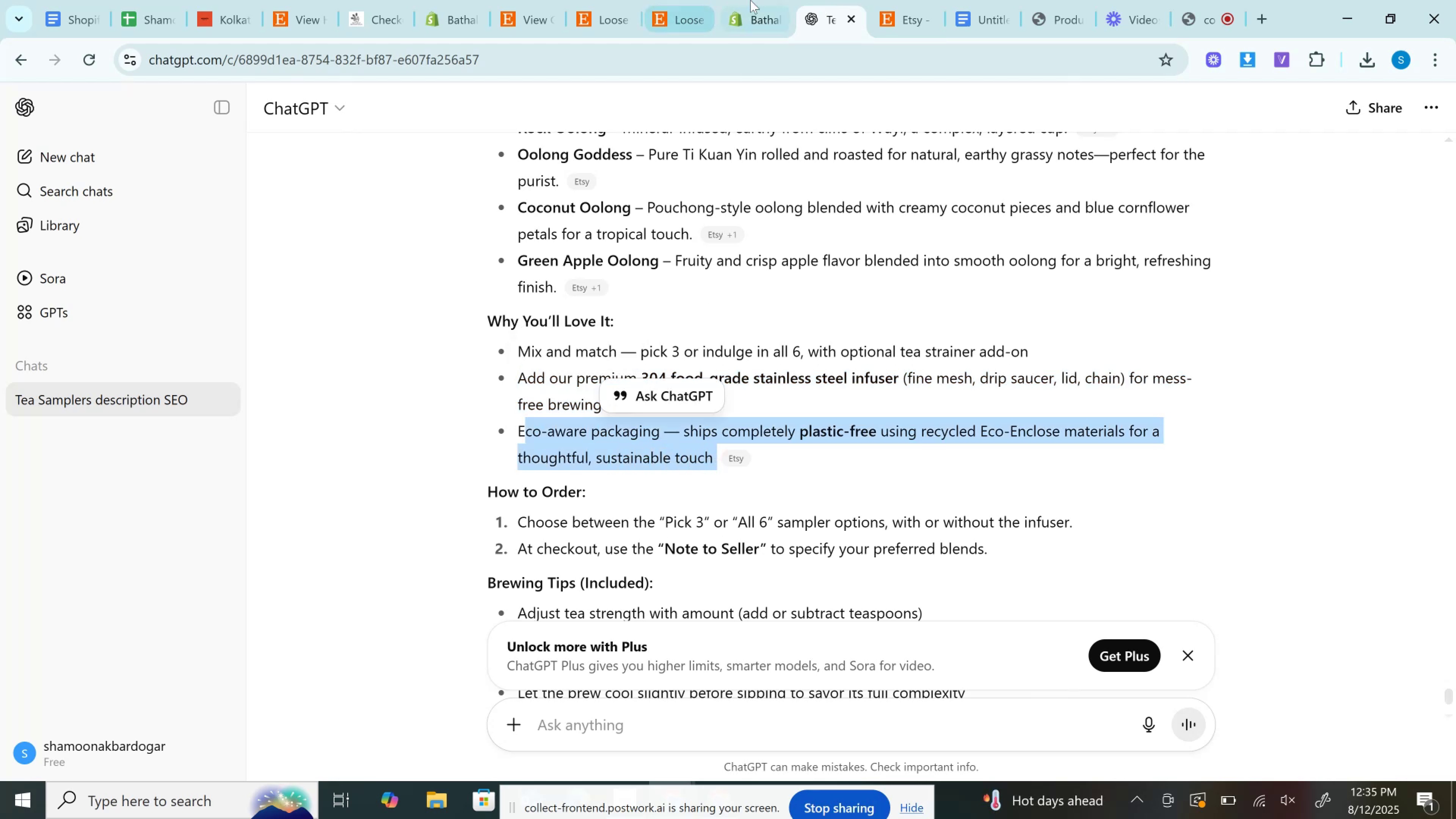 
left_click([754, 0])
 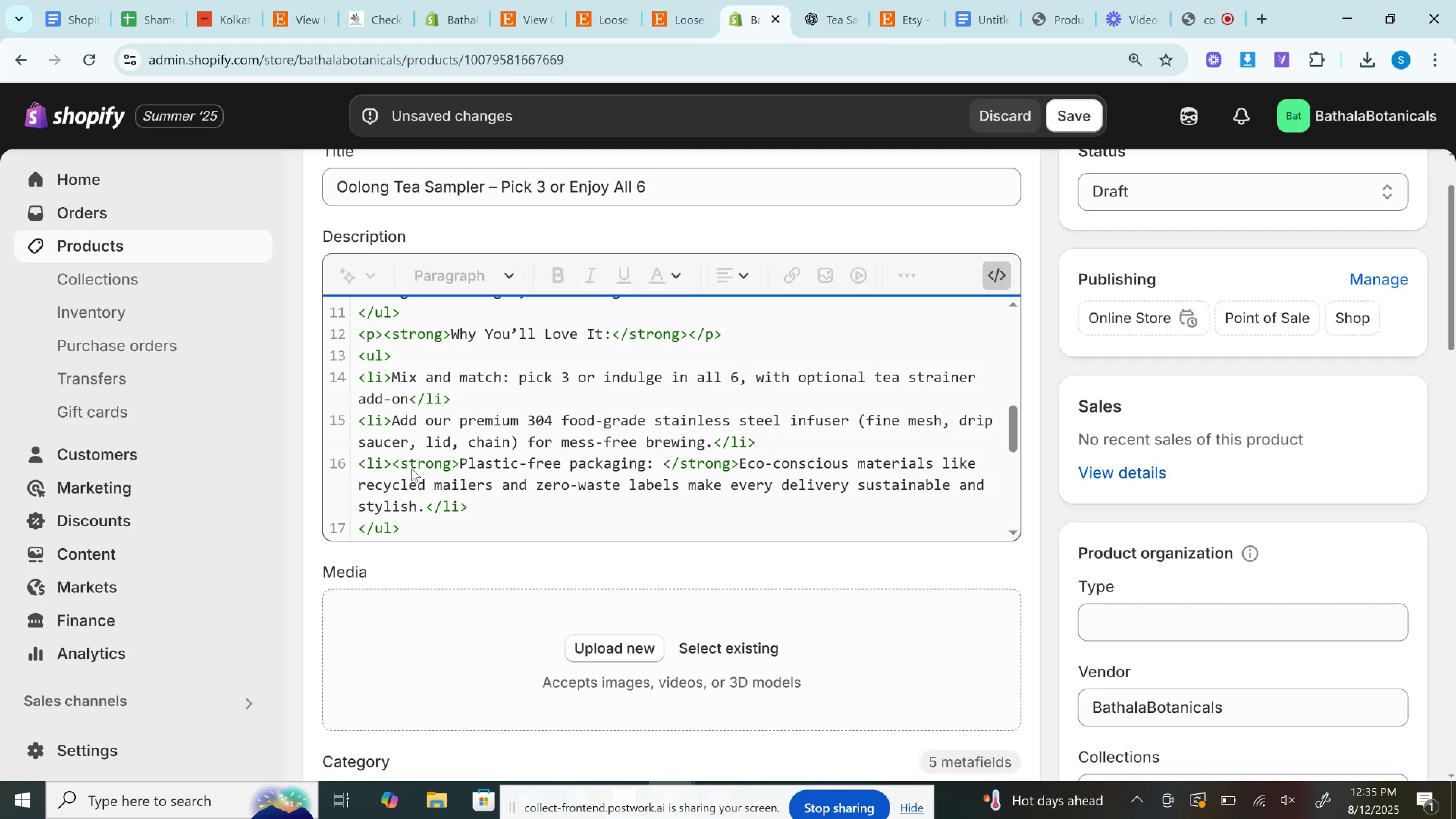 
left_click_drag(start_coordinate=[394, 461], to_coordinate=[424, 506])
 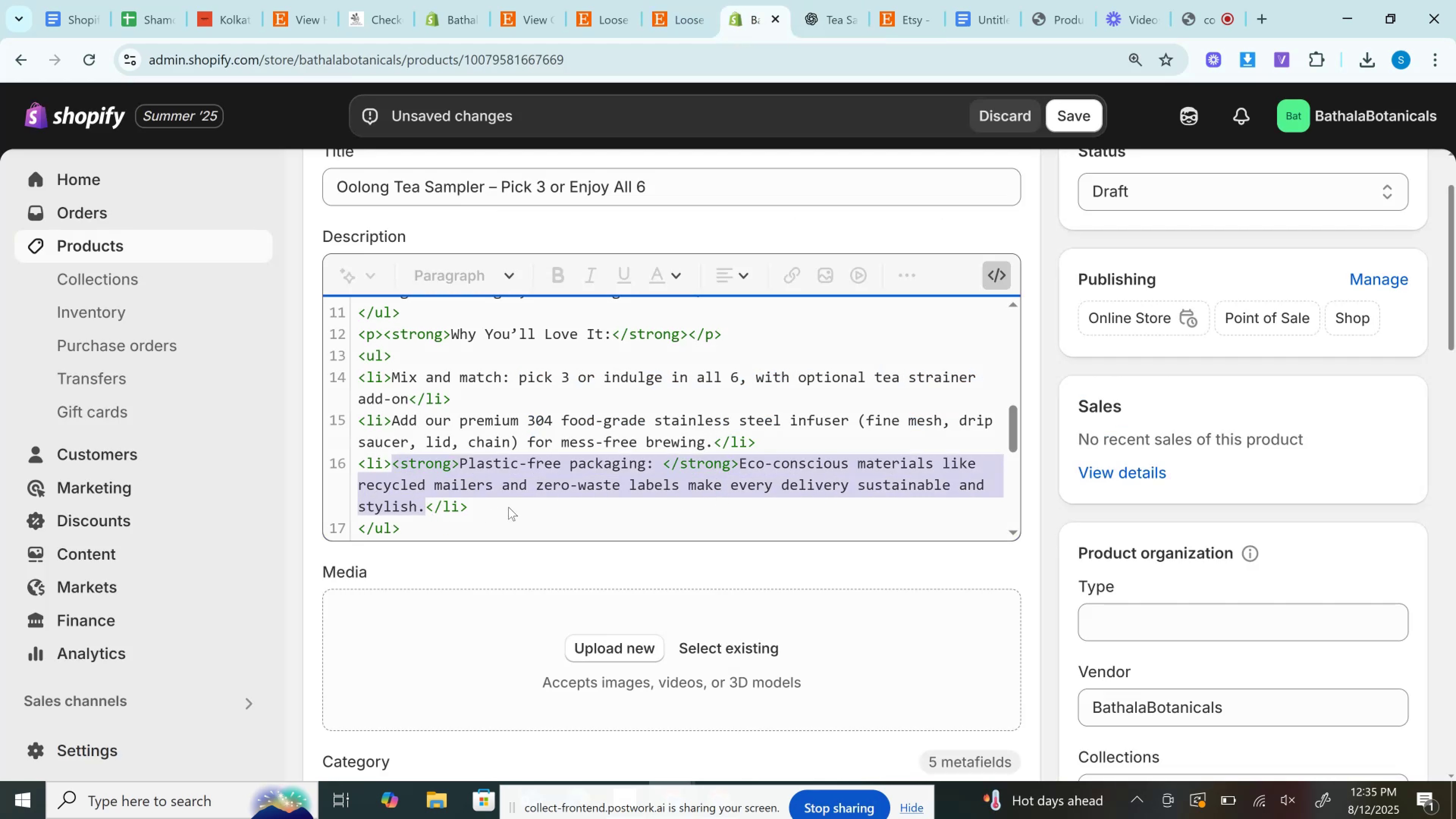 
key(Backspace)
 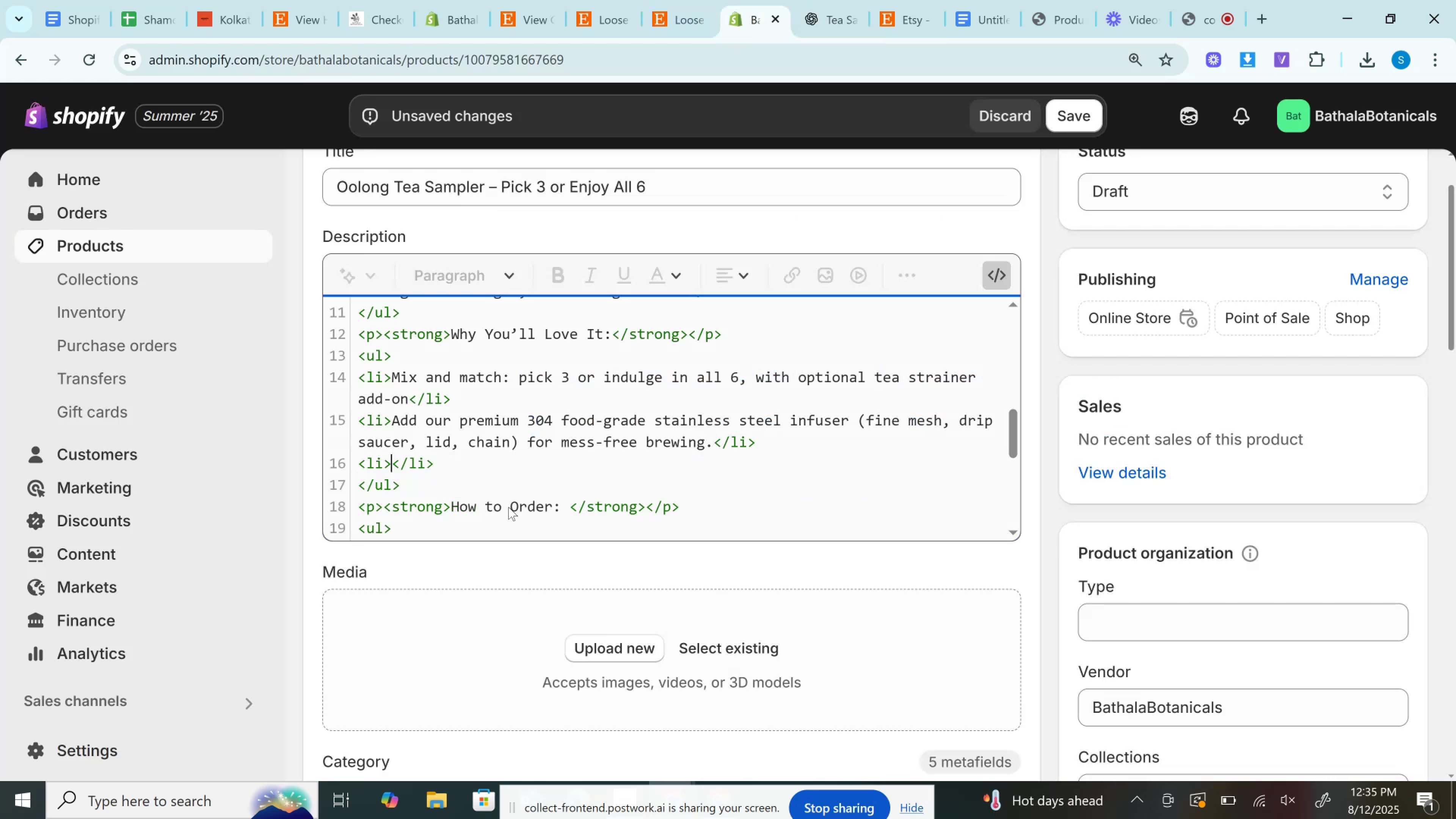 
key(Control+V)
 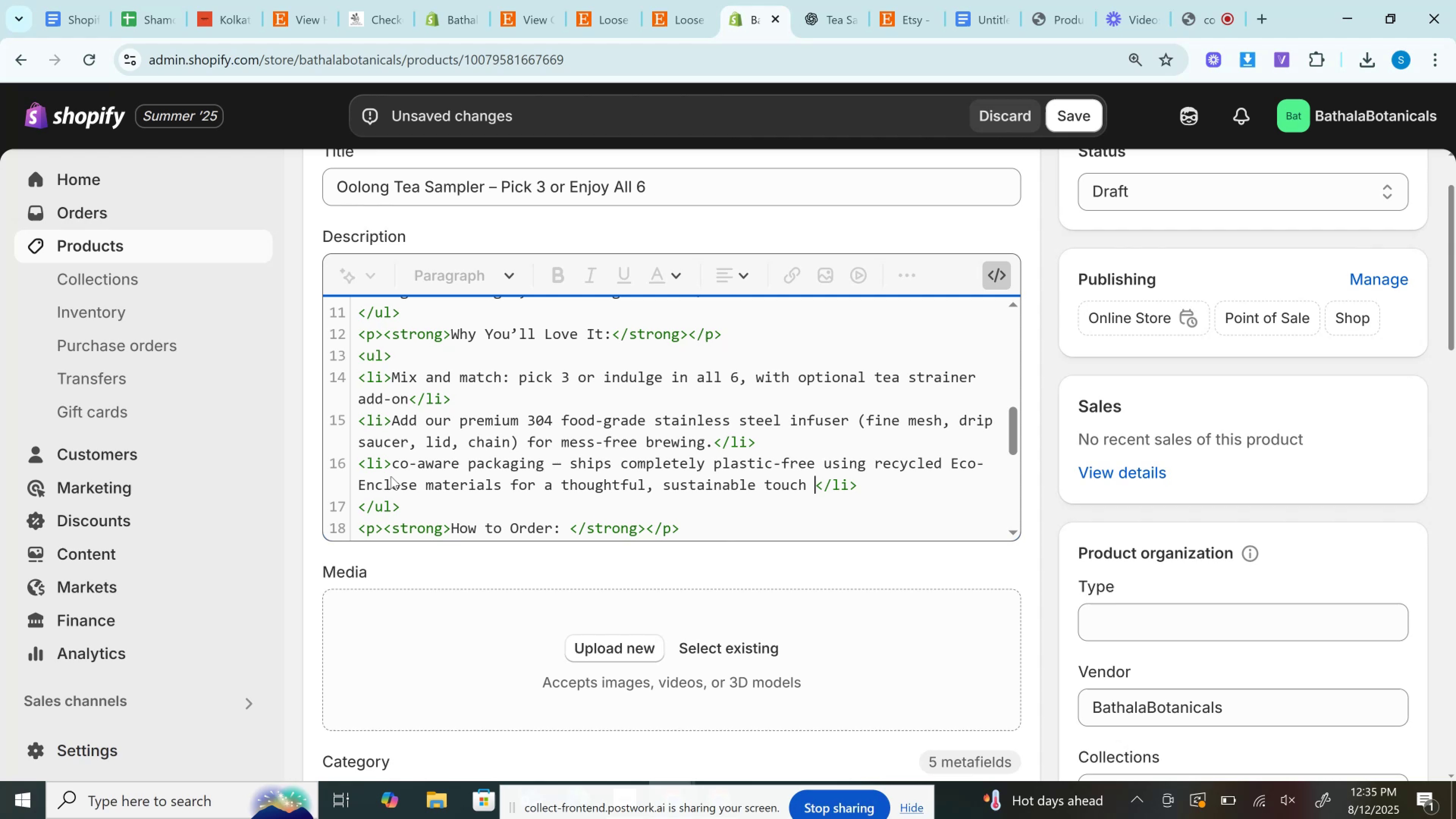 
left_click([403, 467])
 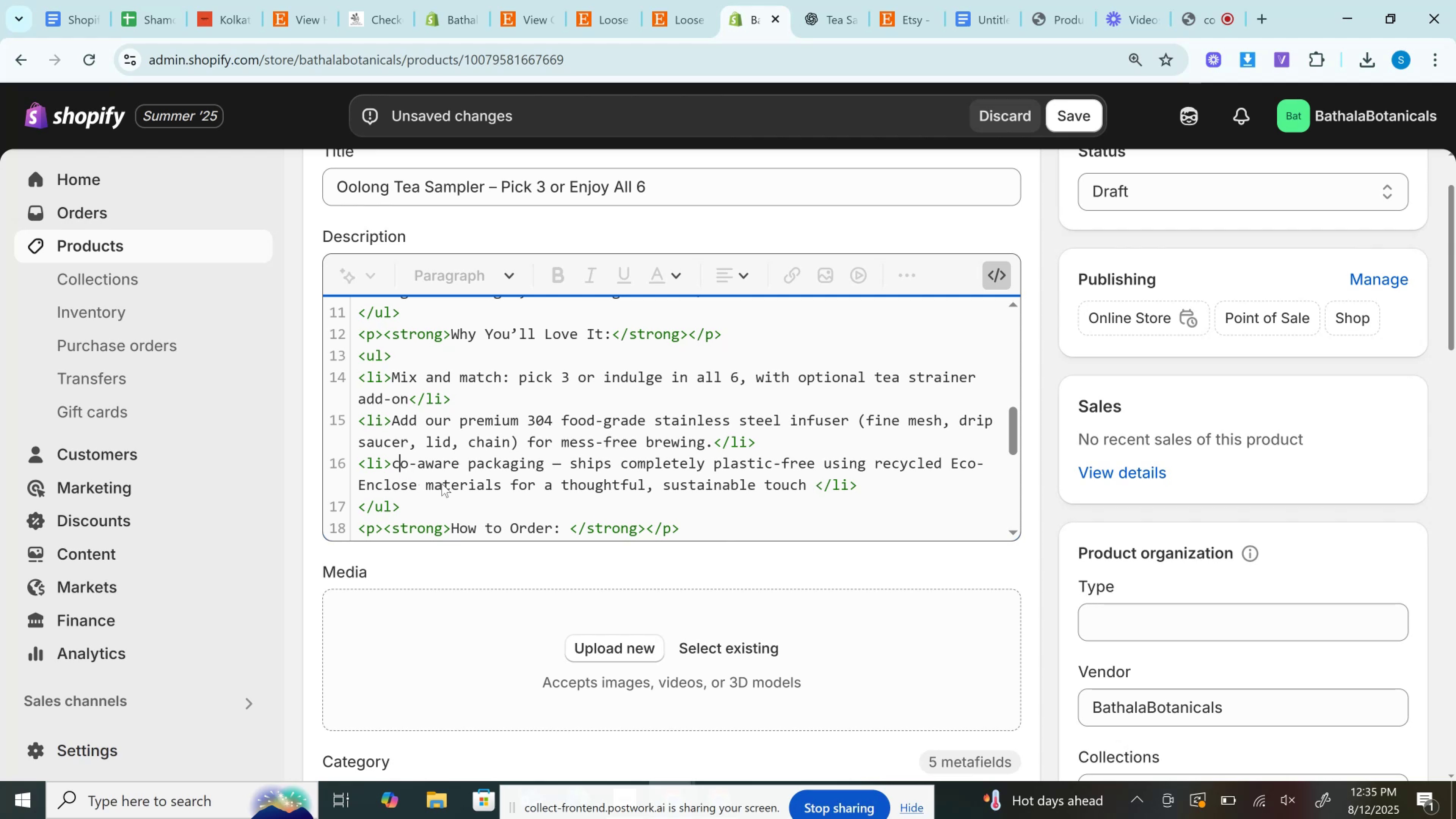 
key(Backspace)
 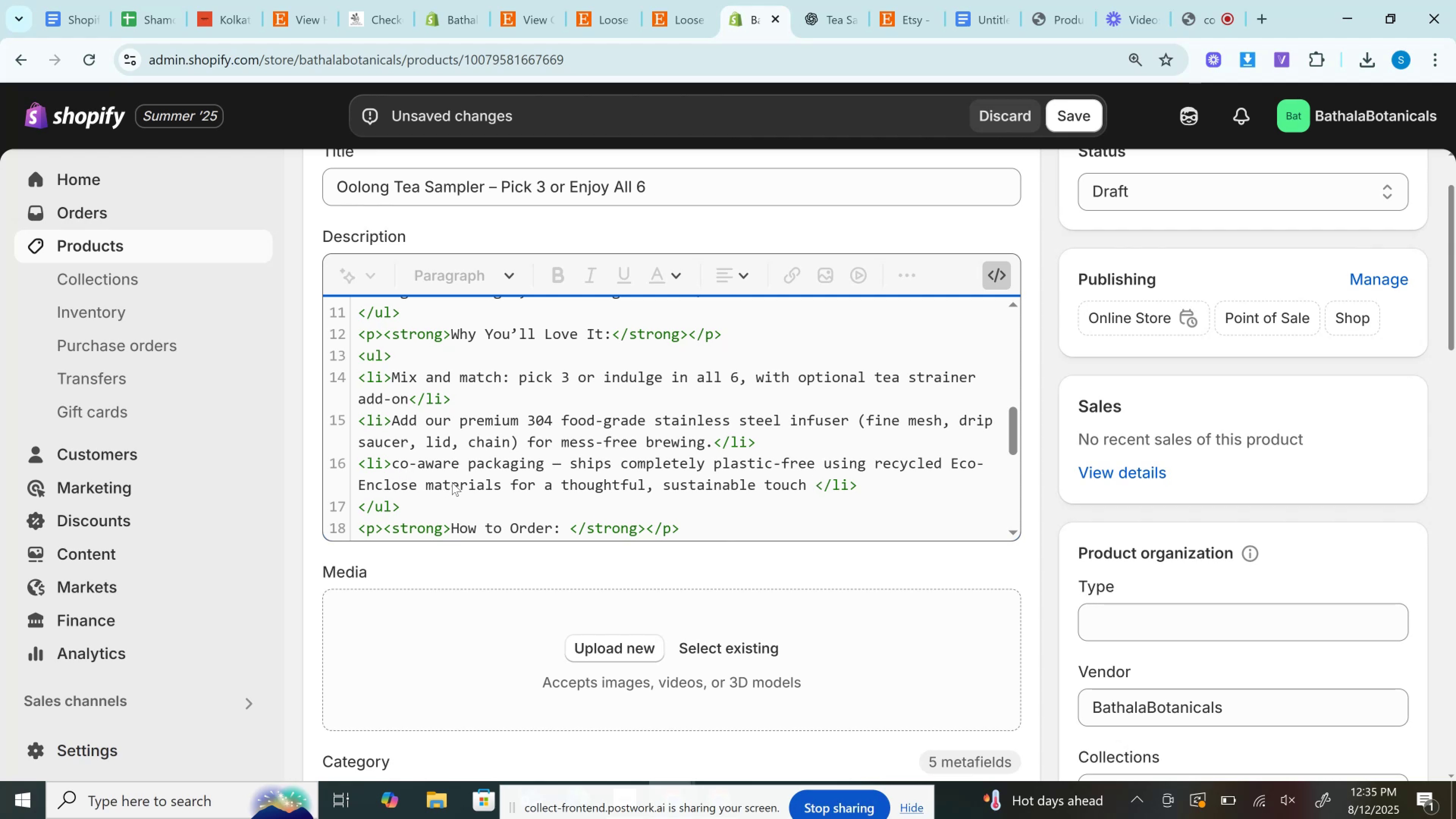 
key(Shift+C)
 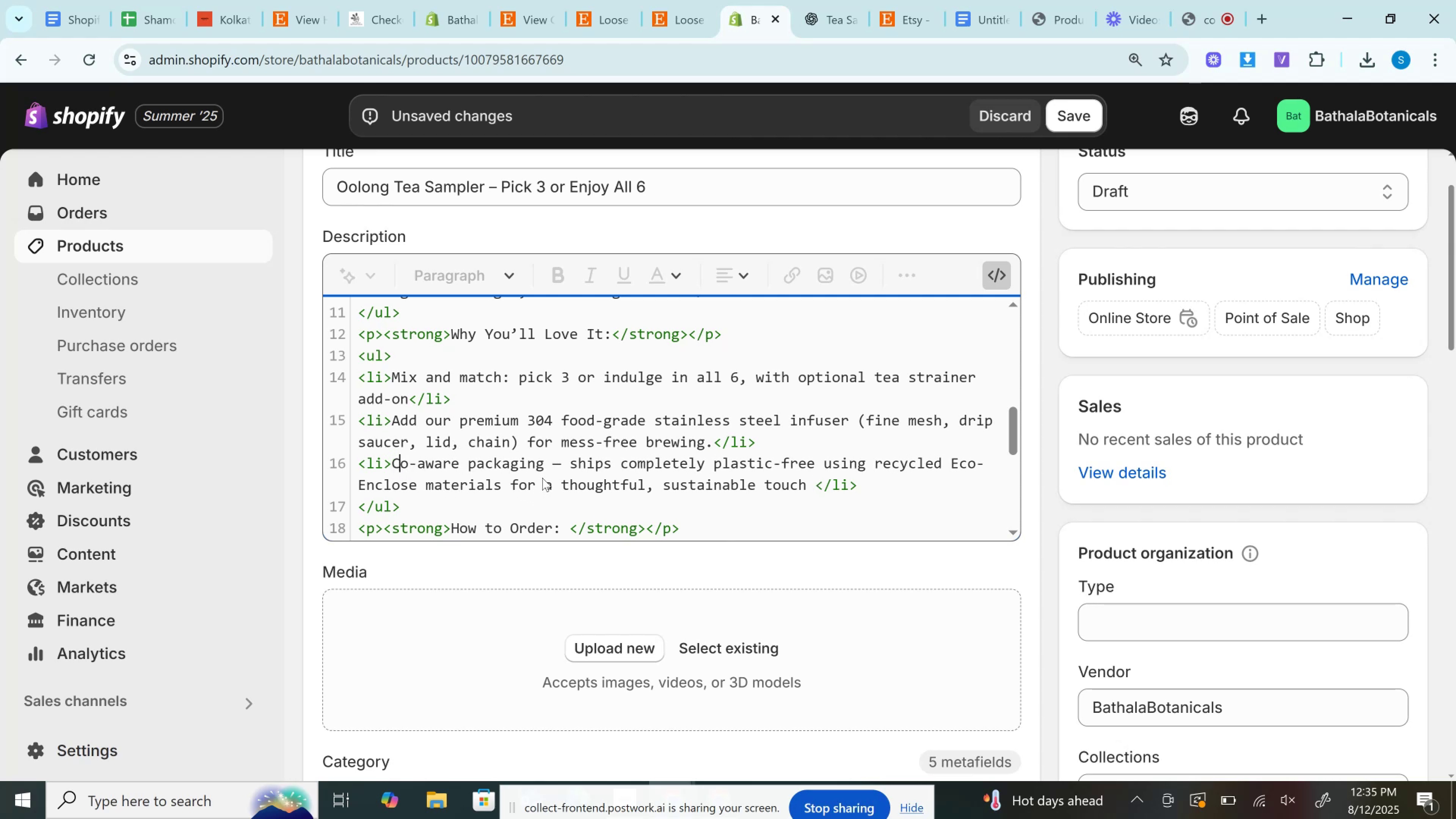 
double_click([554, 464])
 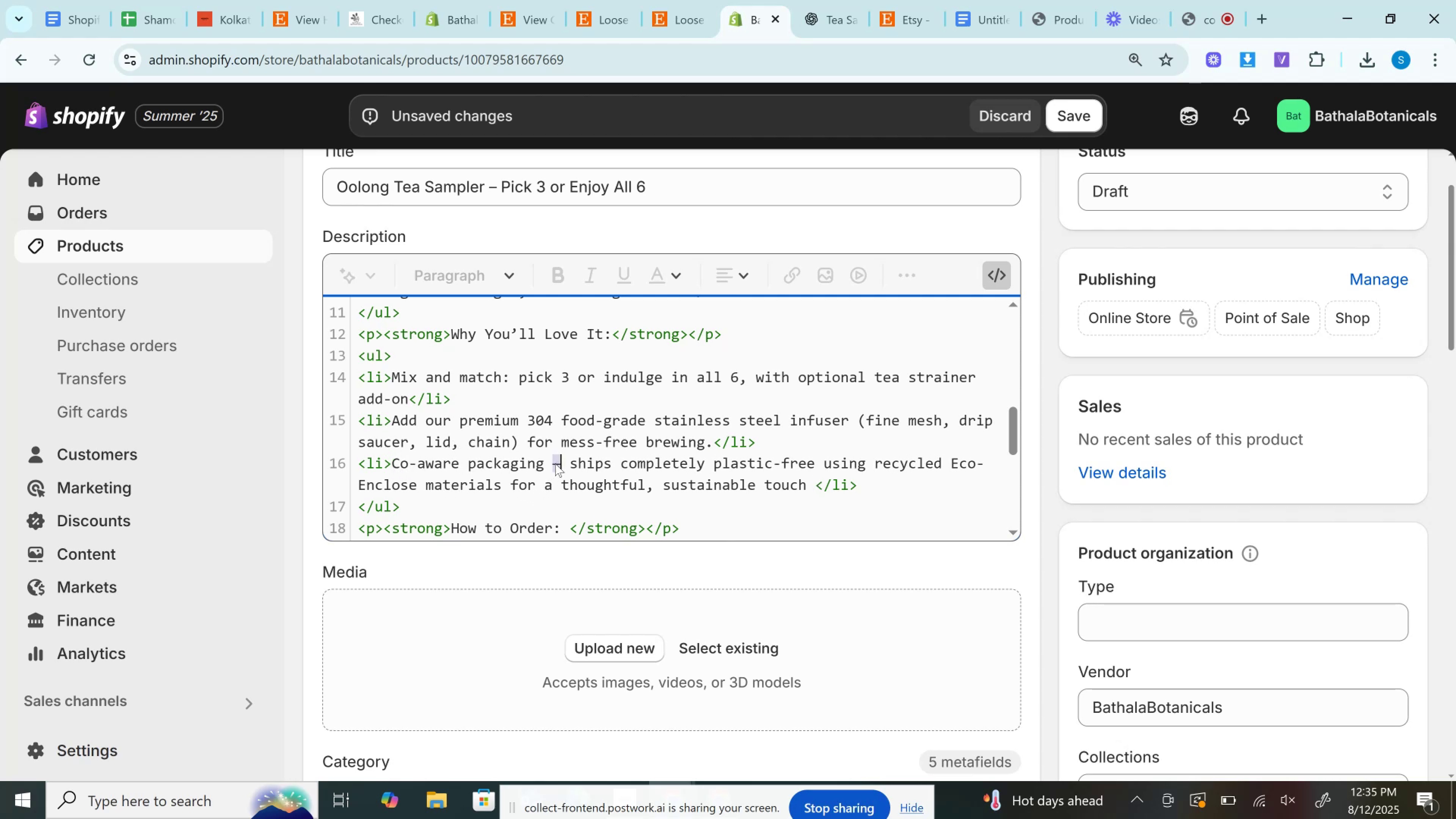 
key(Backspace)
 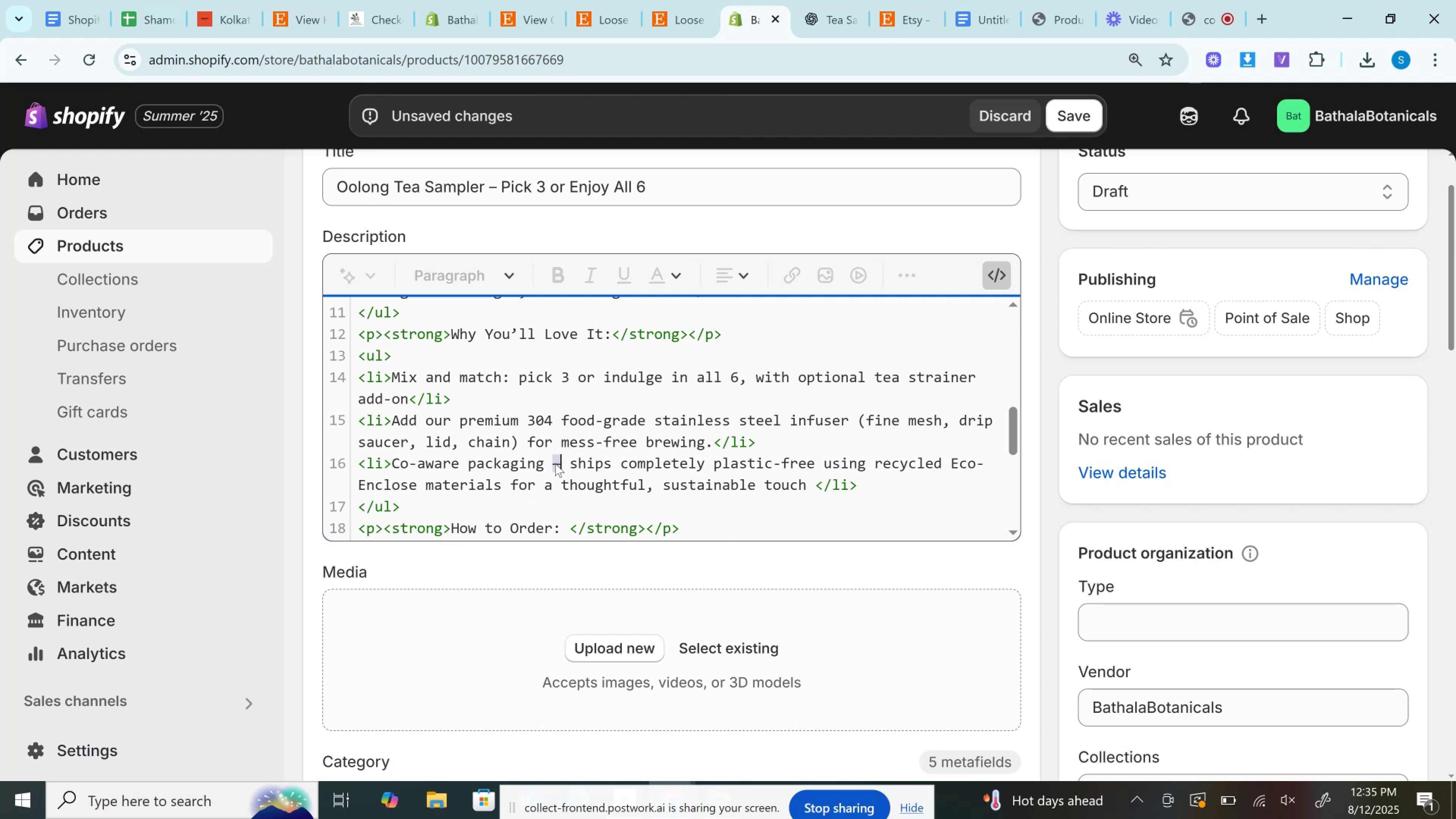 
key(Backspace)
 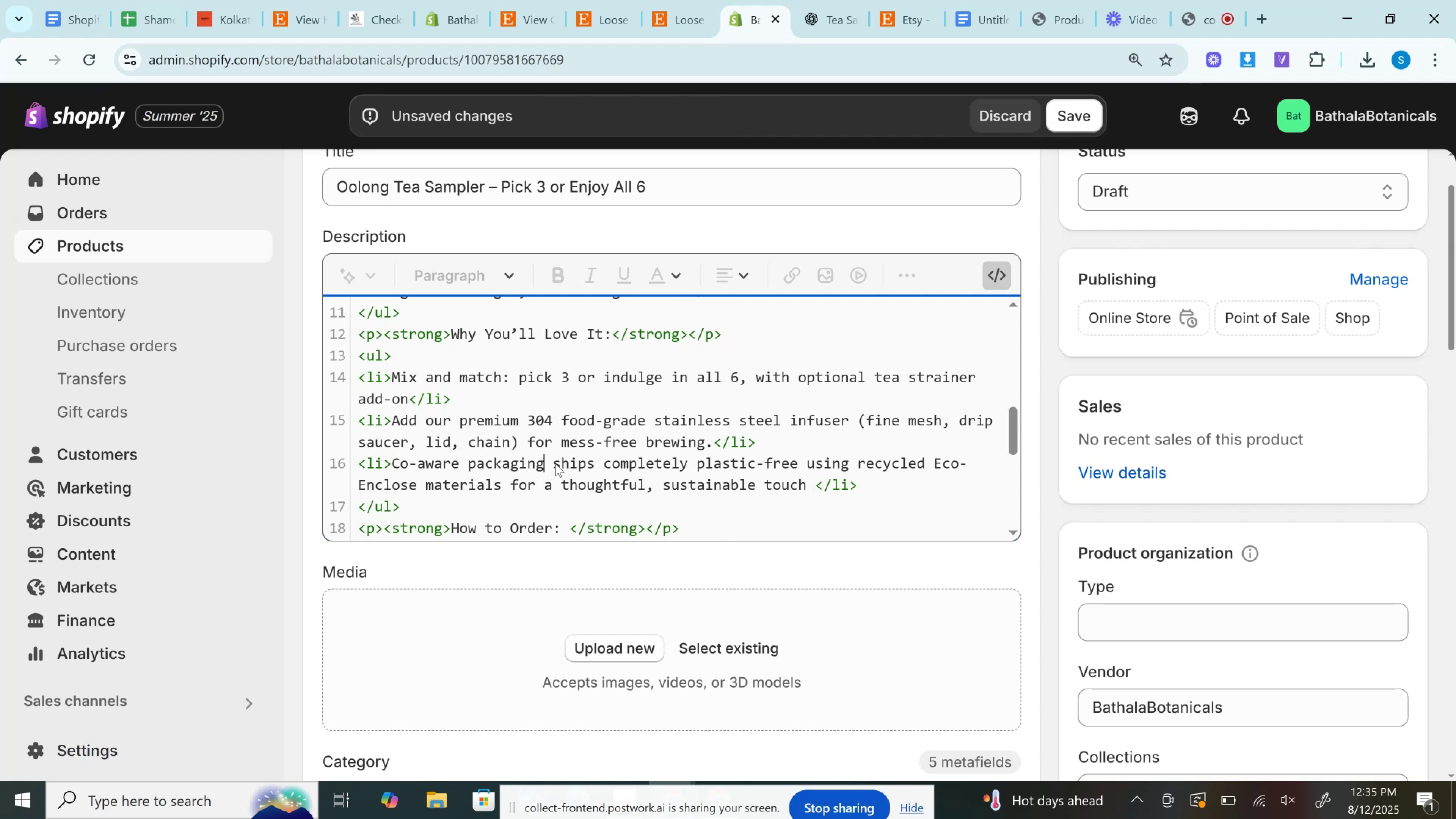 
key(Shift+Semicolon)
 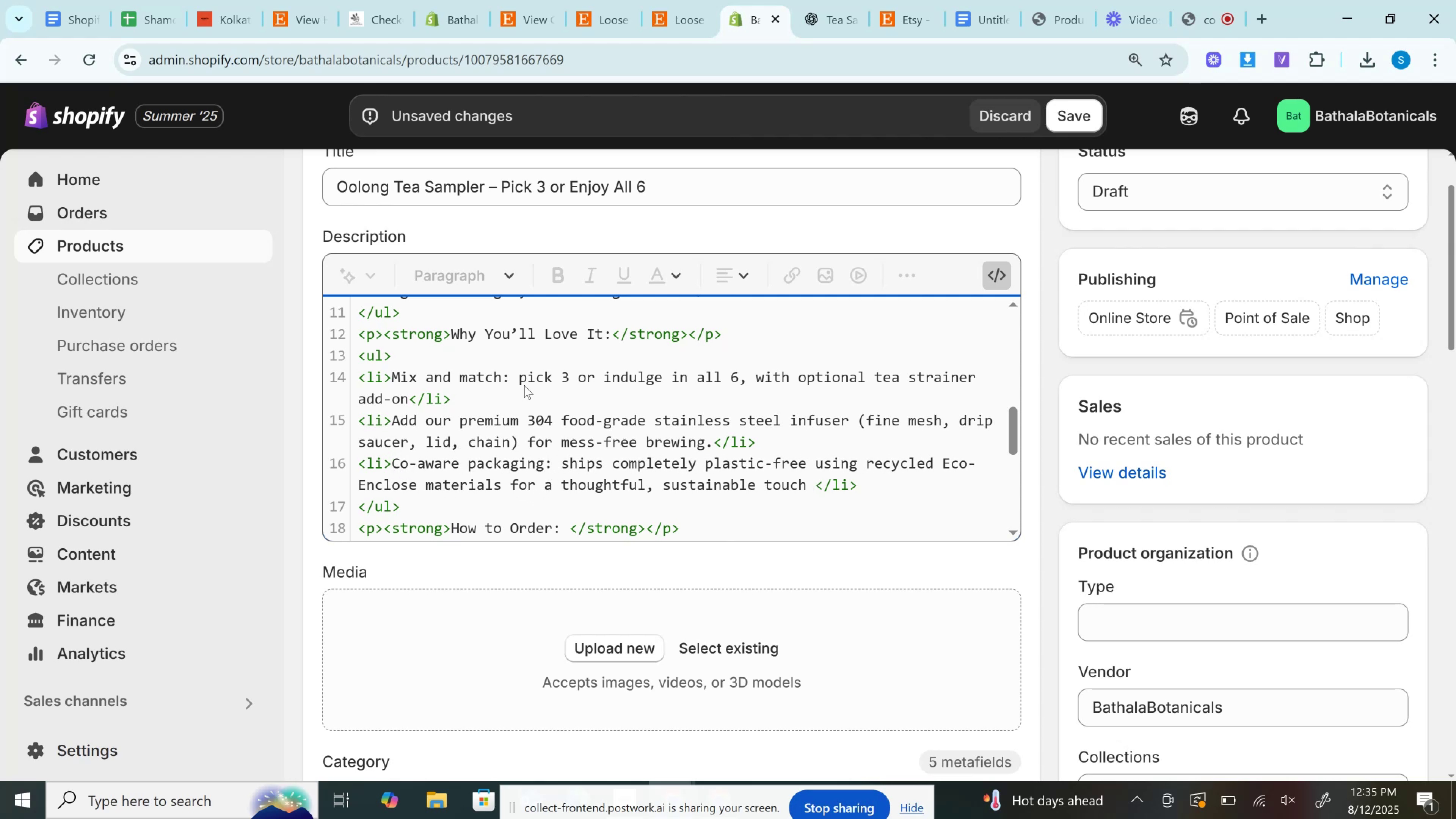 
left_click_drag(start_coordinate=[517, 373], to_coordinate=[392, 381])
 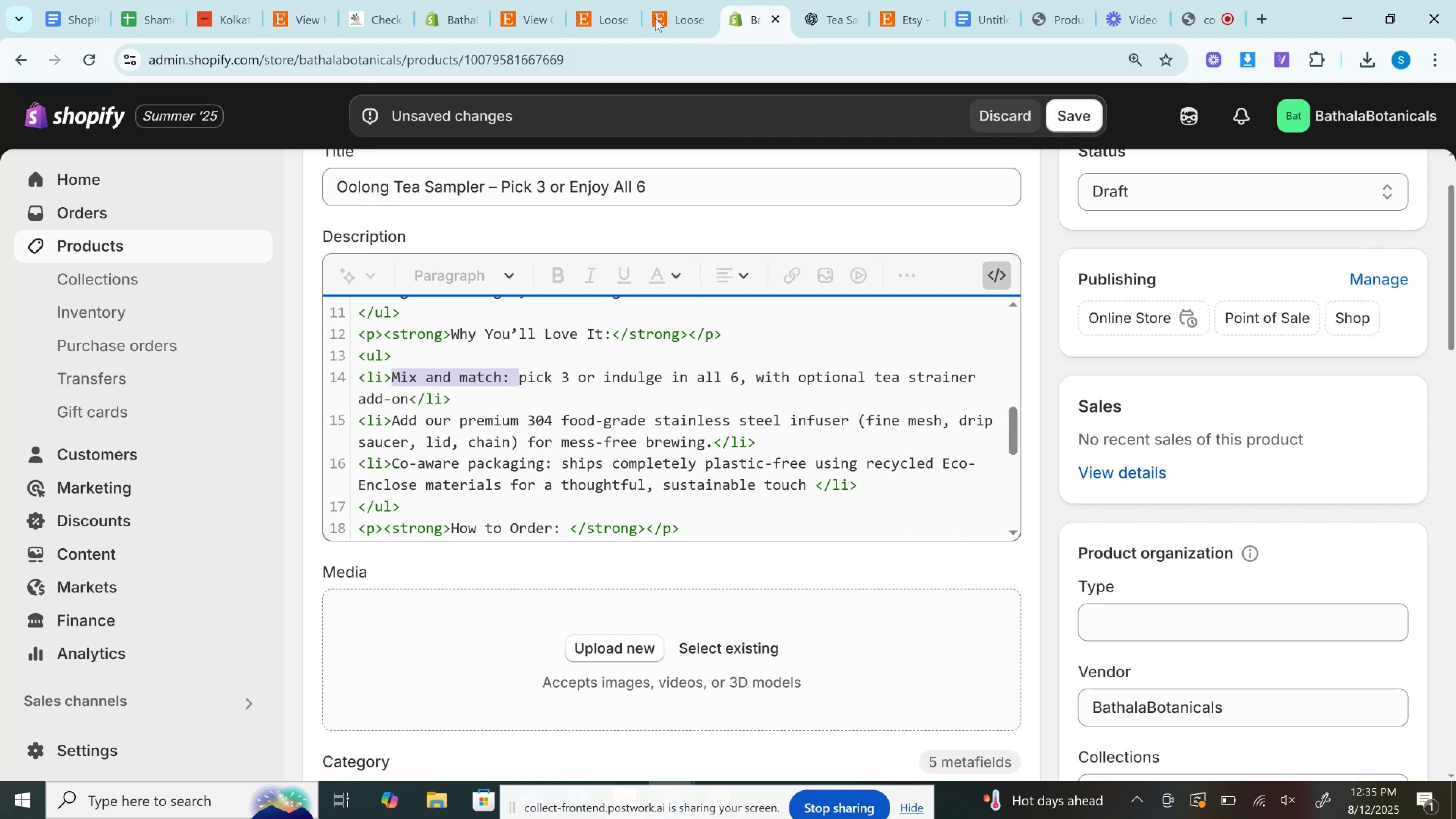 
left_click([831, 0])
 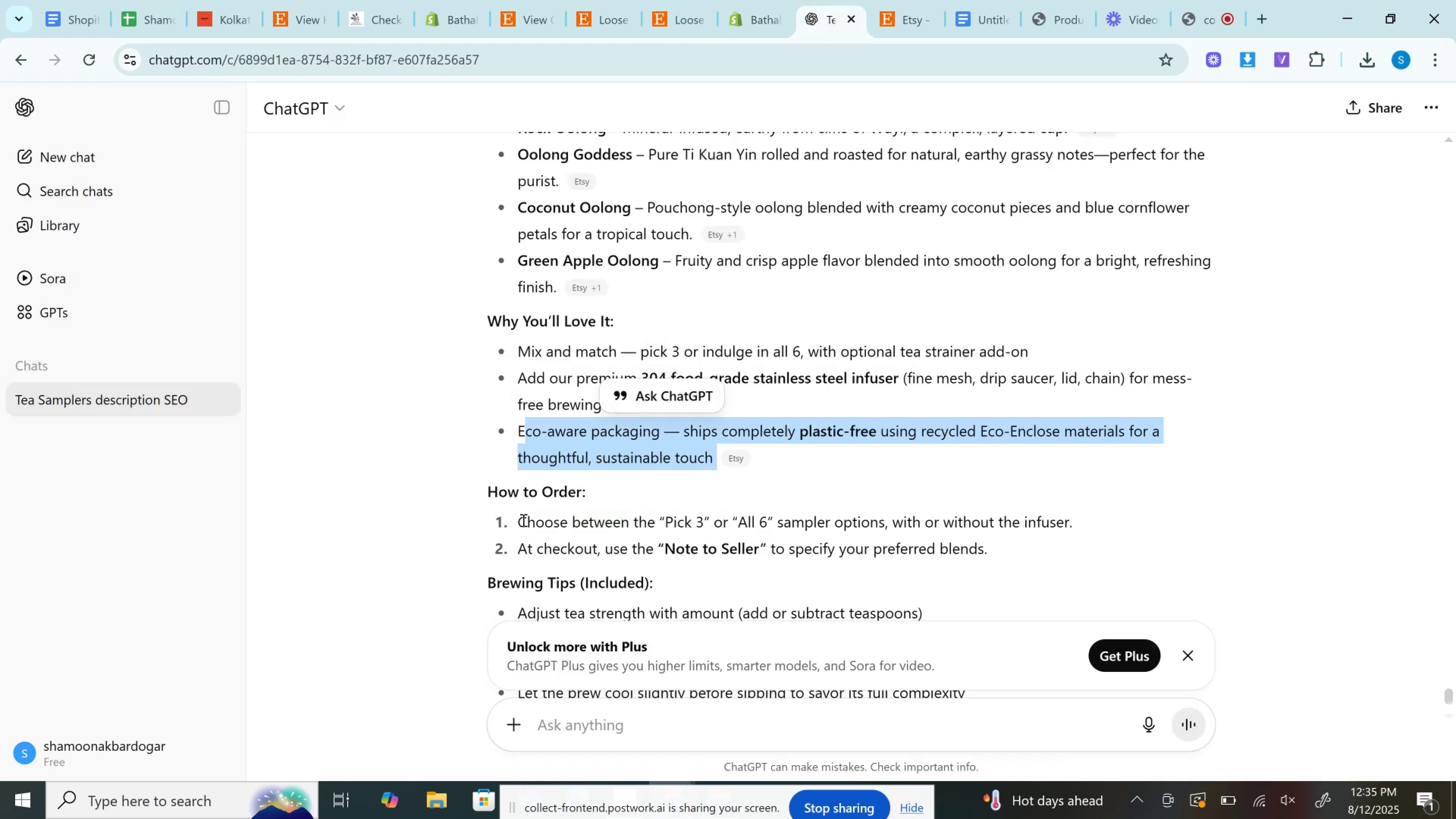 
left_click_drag(start_coordinate=[524, 519], to_coordinate=[1095, 512])
 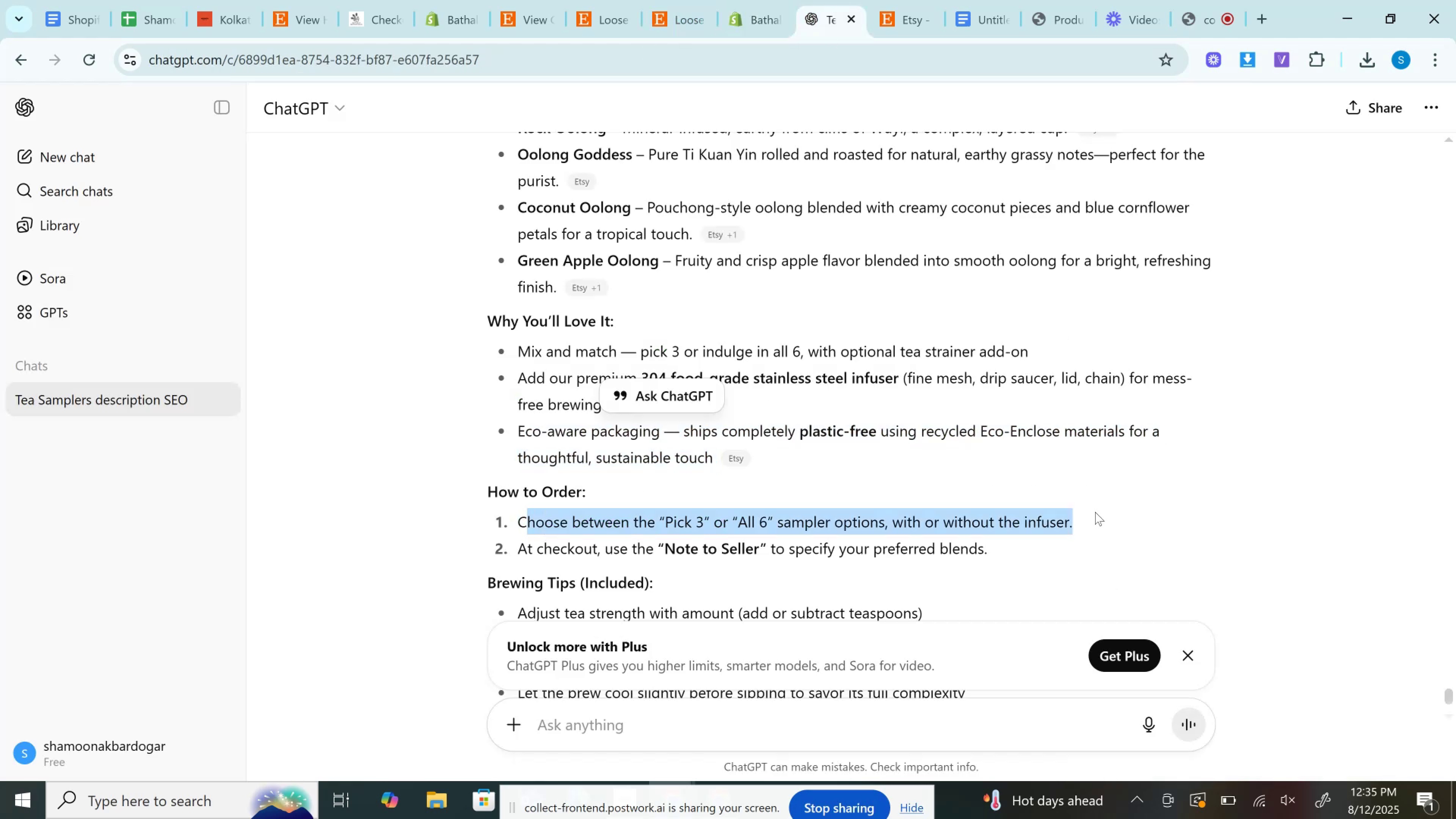 
hold_key(key=ControlLeft, duration=1.5)
 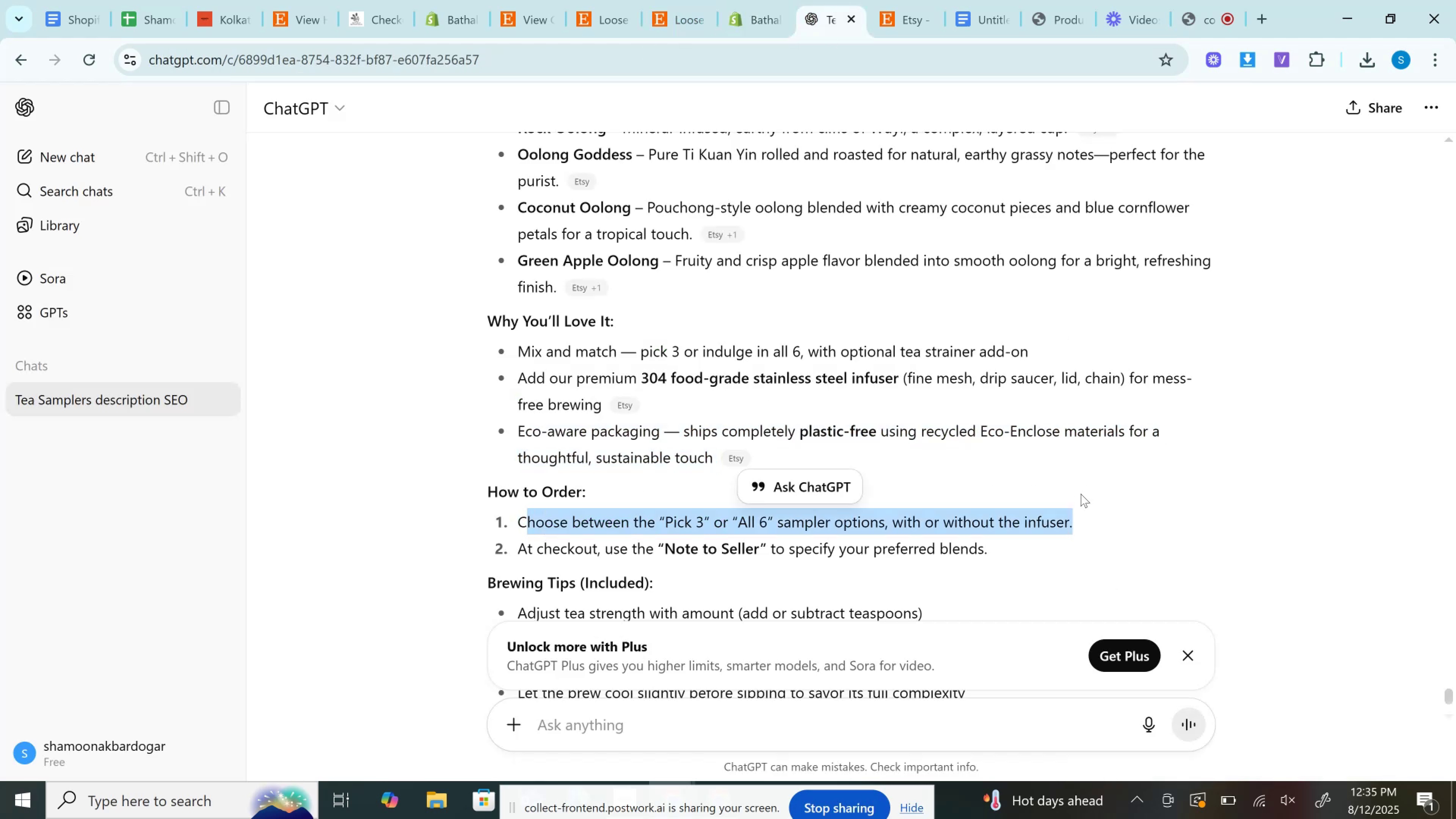 
hold_key(key=ControlLeft, duration=1.5)
 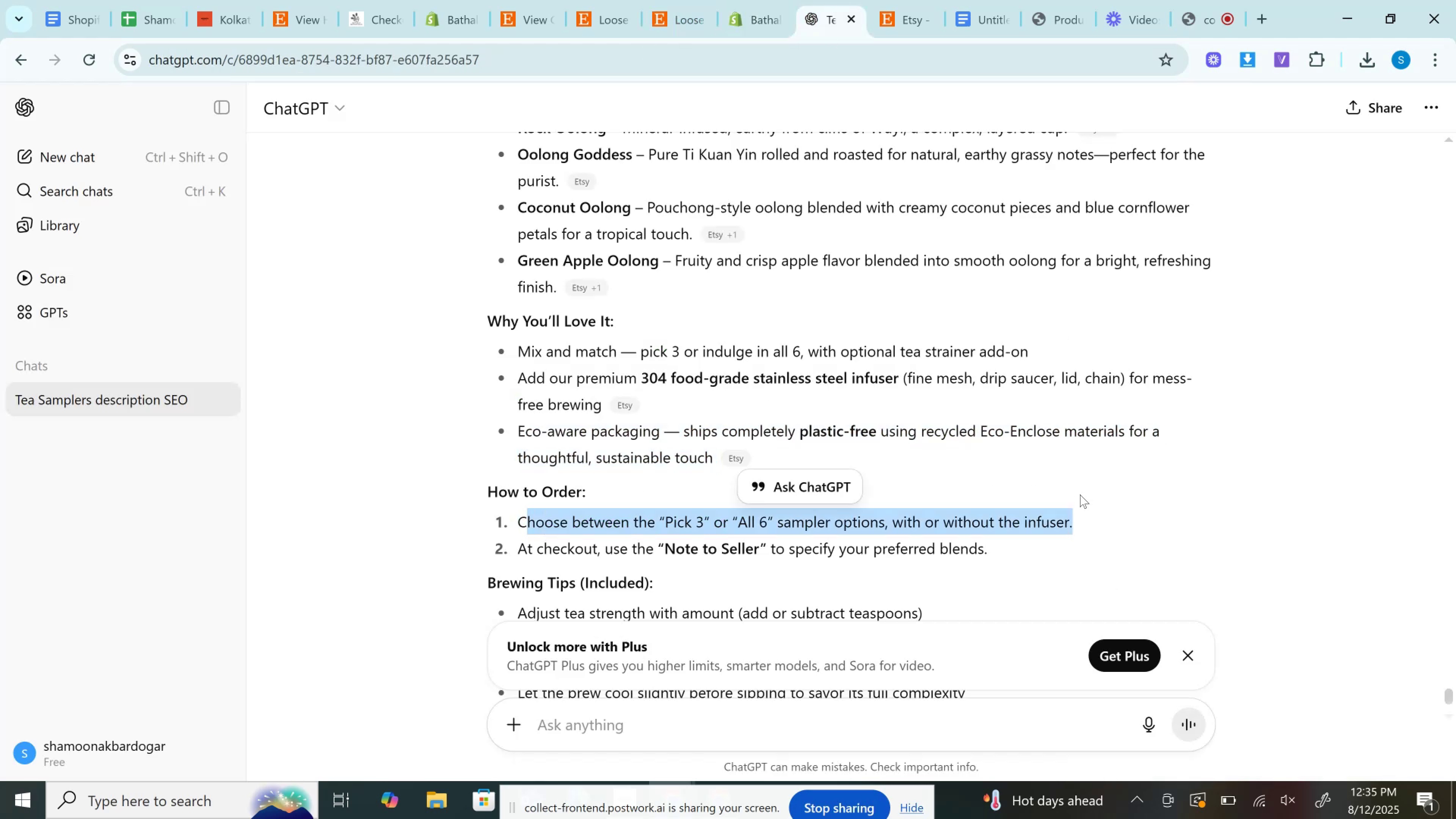 
key(Control+ControlLeft)
 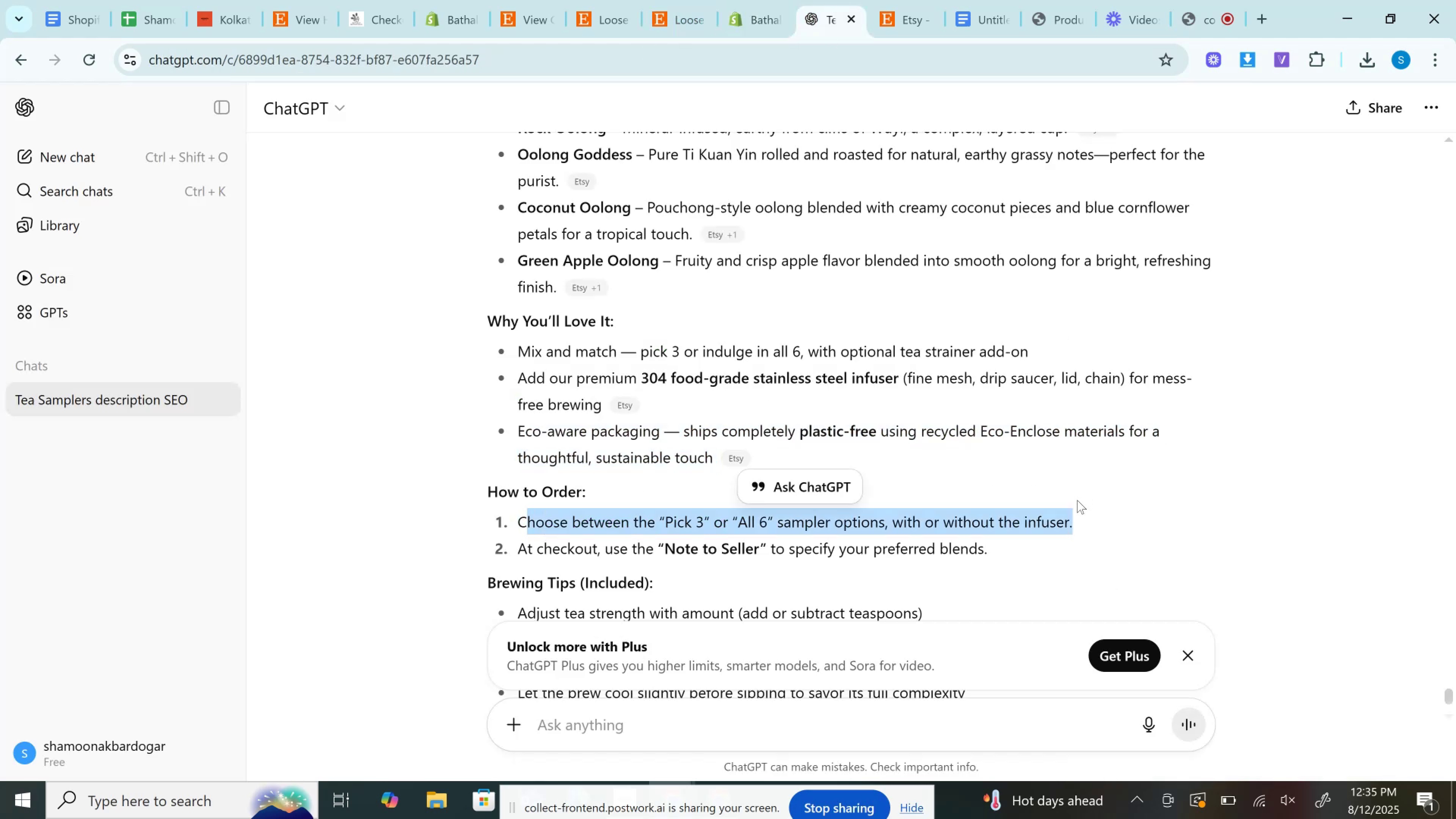 
key(Control+ControlLeft)
 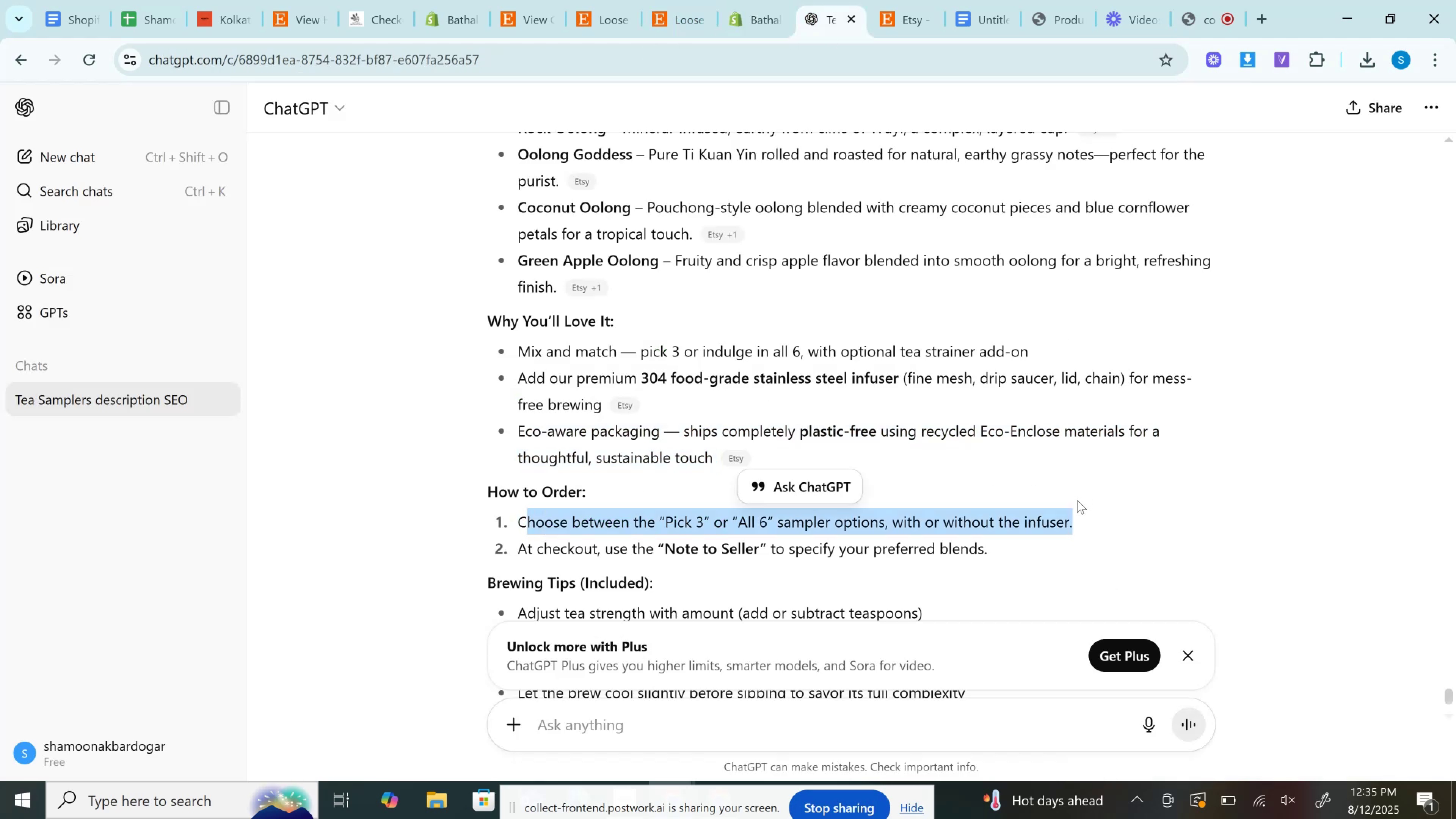 
key(Control+ControlLeft)
 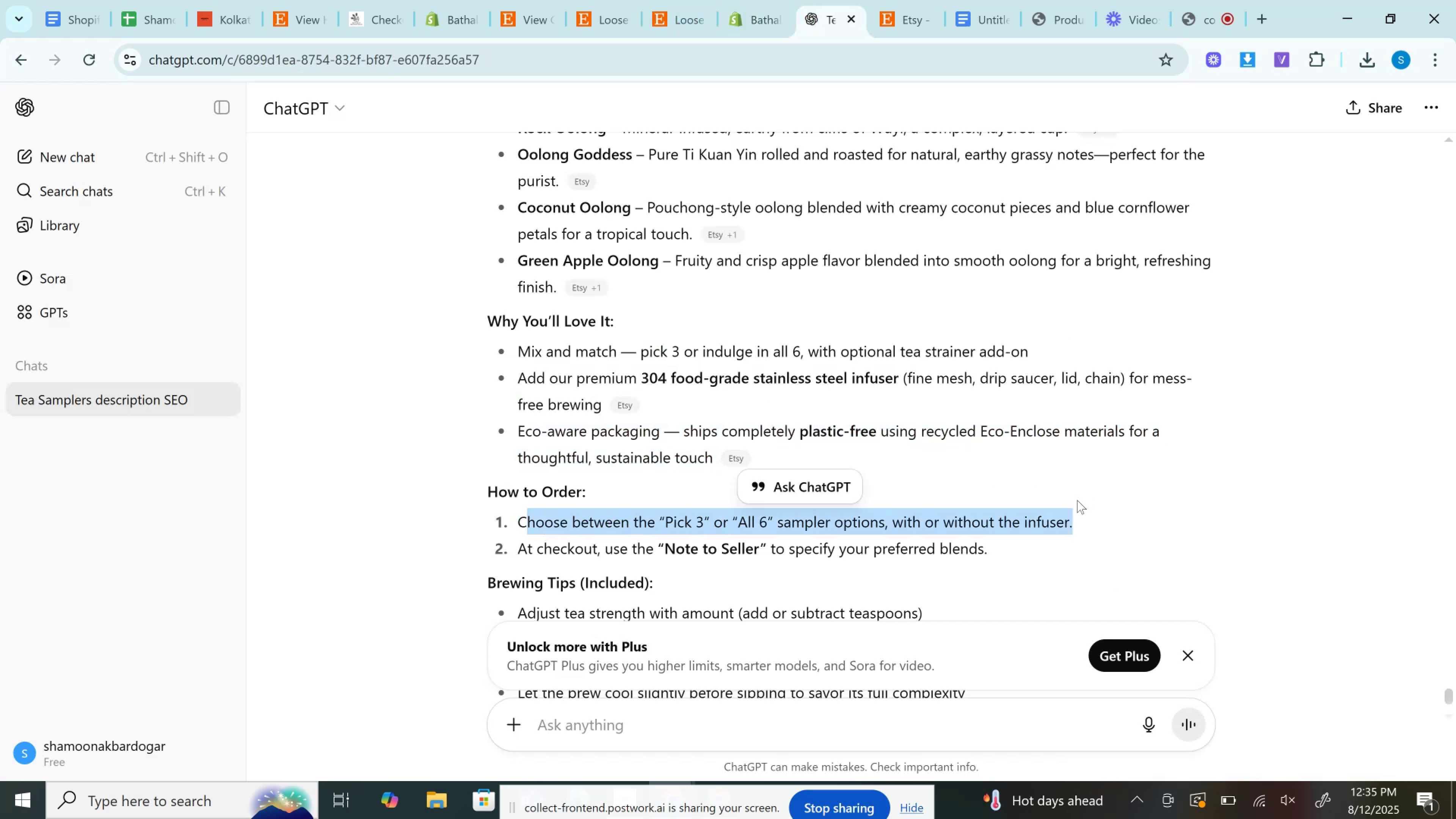 
key(Control+ControlLeft)
 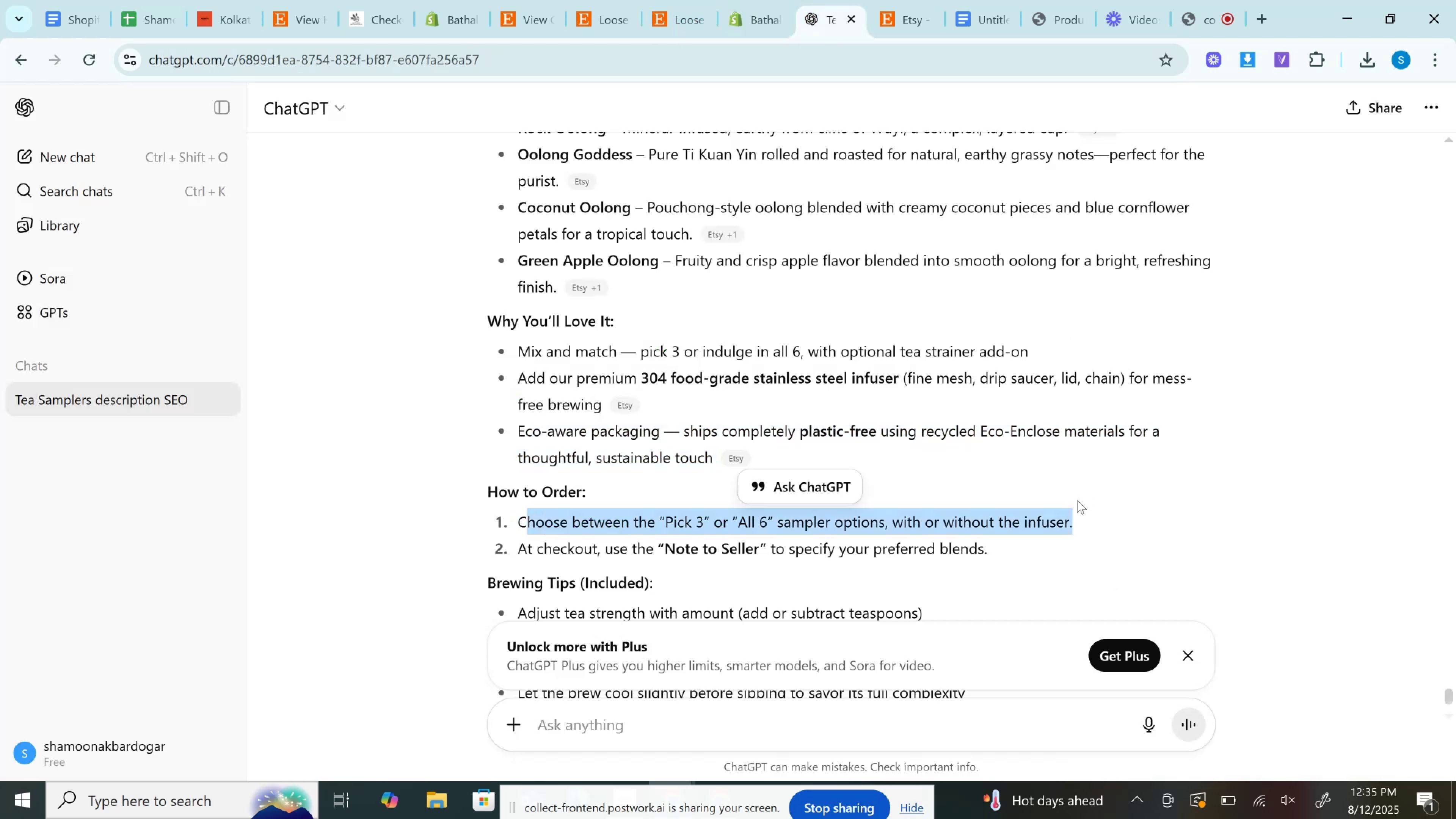 
key(Control+ControlLeft)
 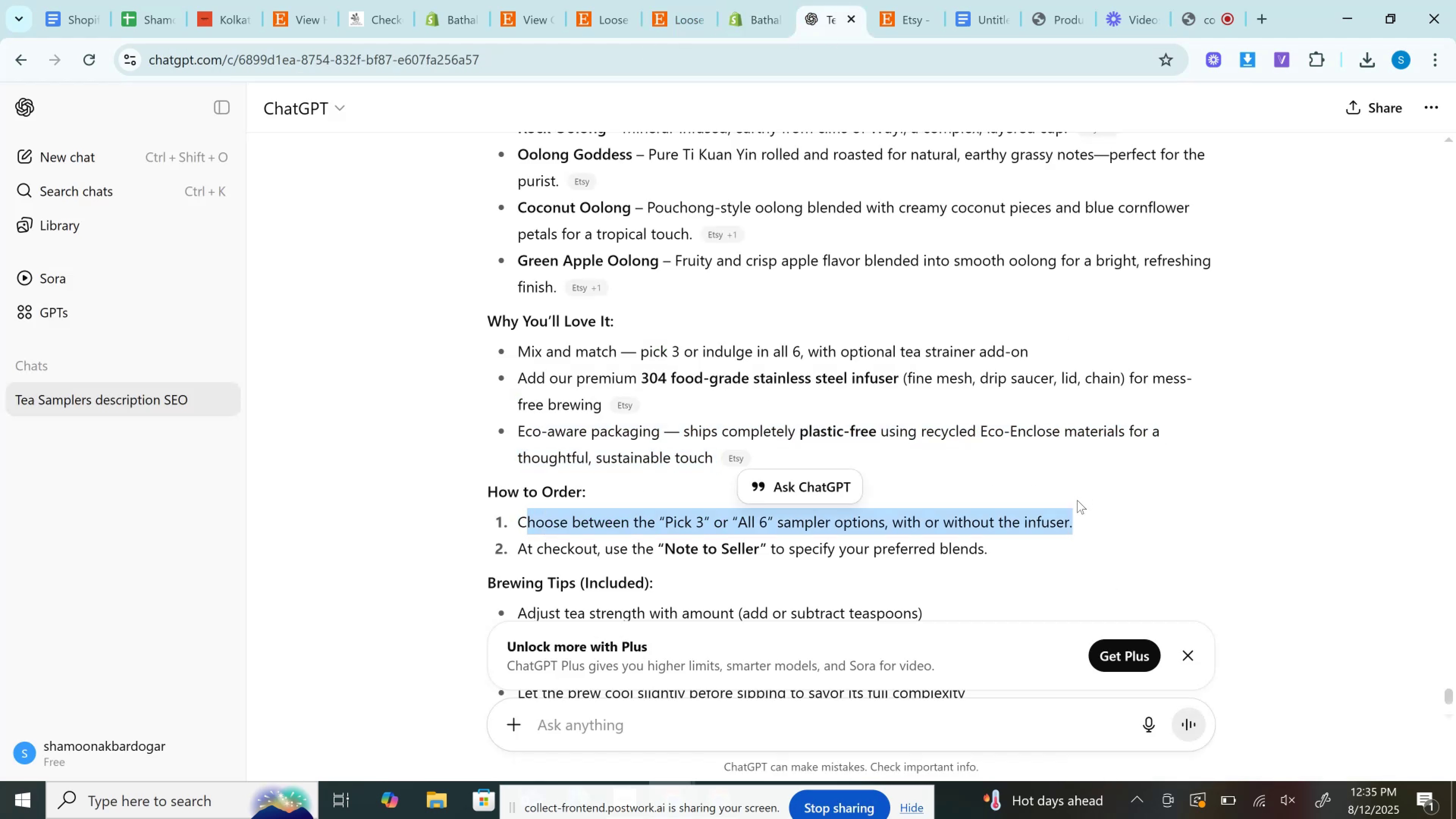 
key(Control+ControlLeft)
 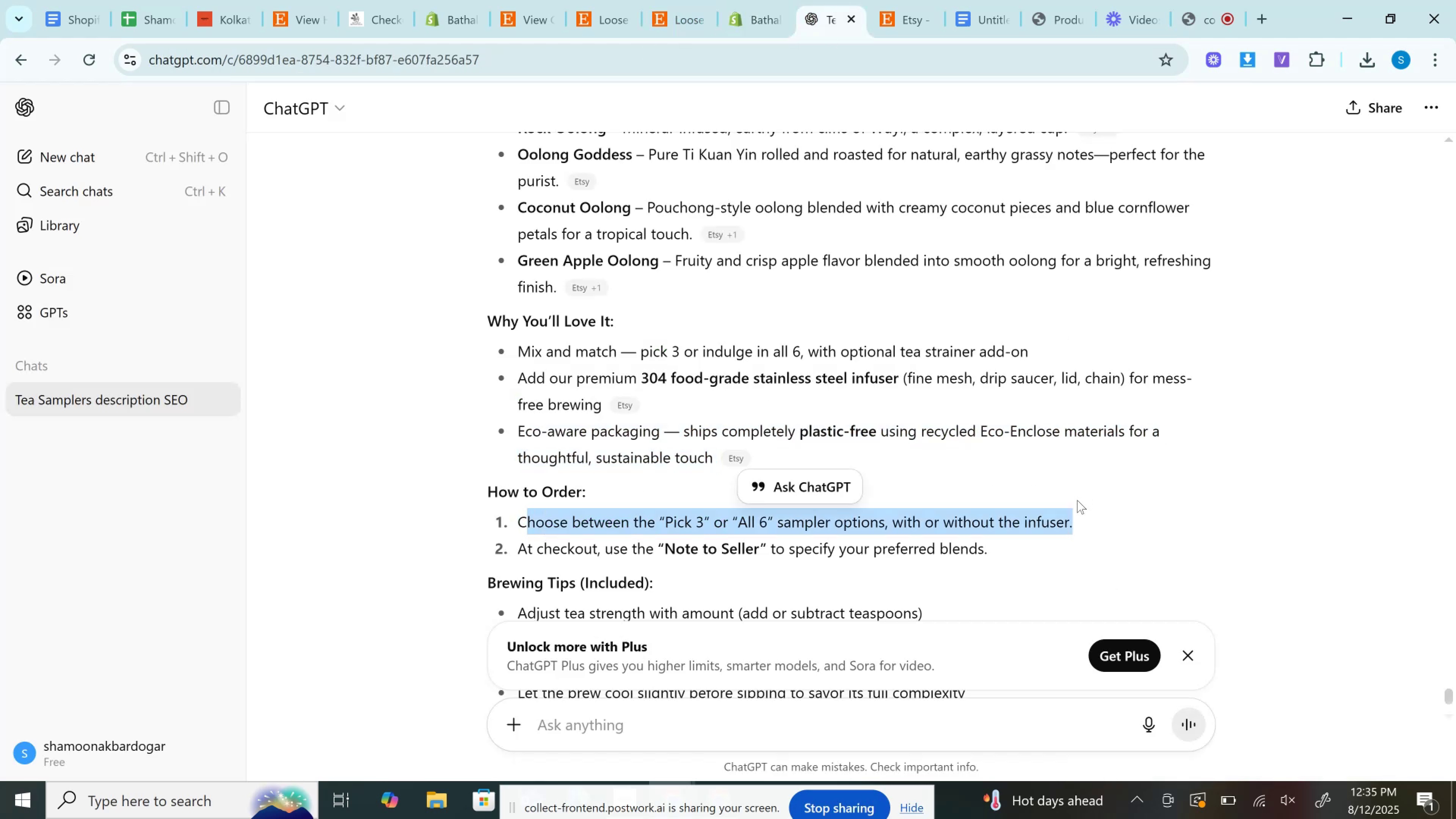 
key(Control+ControlLeft)
 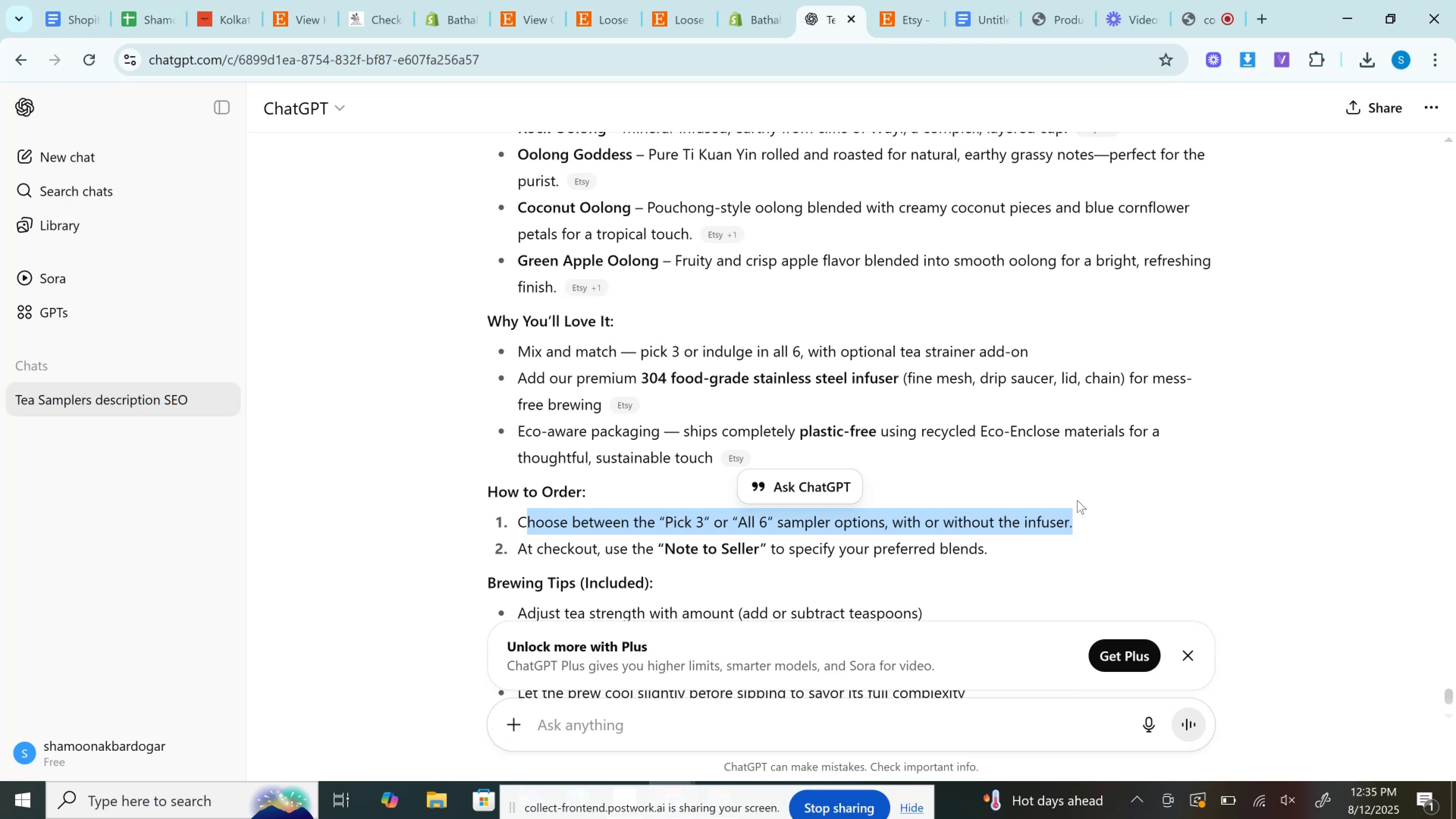 
wait(14.7)
 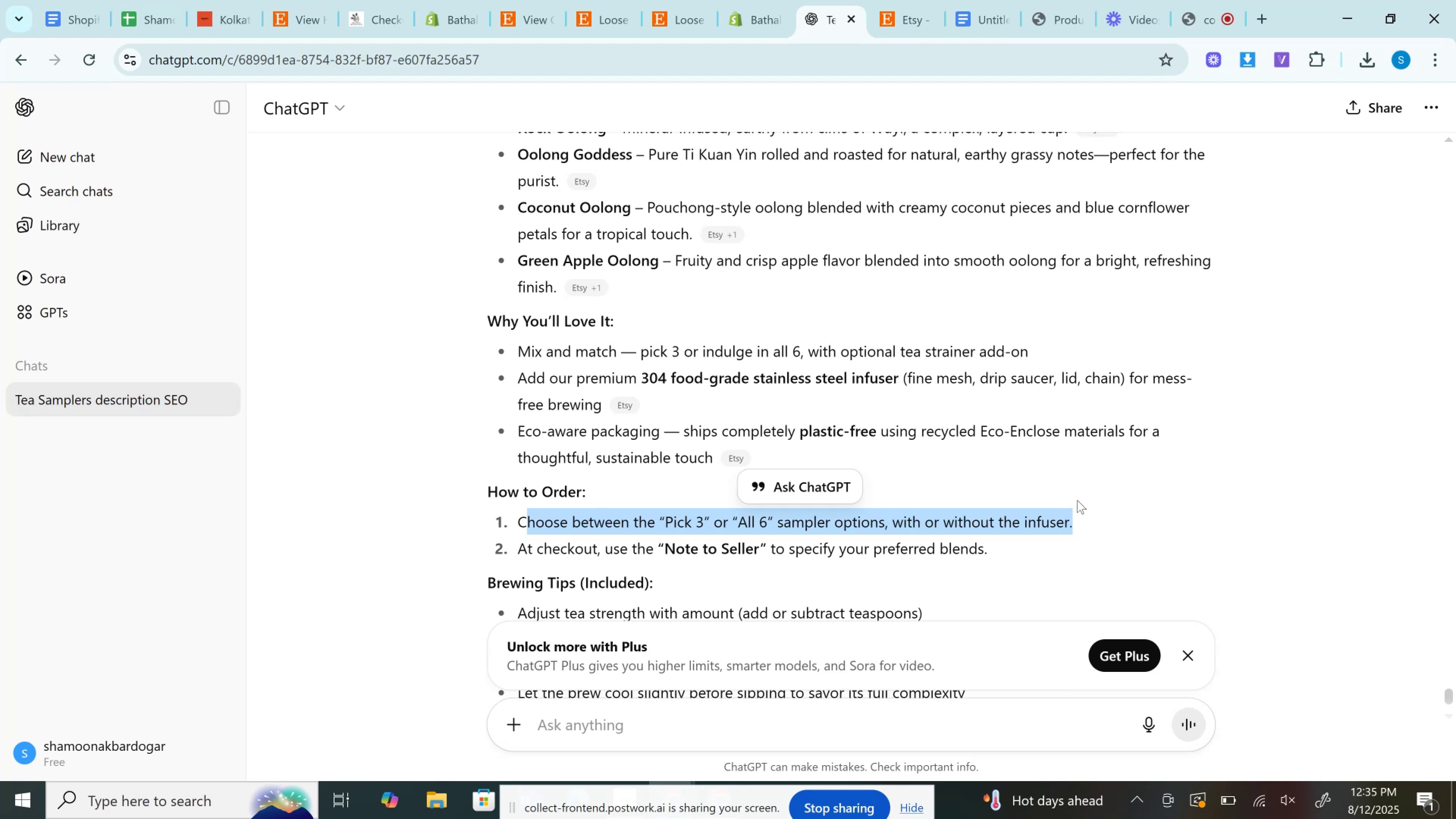 
left_click_drag(start_coordinate=[515, 522], to_coordinate=[1153, 523])
 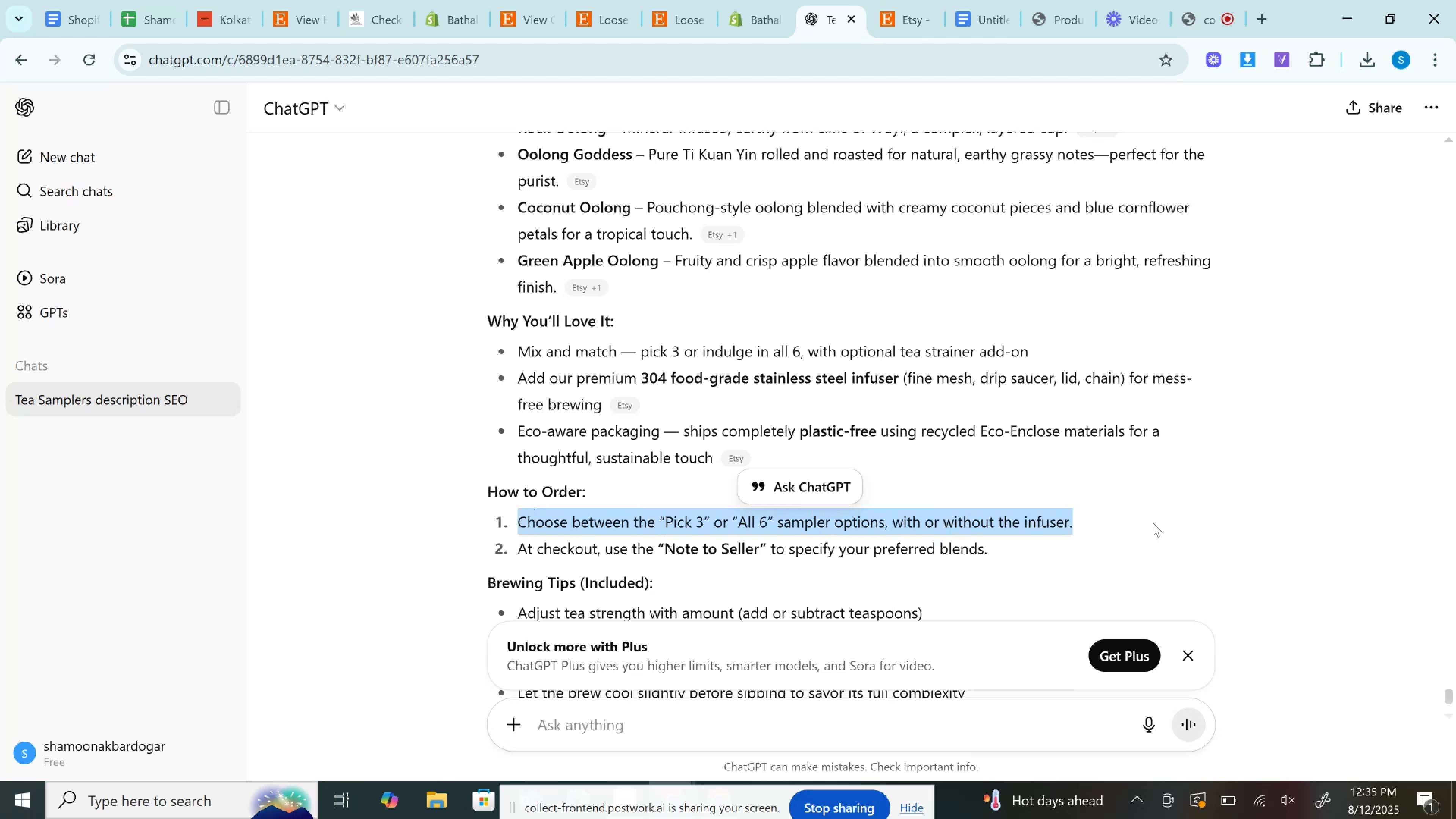 
key(Control+C)
 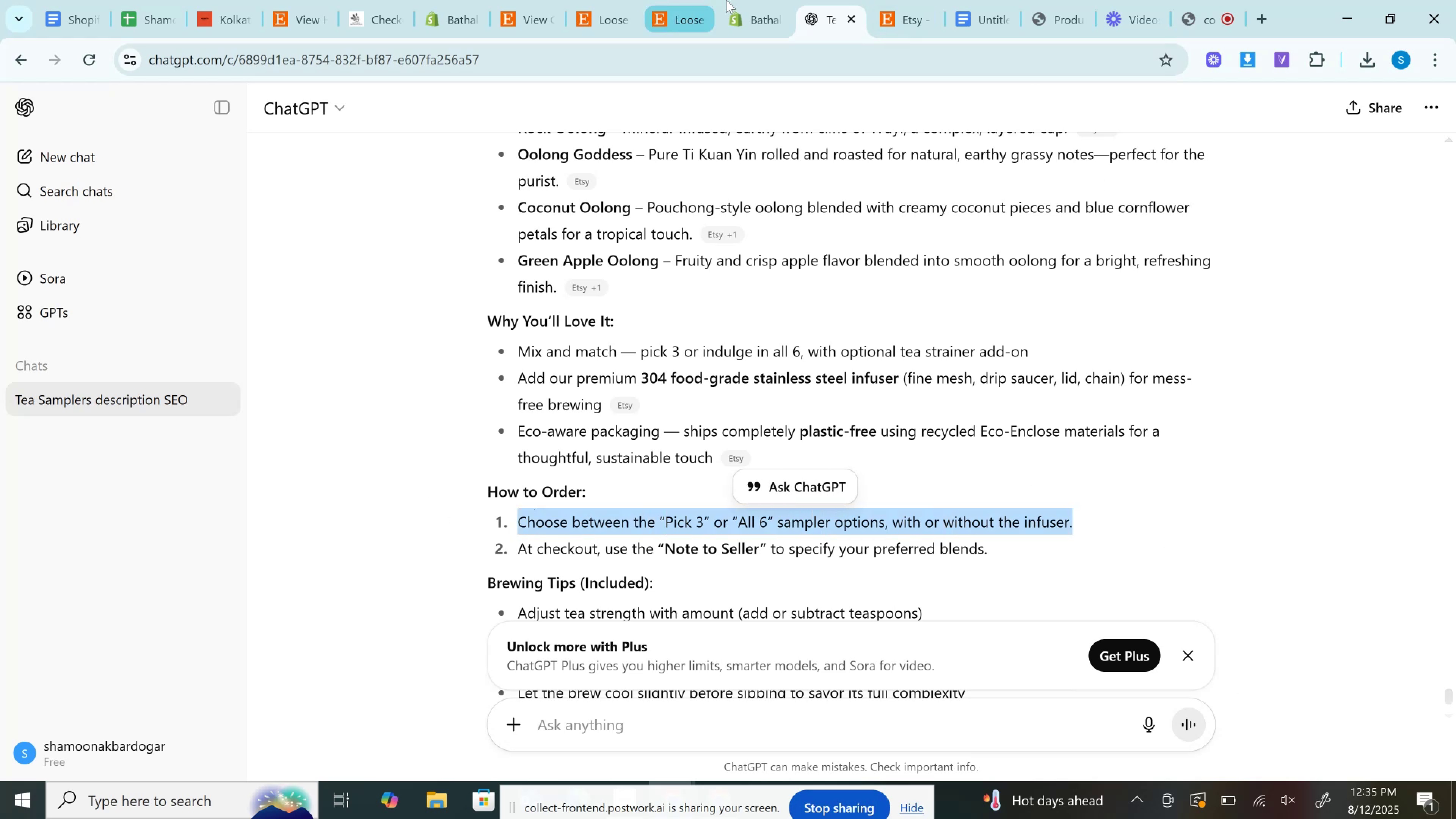 
left_click([760, 0])
 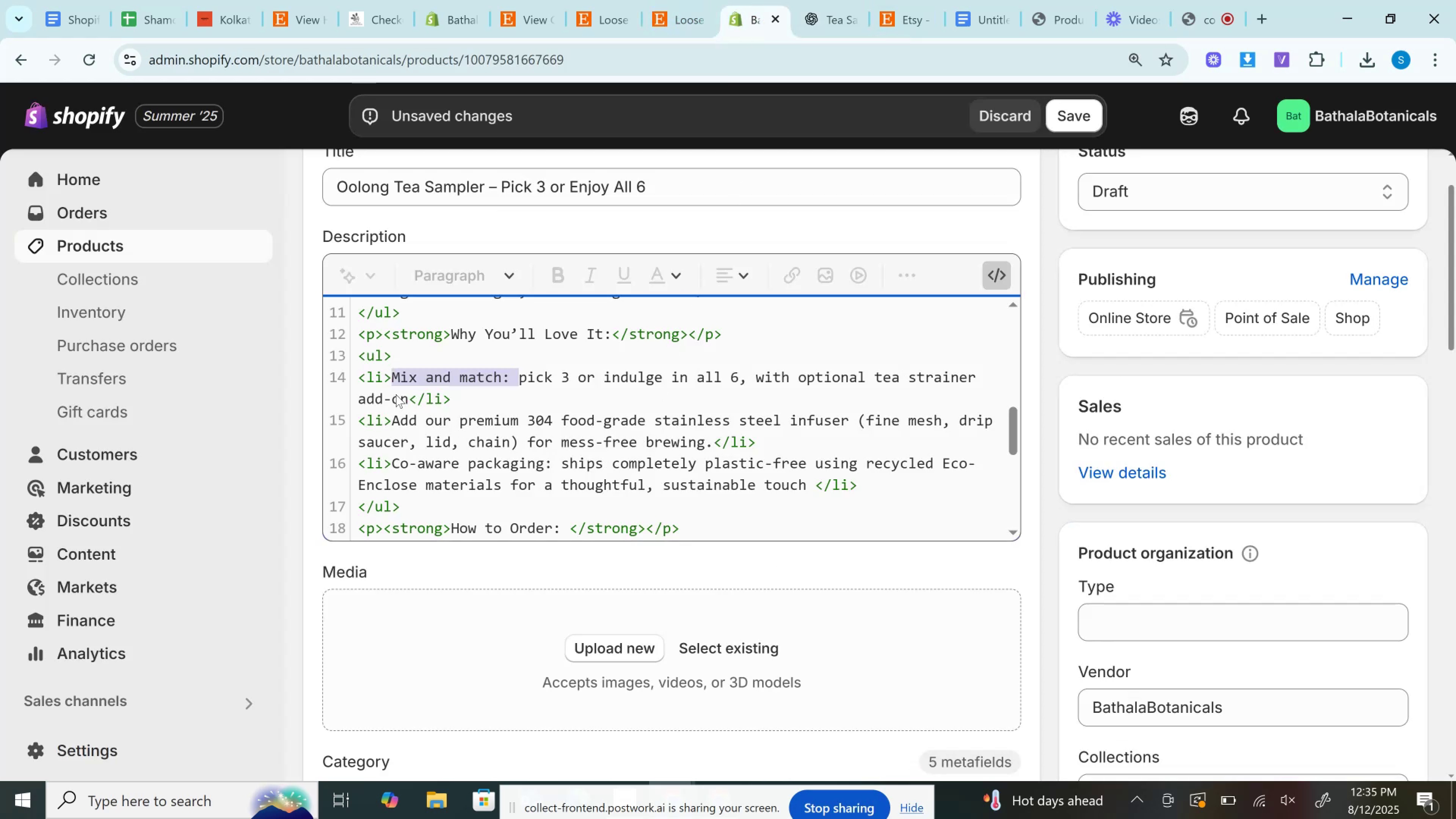 
wait(6.78)
 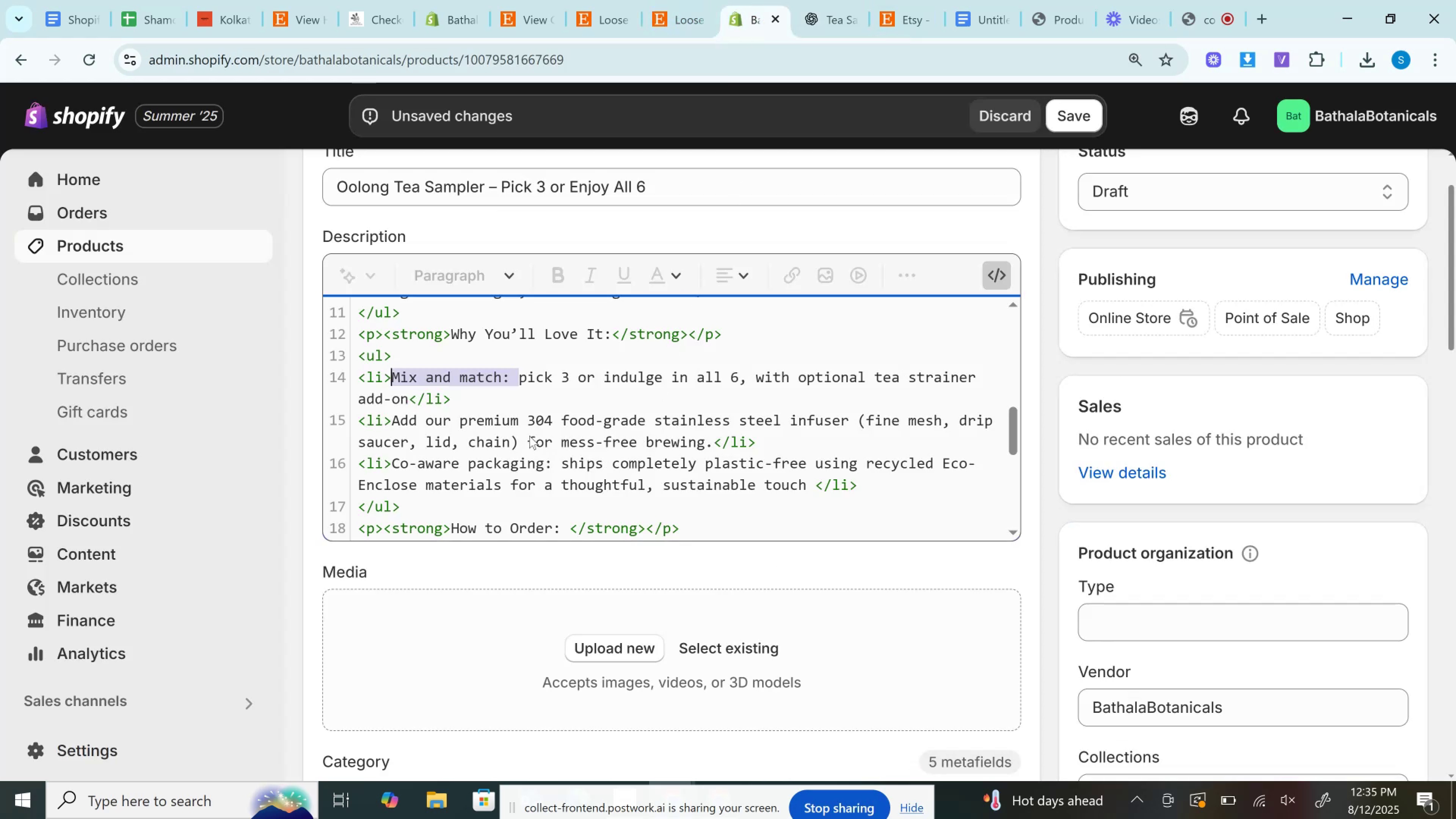 
double_click([816, 0])
 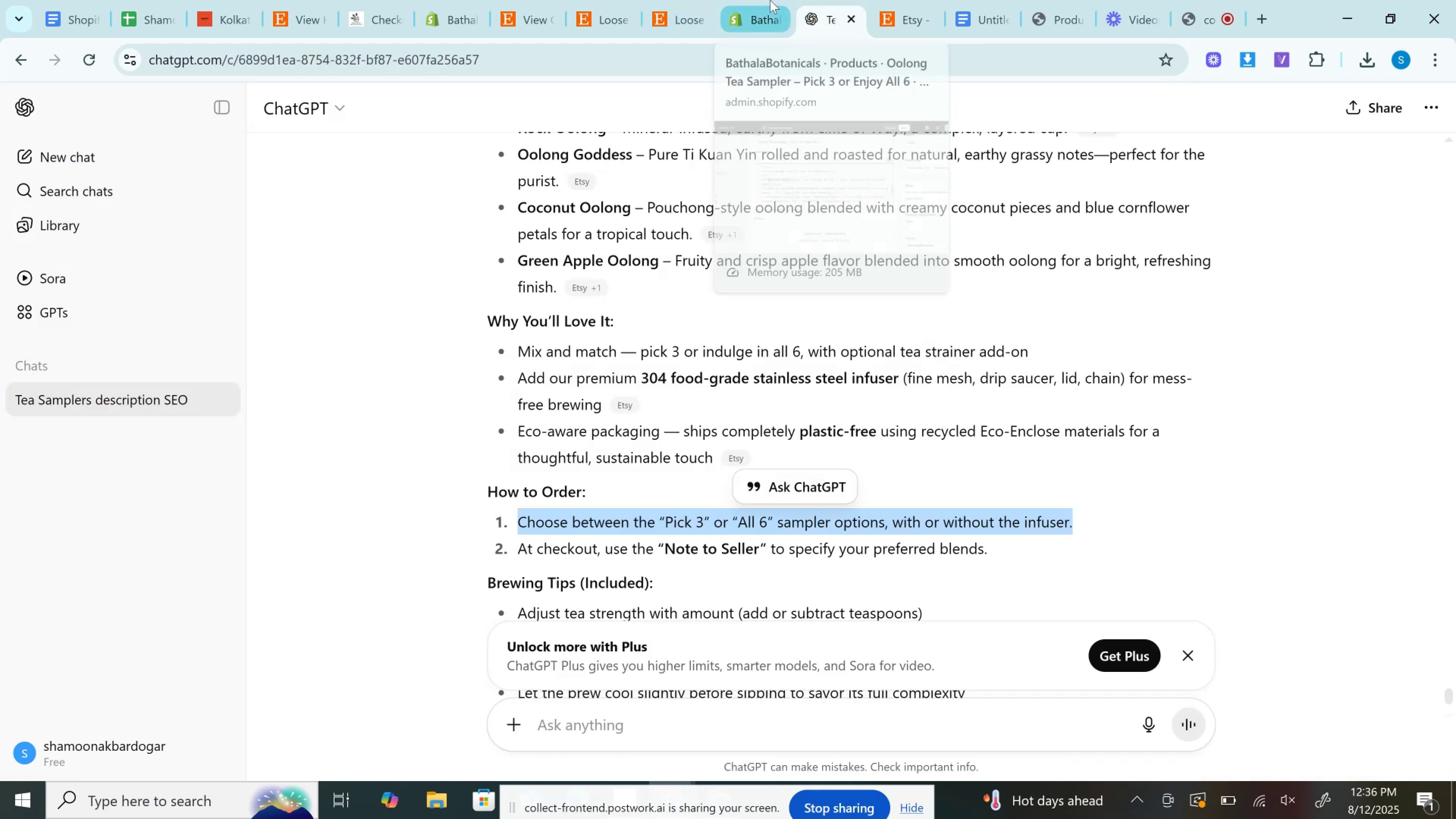 
left_click([770, 0])
 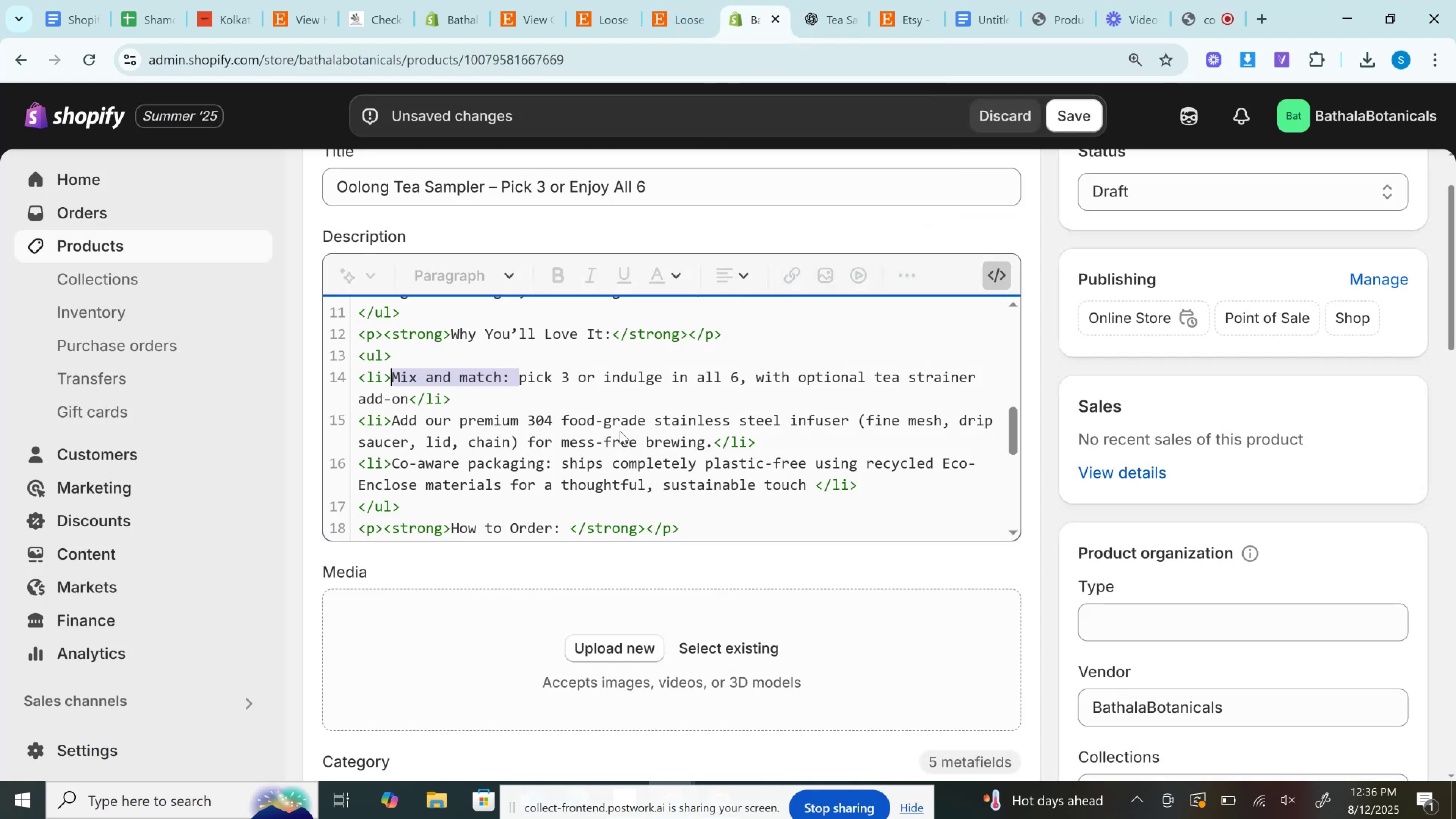 
scroll: coordinate [620, 431], scroll_direction: down, amount: 2.0
 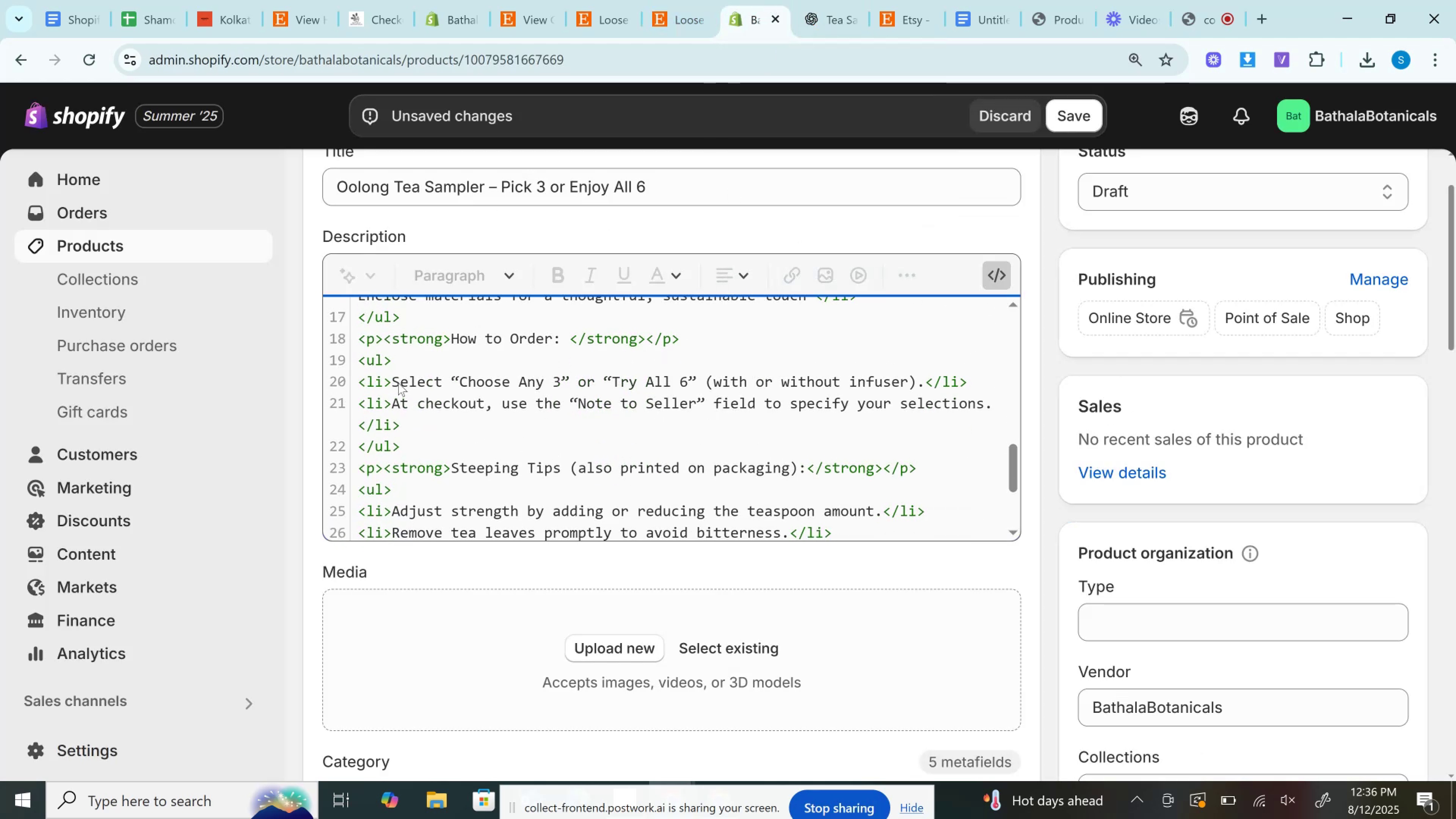 
left_click_drag(start_coordinate=[395, 381], to_coordinate=[927, 382])
 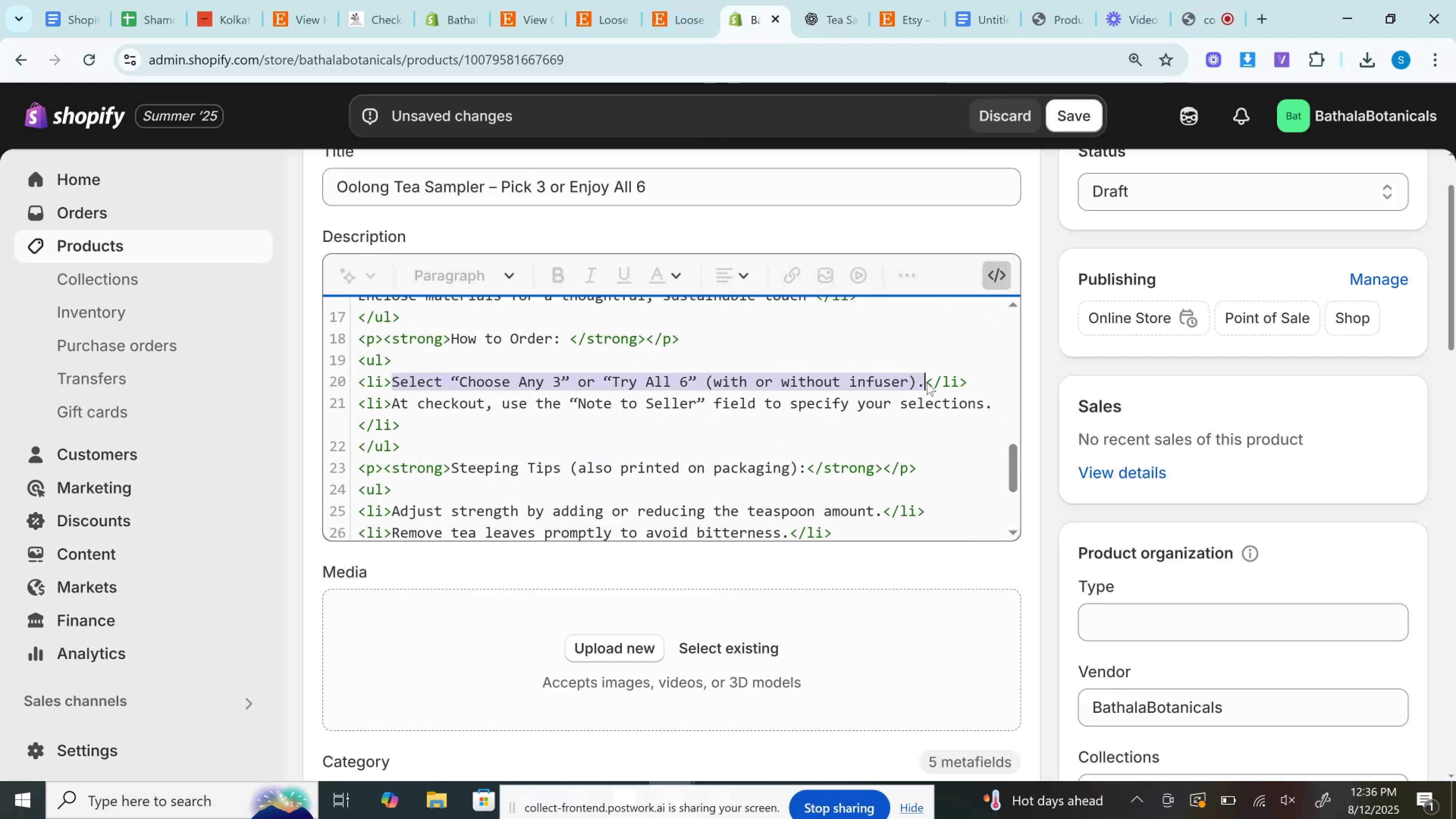 
key(Control+V)
 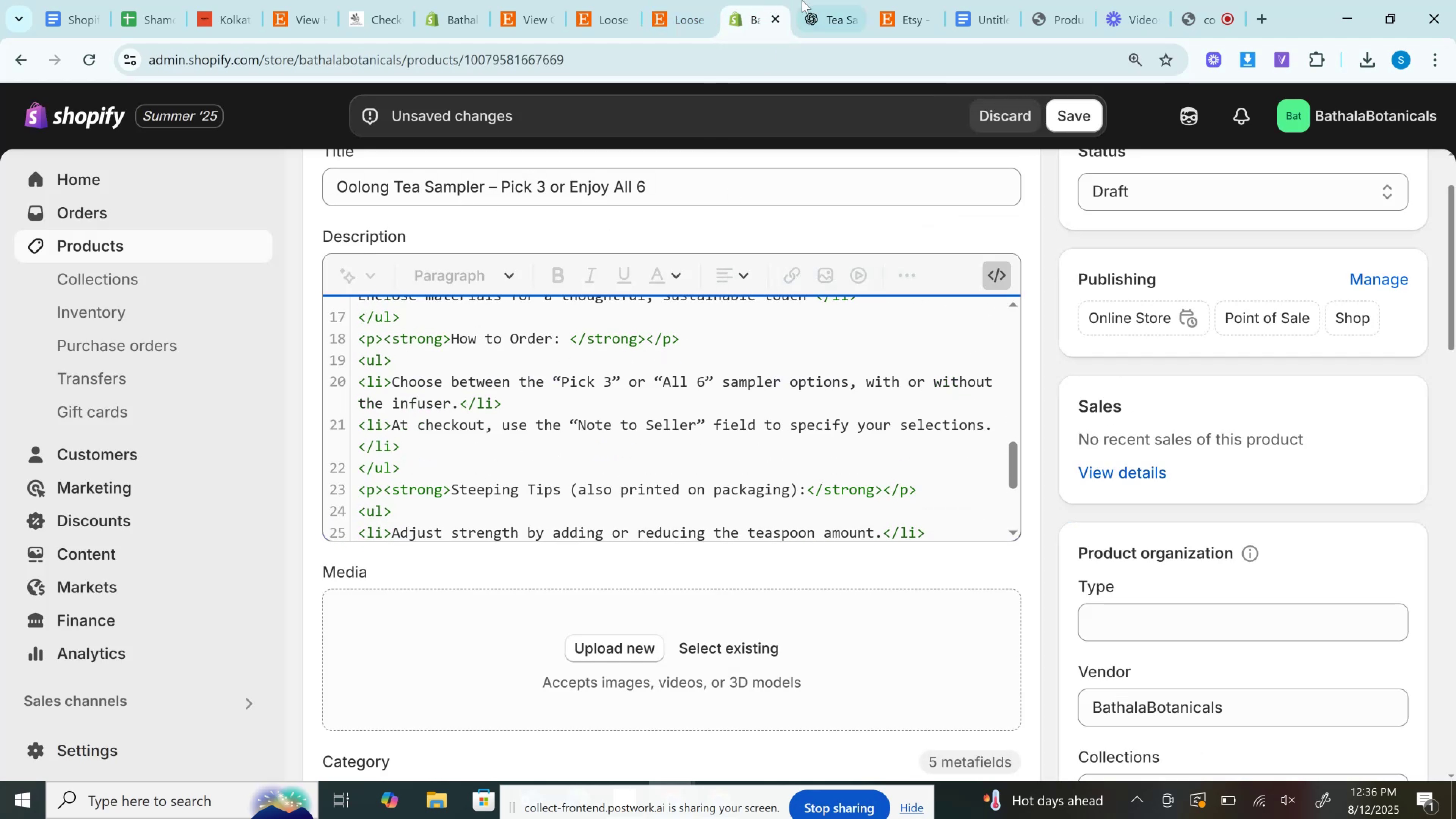 
left_click([817, 0])
 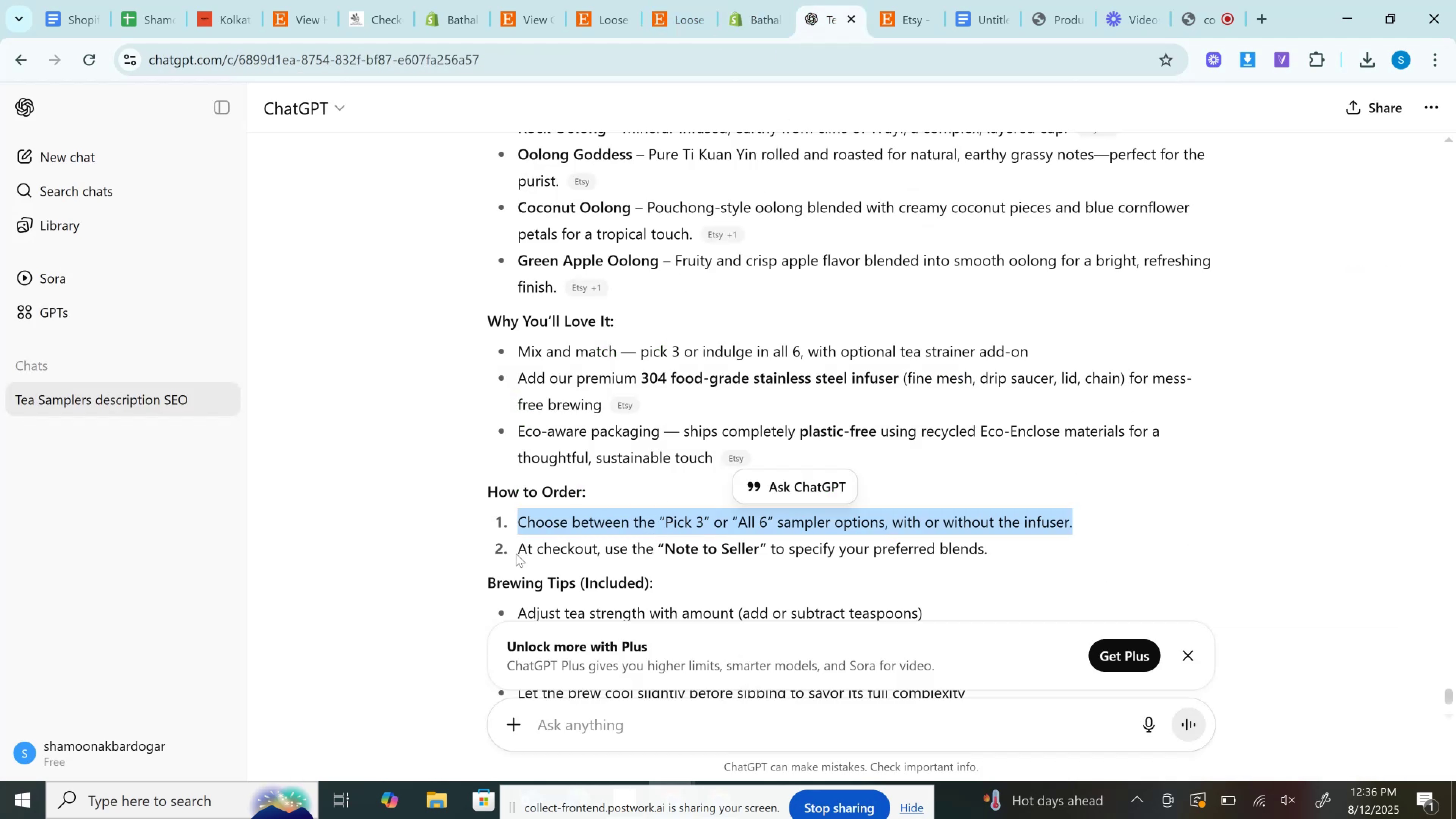 
left_click_drag(start_coordinate=[518, 552], to_coordinate=[1001, 551])
 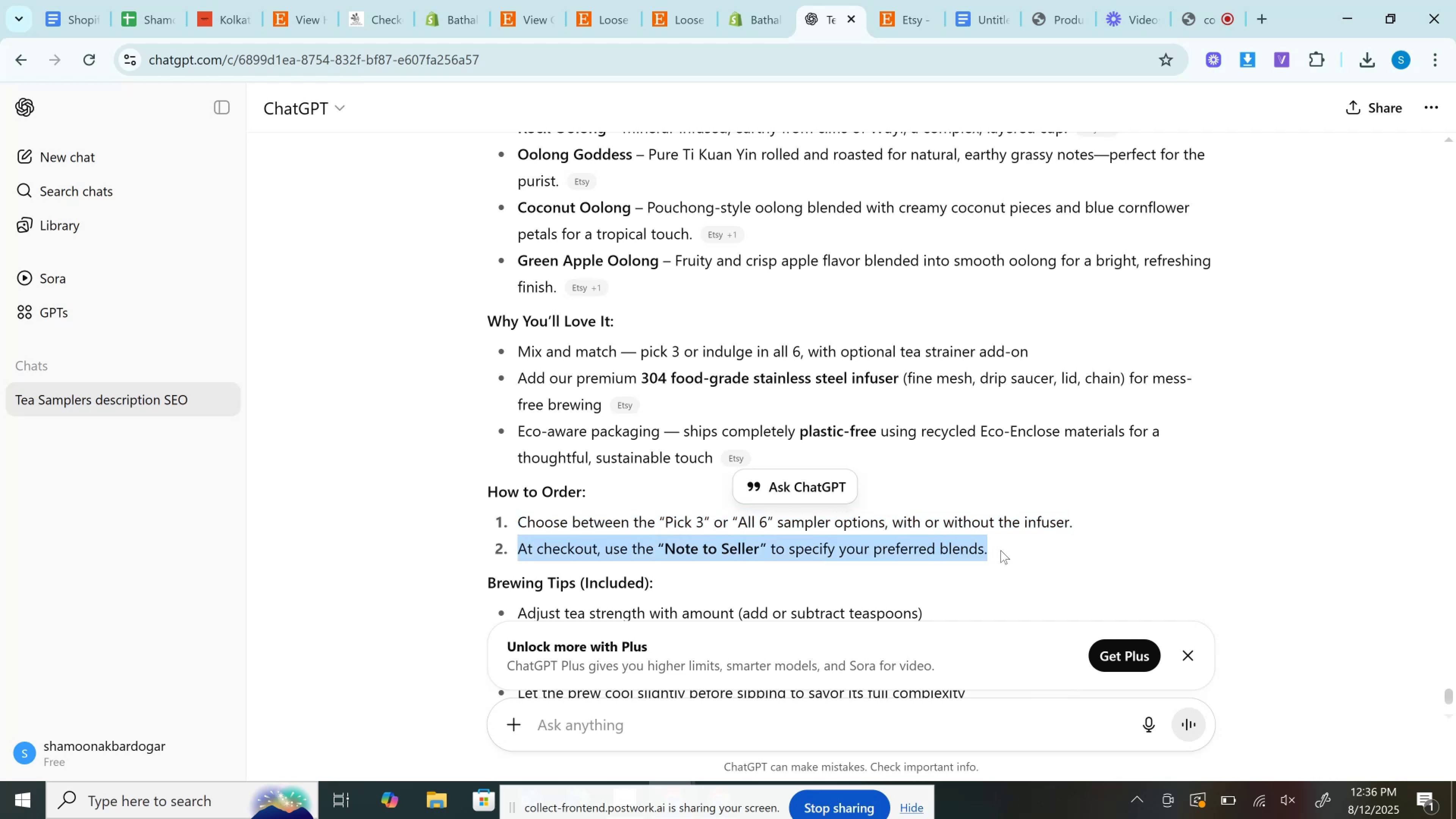 
key(Control+C)
 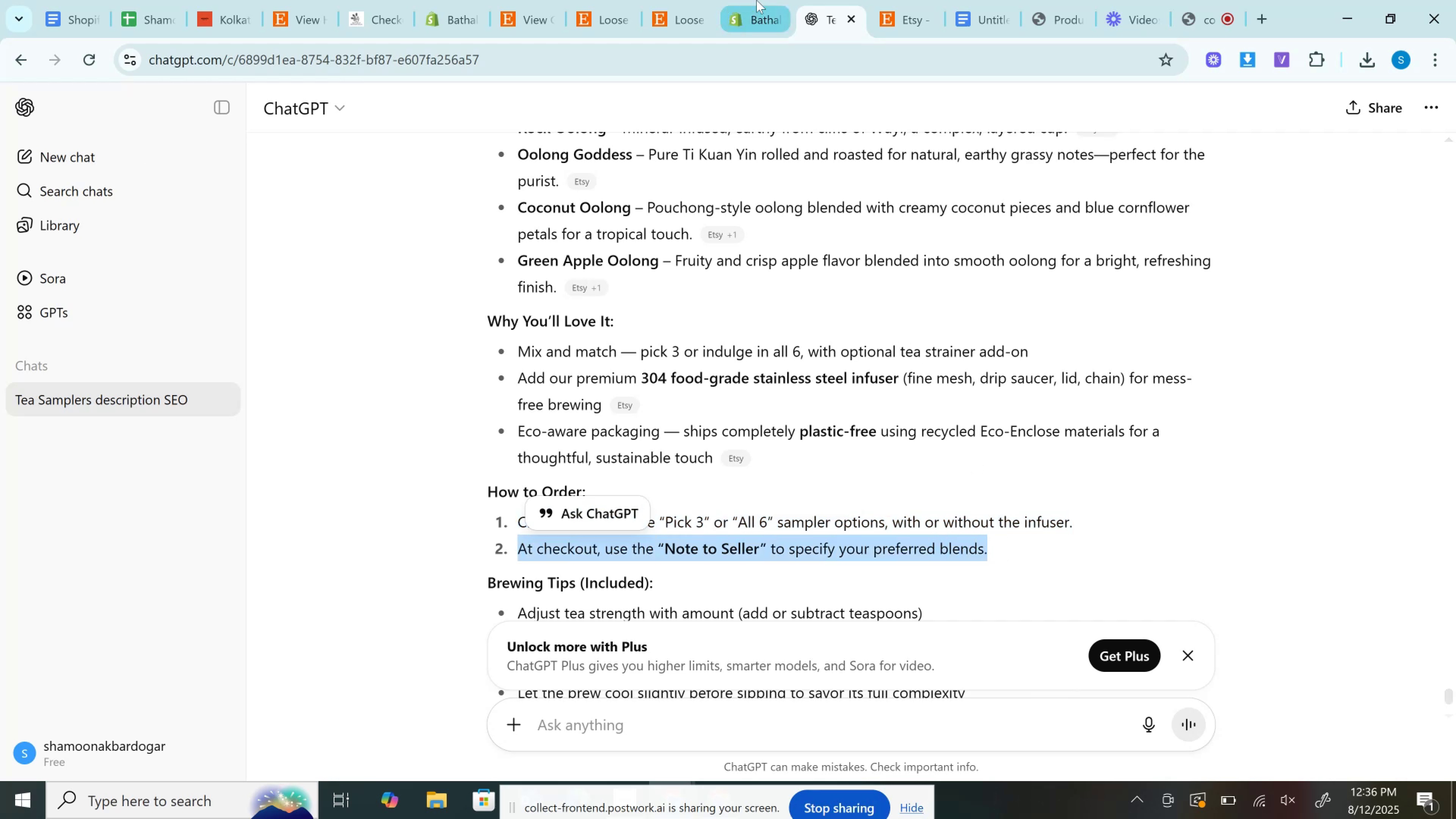 
left_click([756, 0])
 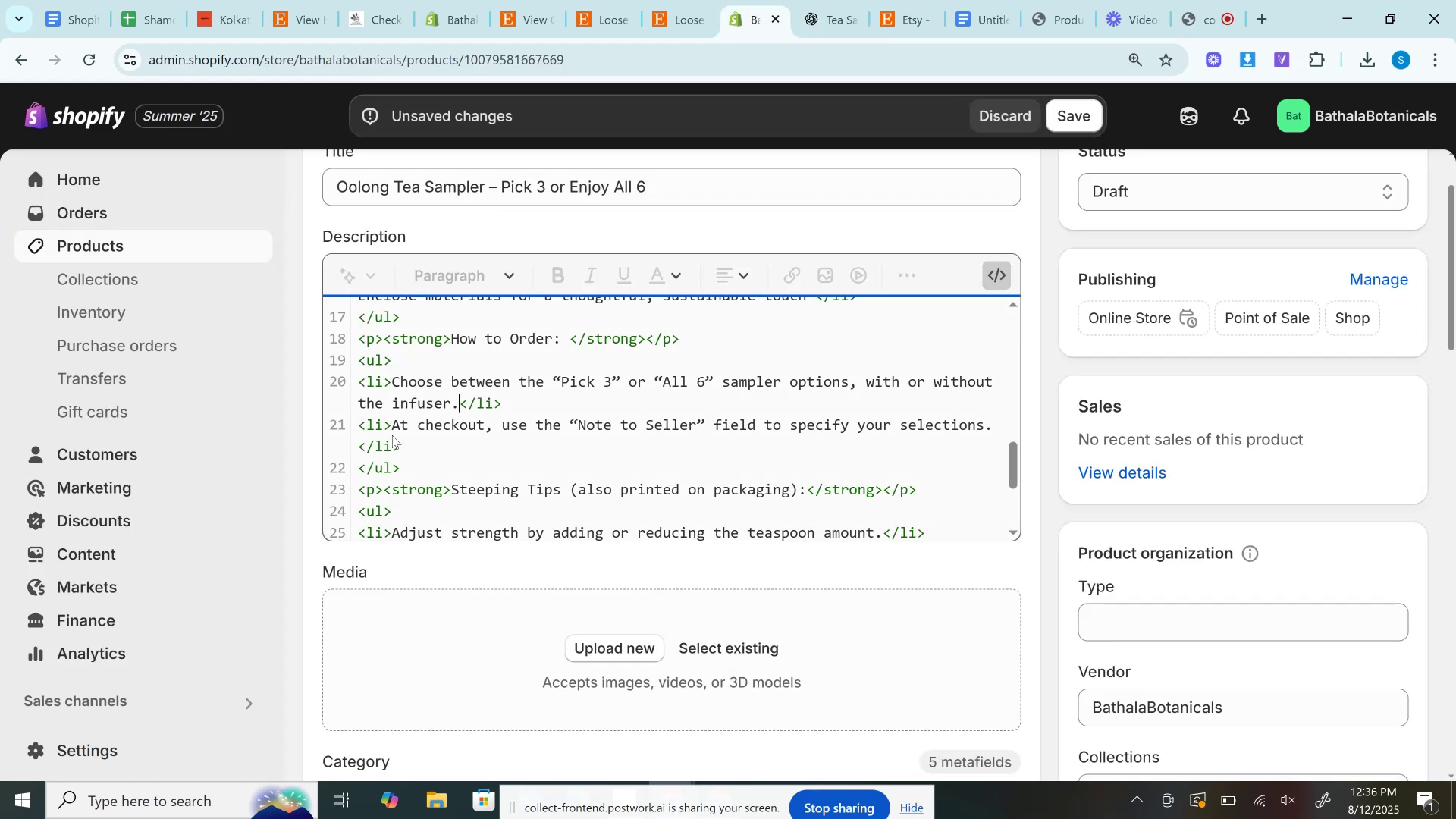 
left_click_drag(start_coordinate=[394, 423], to_coordinate=[1007, 433])
 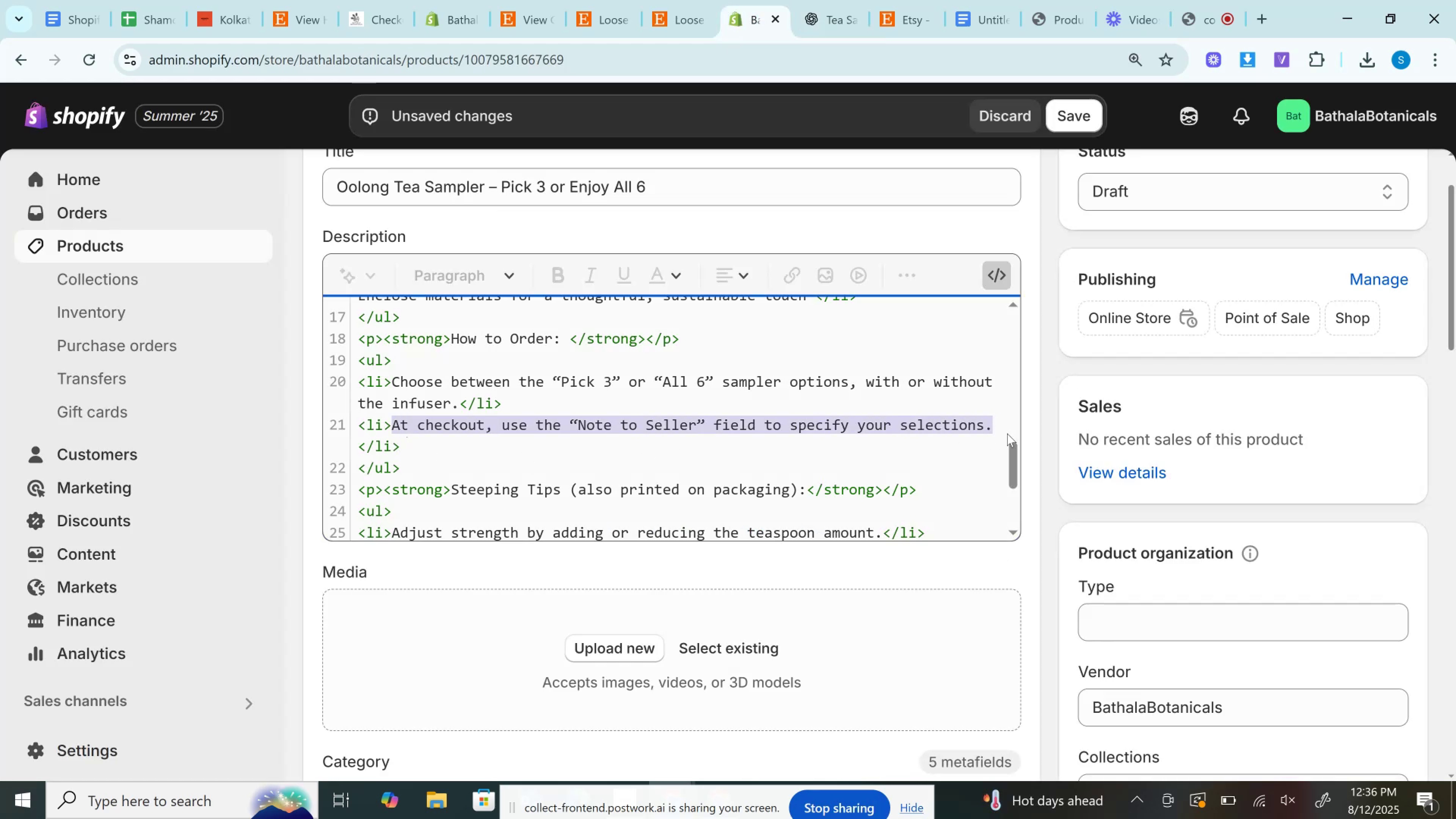 
key(Control+V)
 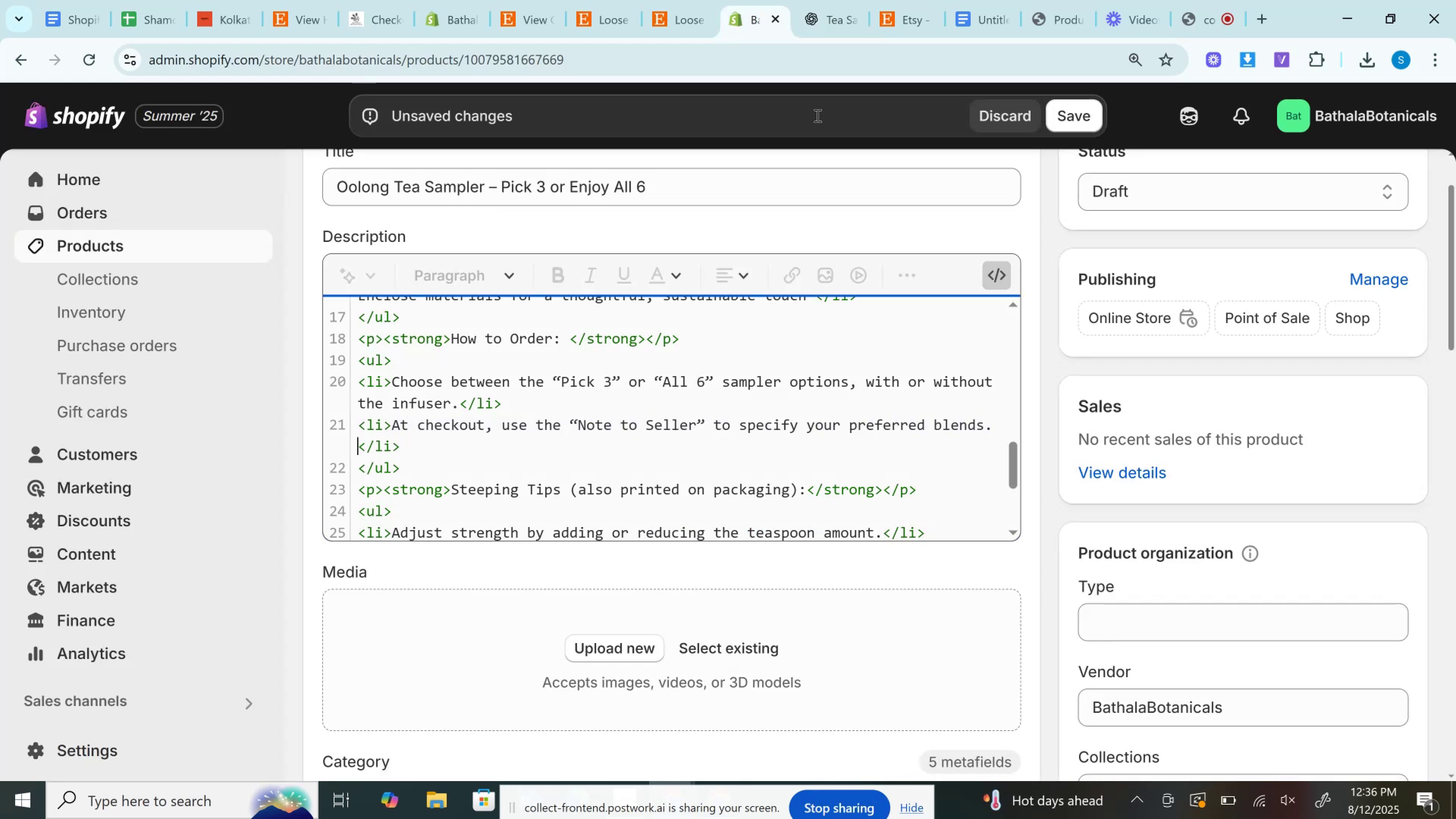 
left_click([832, 0])
 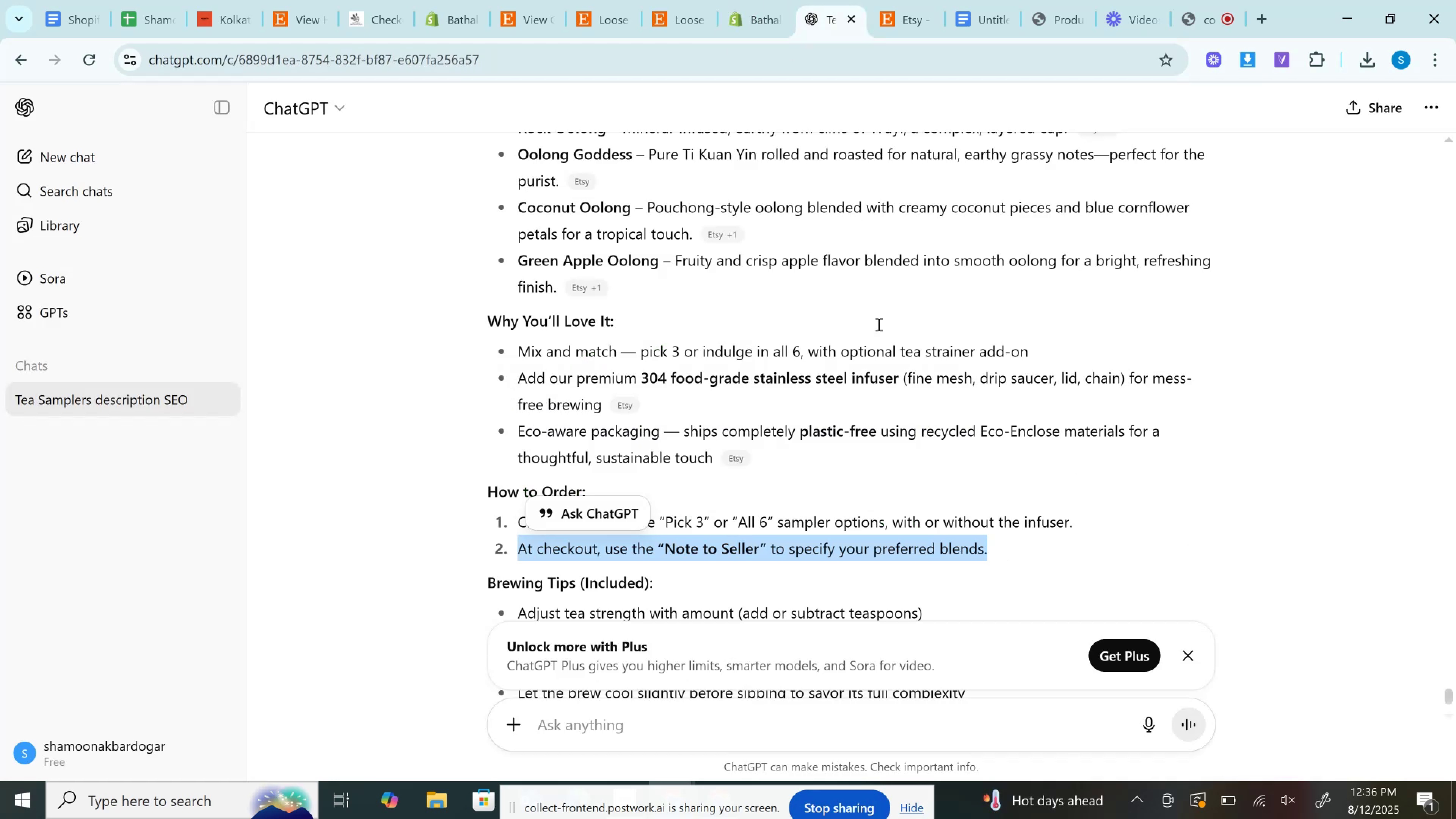 
scroll: coordinate [893, 426], scroll_direction: down, amount: 2.0
 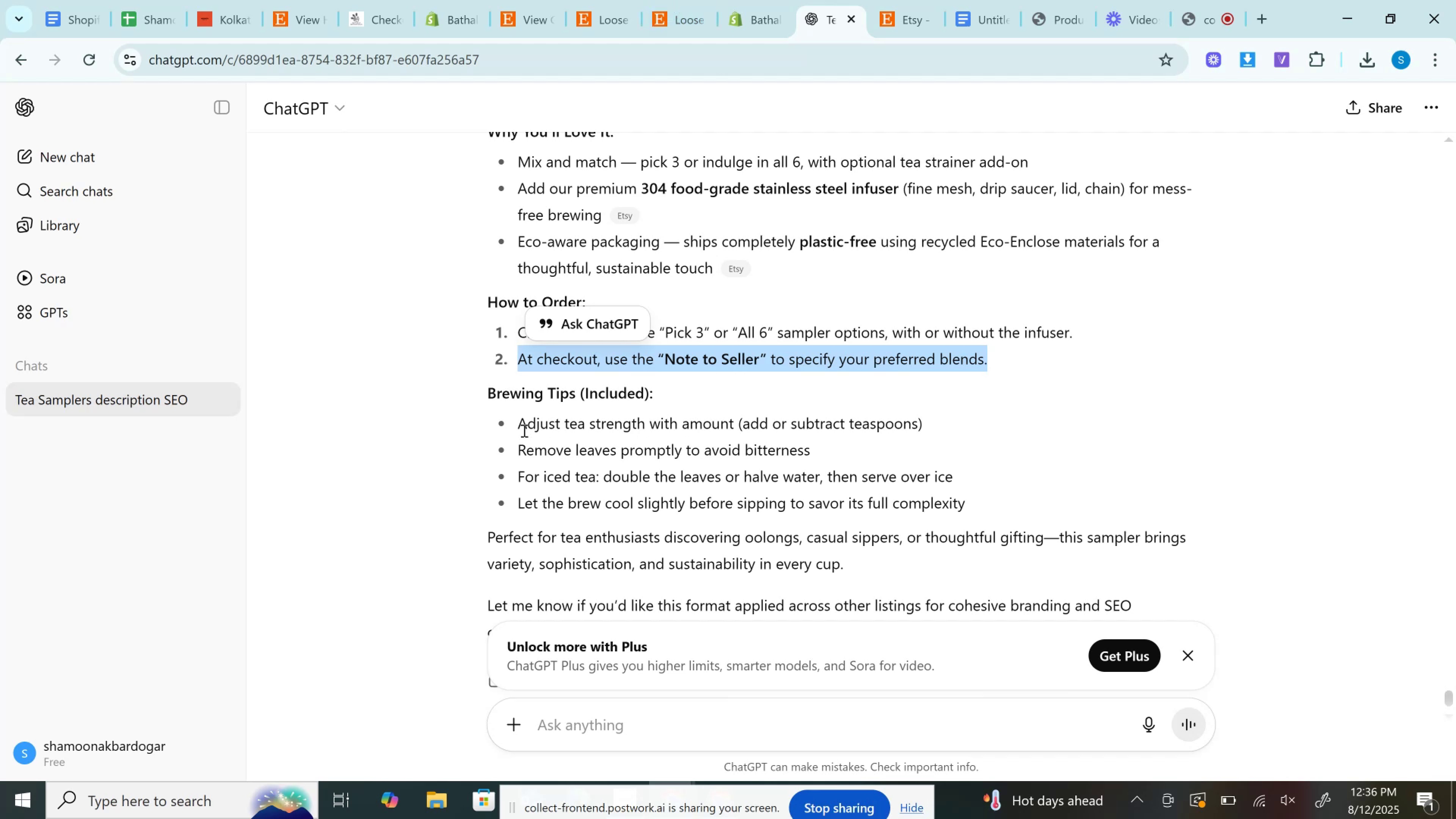 
left_click_drag(start_coordinate=[524, 423], to_coordinate=[571, 421])
 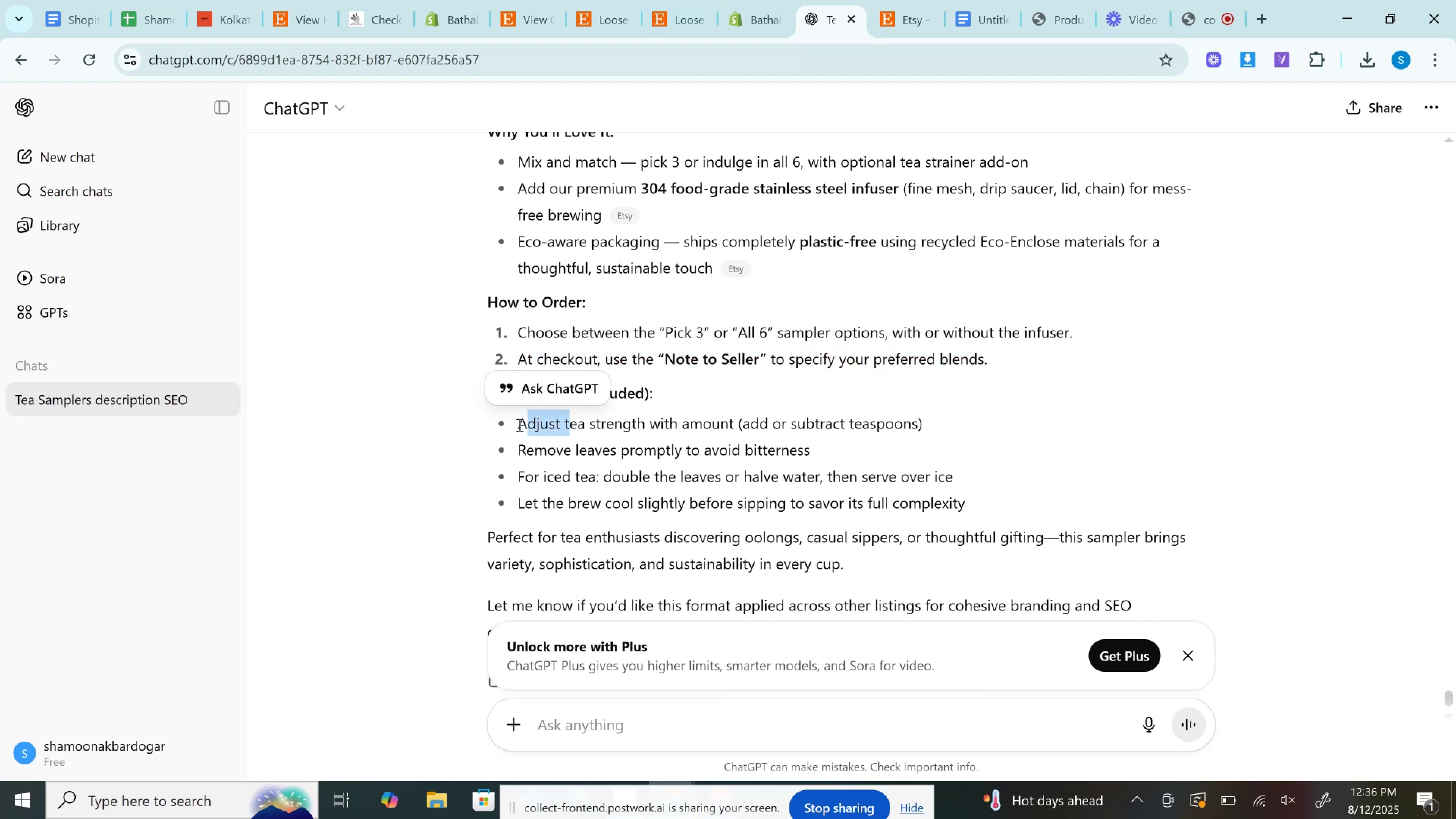 
left_click([519, 425])
 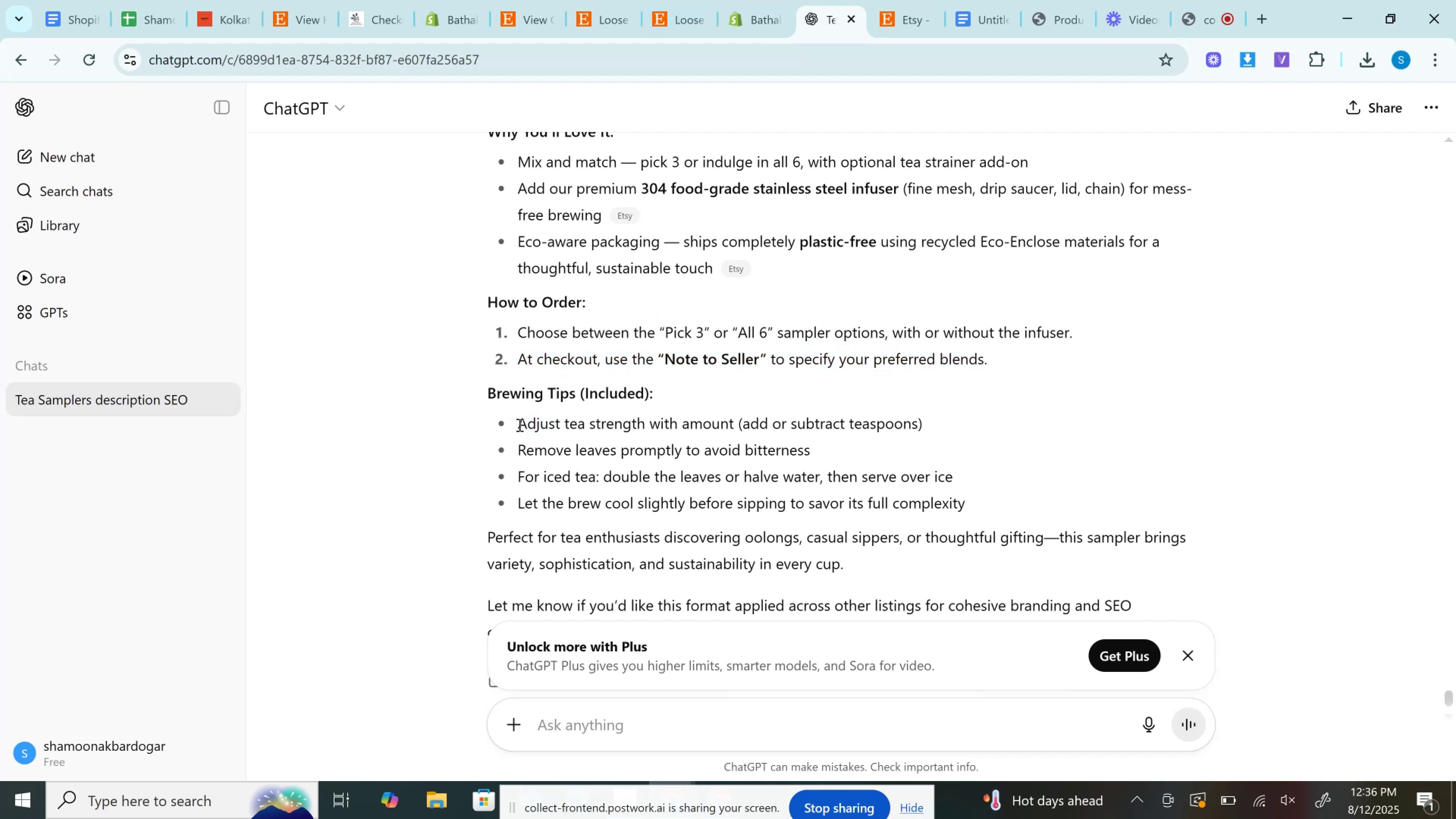 
left_click_drag(start_coordinate=[519, 425], to_coordinate=[930, 416])
 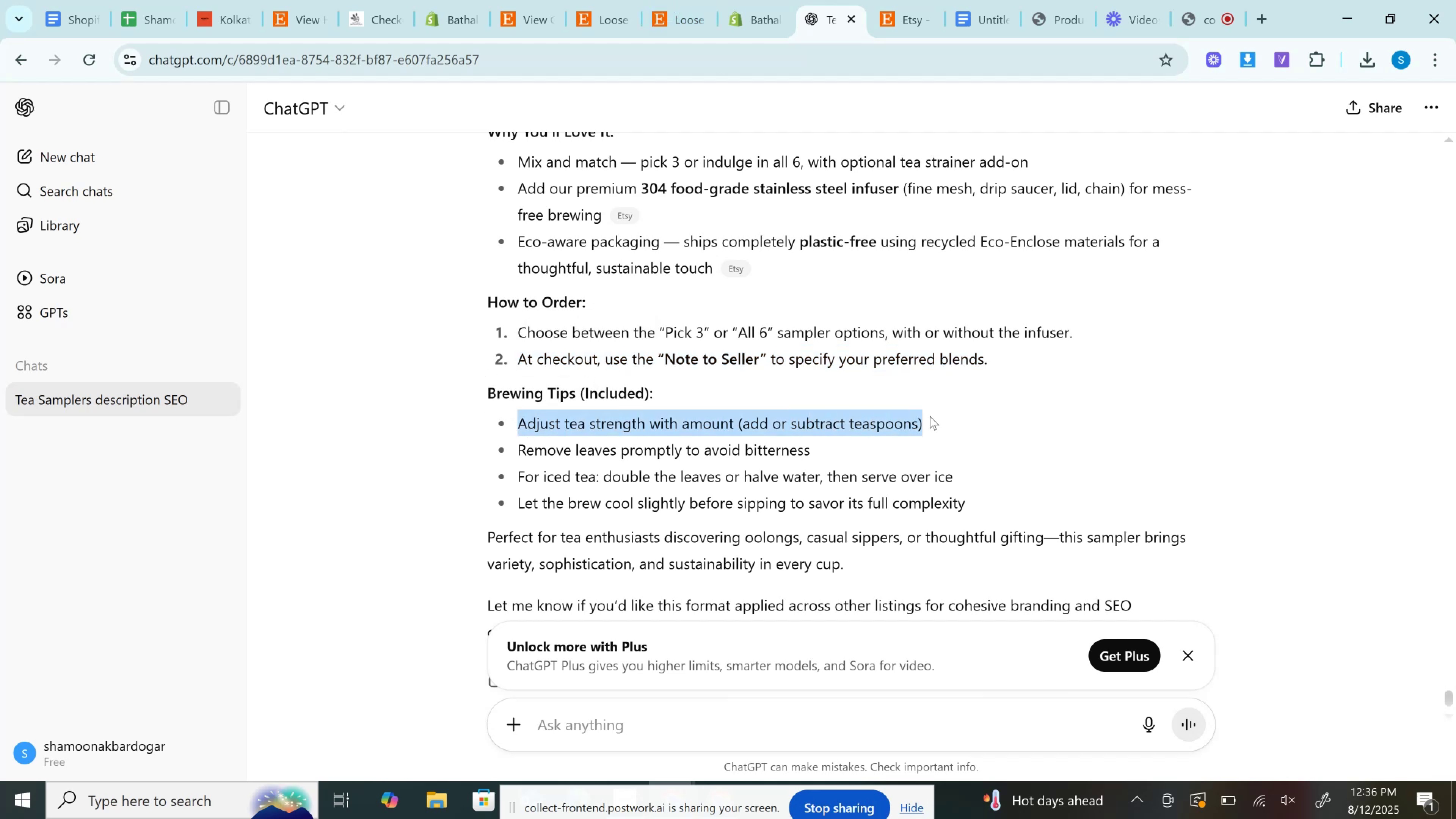 
key(Control+C)
 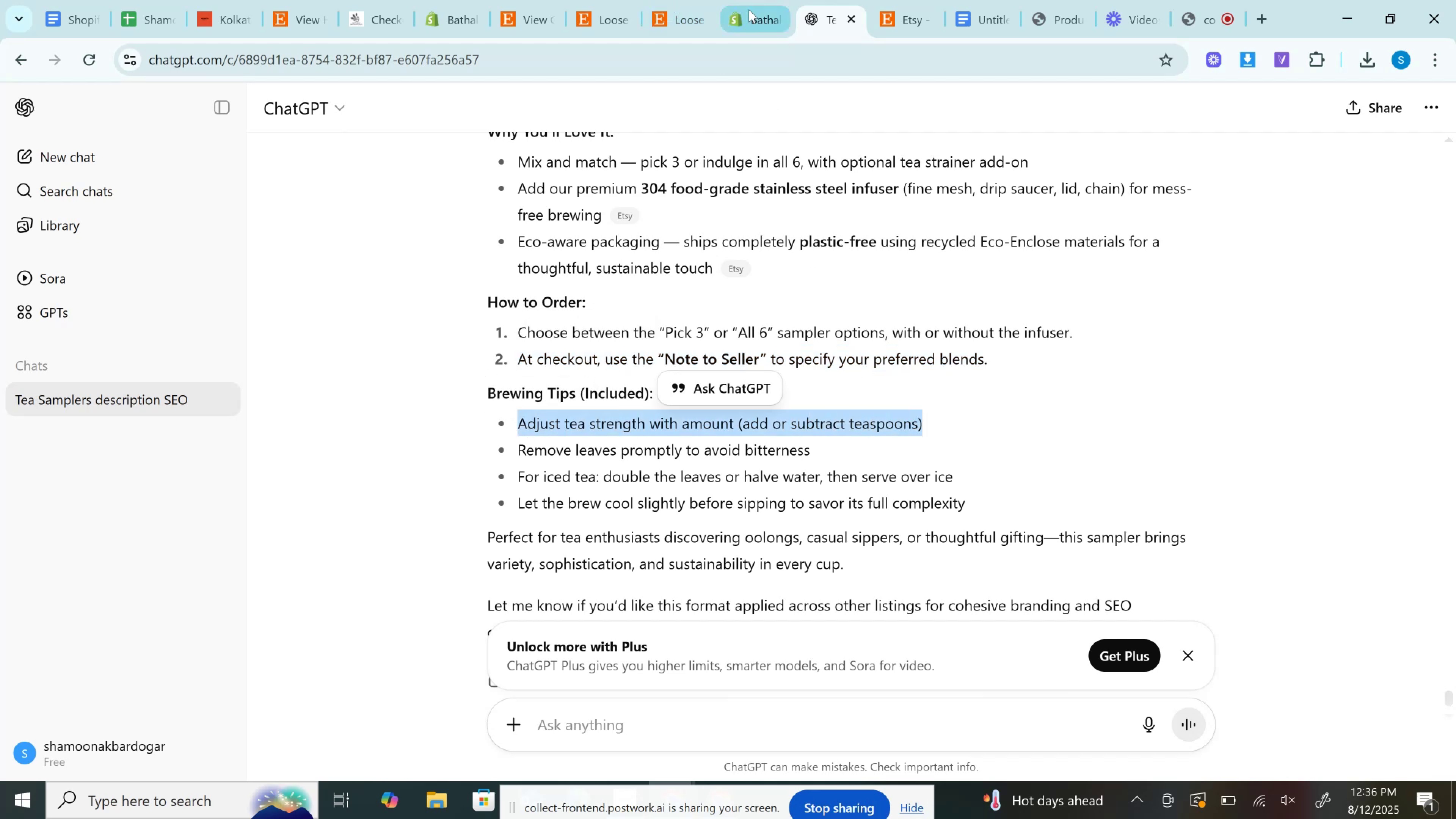 
left_click([749, 0])
 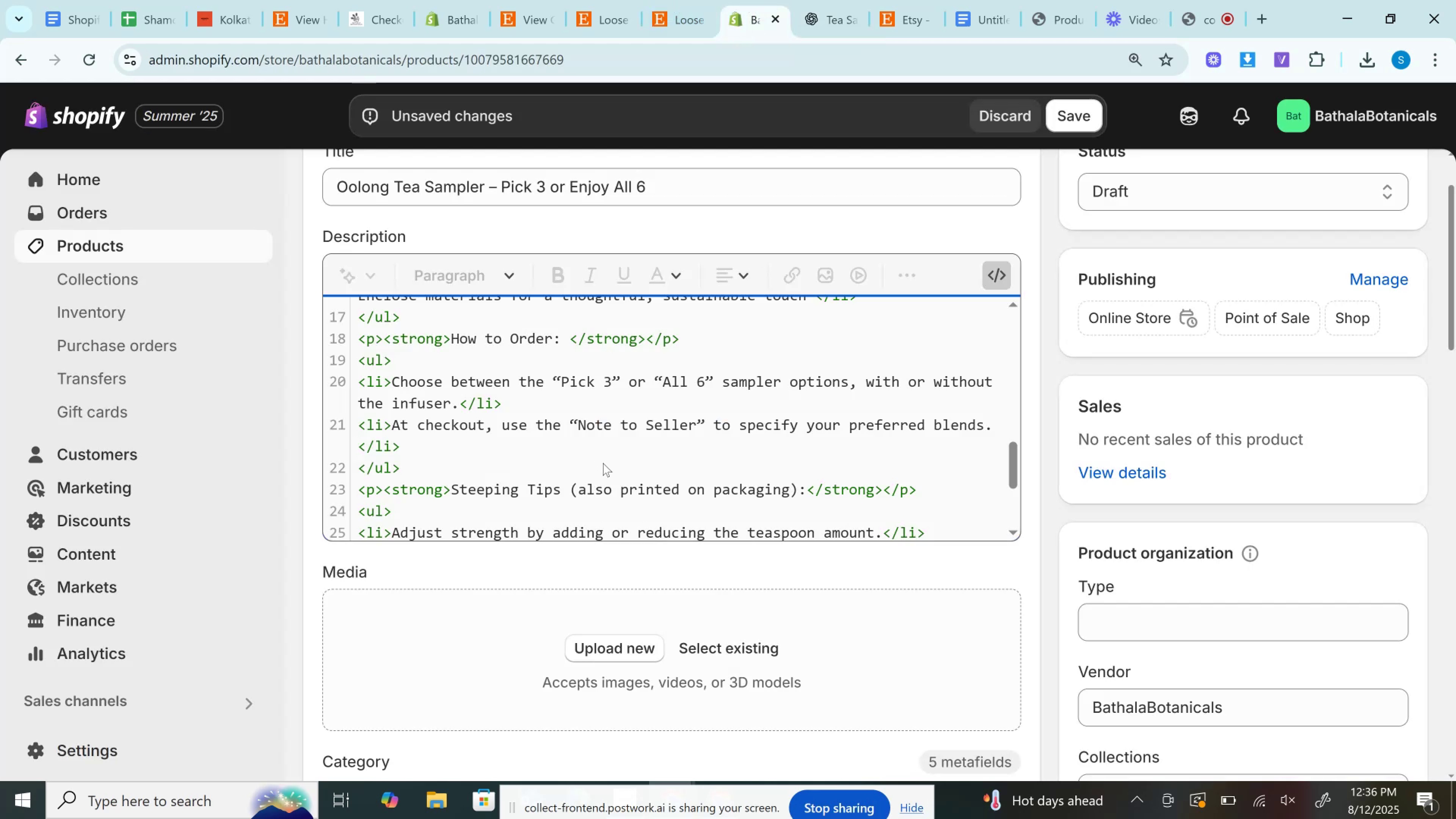 
scroll: coordinate [602, 424], scroll_direction: down, amount: 2.0
 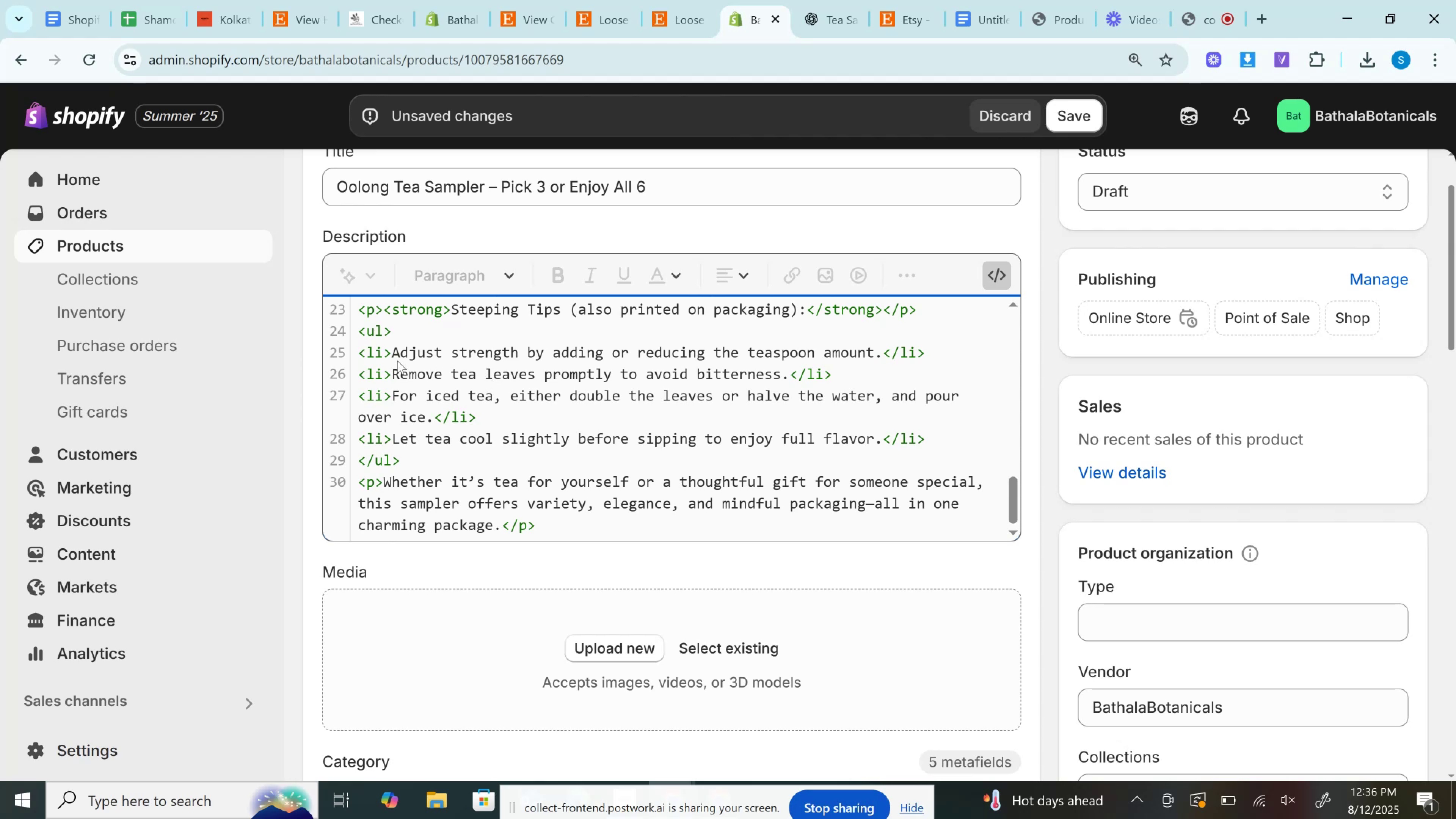 
left_click_drag(start_coordinate=[397, 350], to_coordinate=[882, 351])
 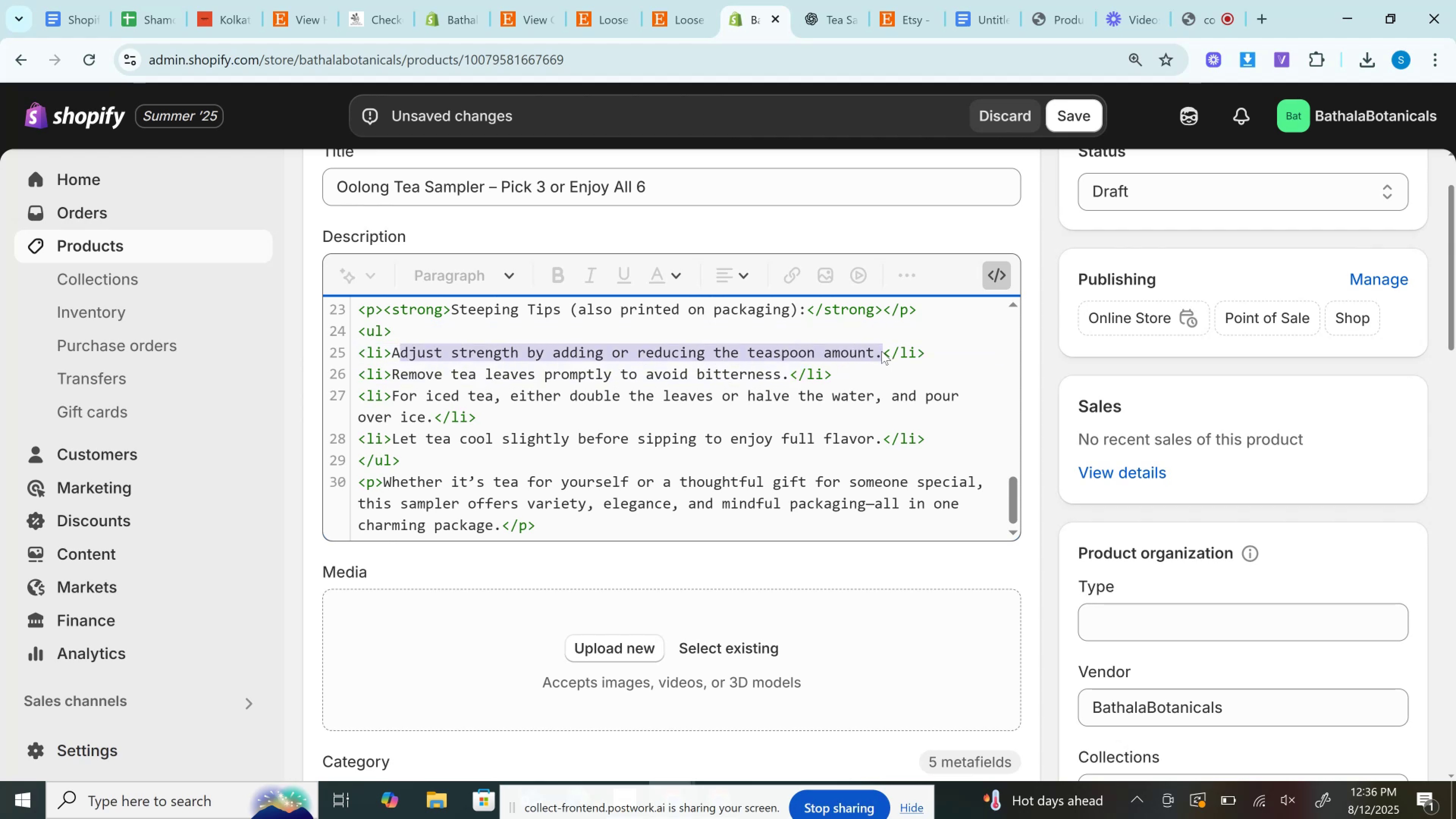 
key(Backspace)
 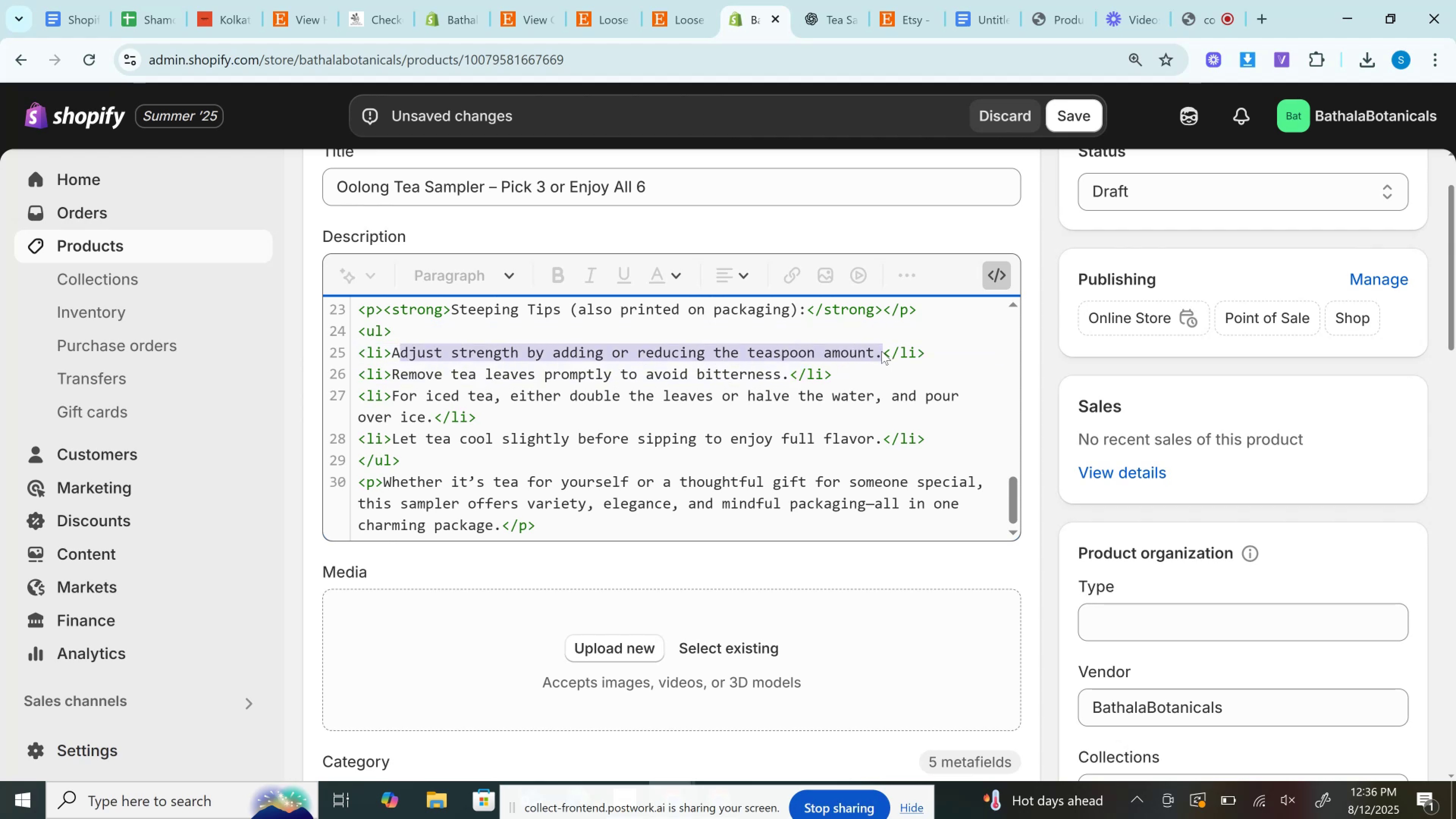 
key(Backspace)
 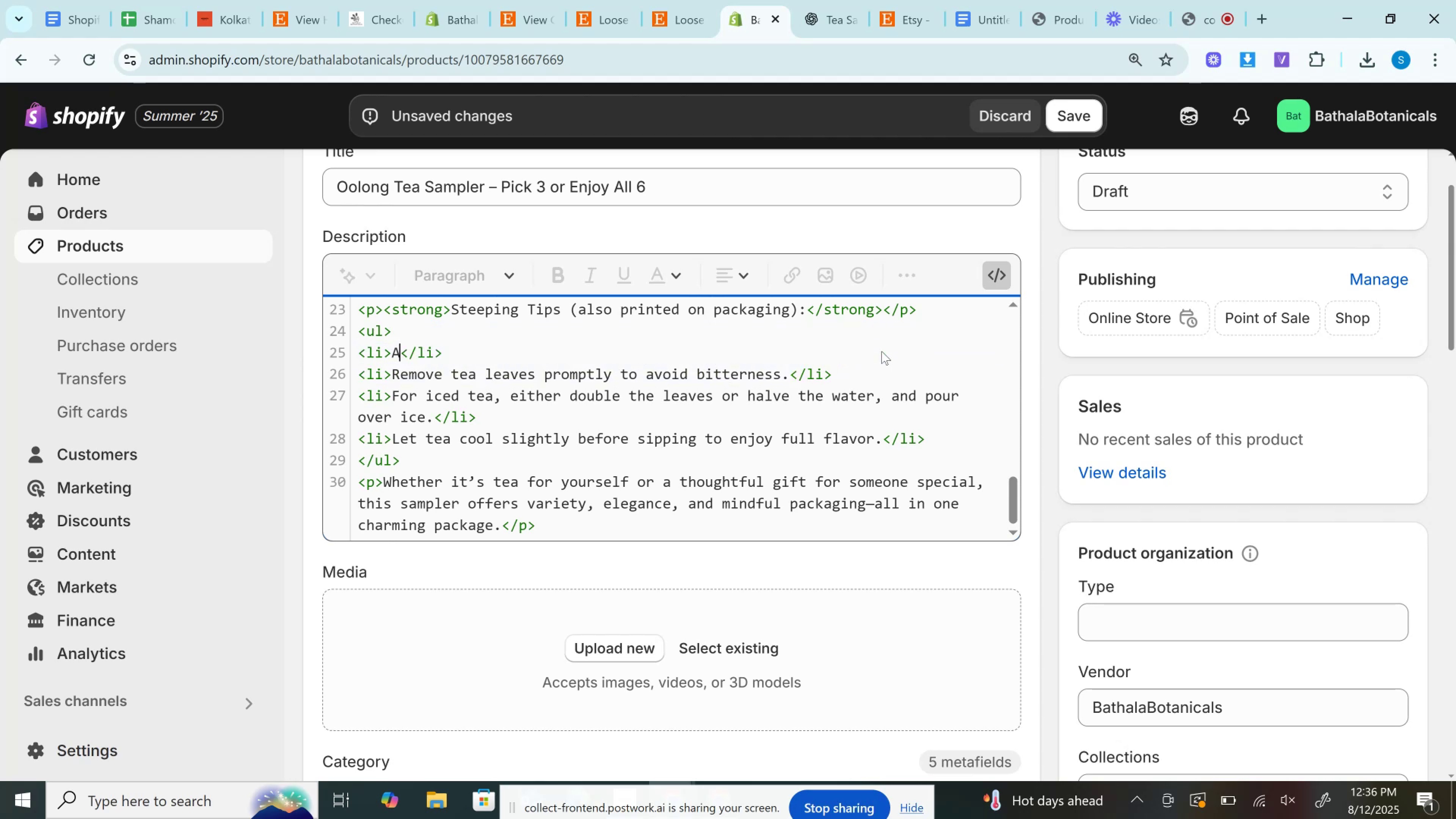 
key(Control+V)
 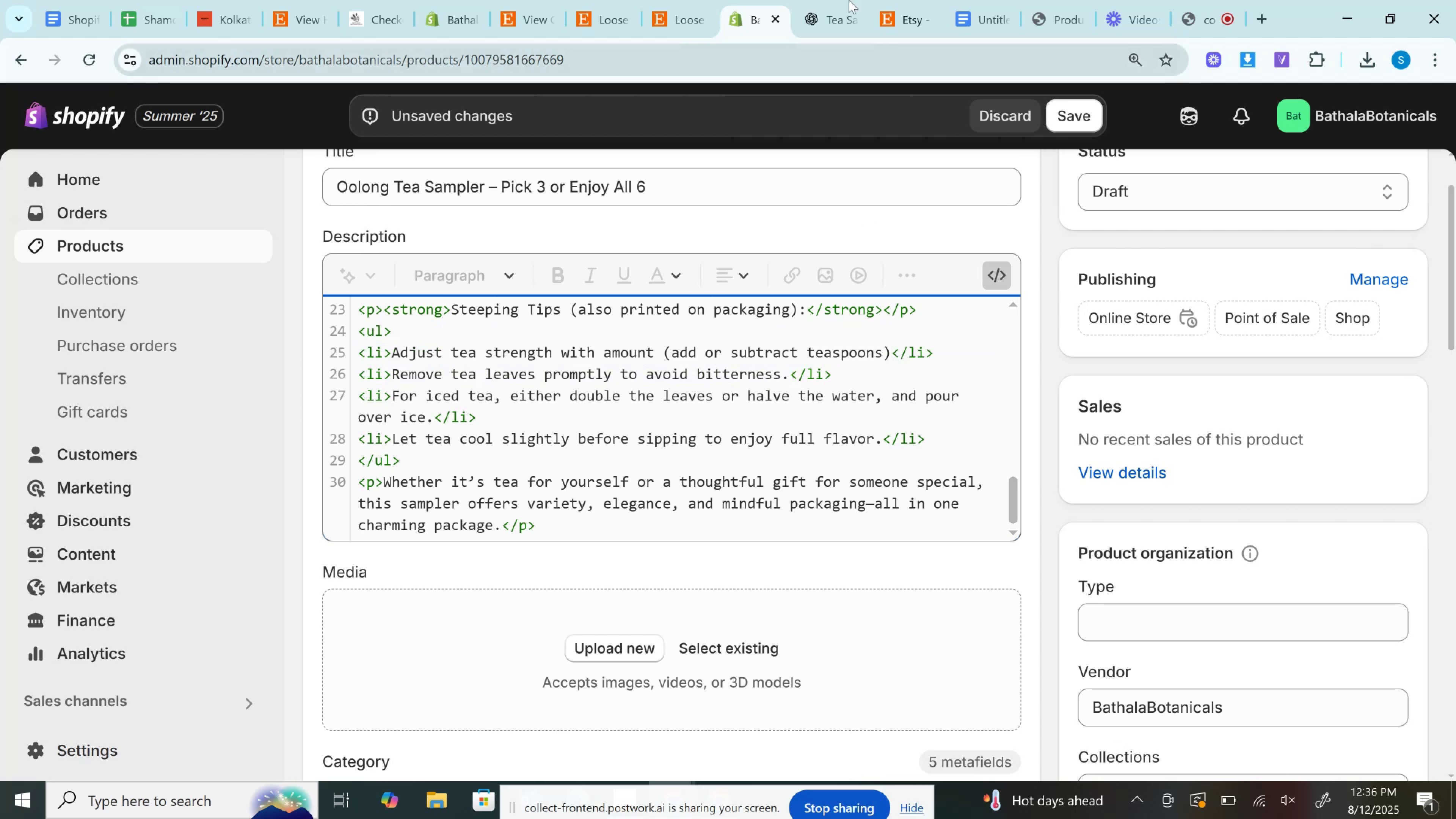 
left_click([806, 0])
 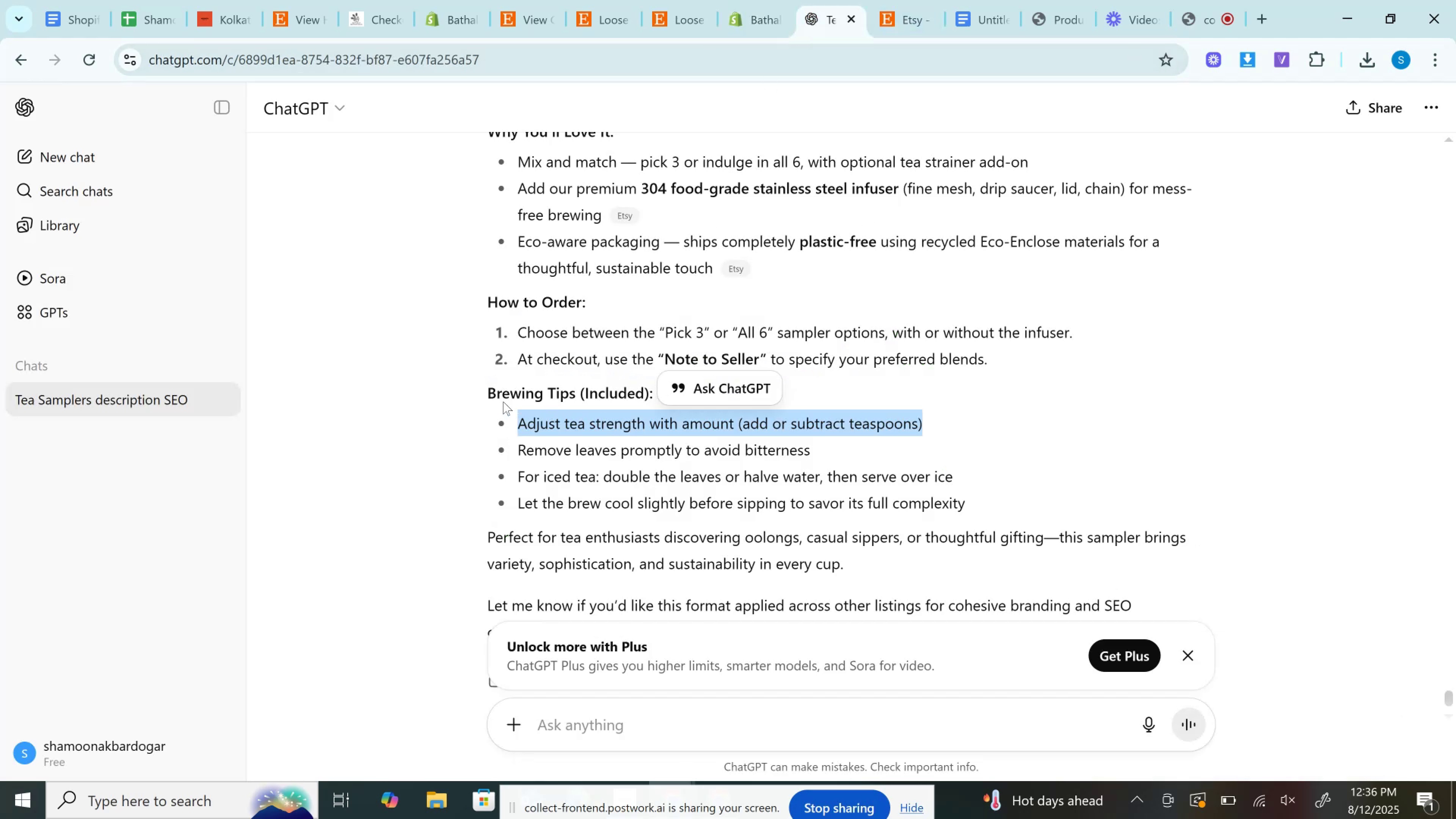 
left_click_drag(start_coordinate=[490, 392], to_coordinate=[651, 401])
 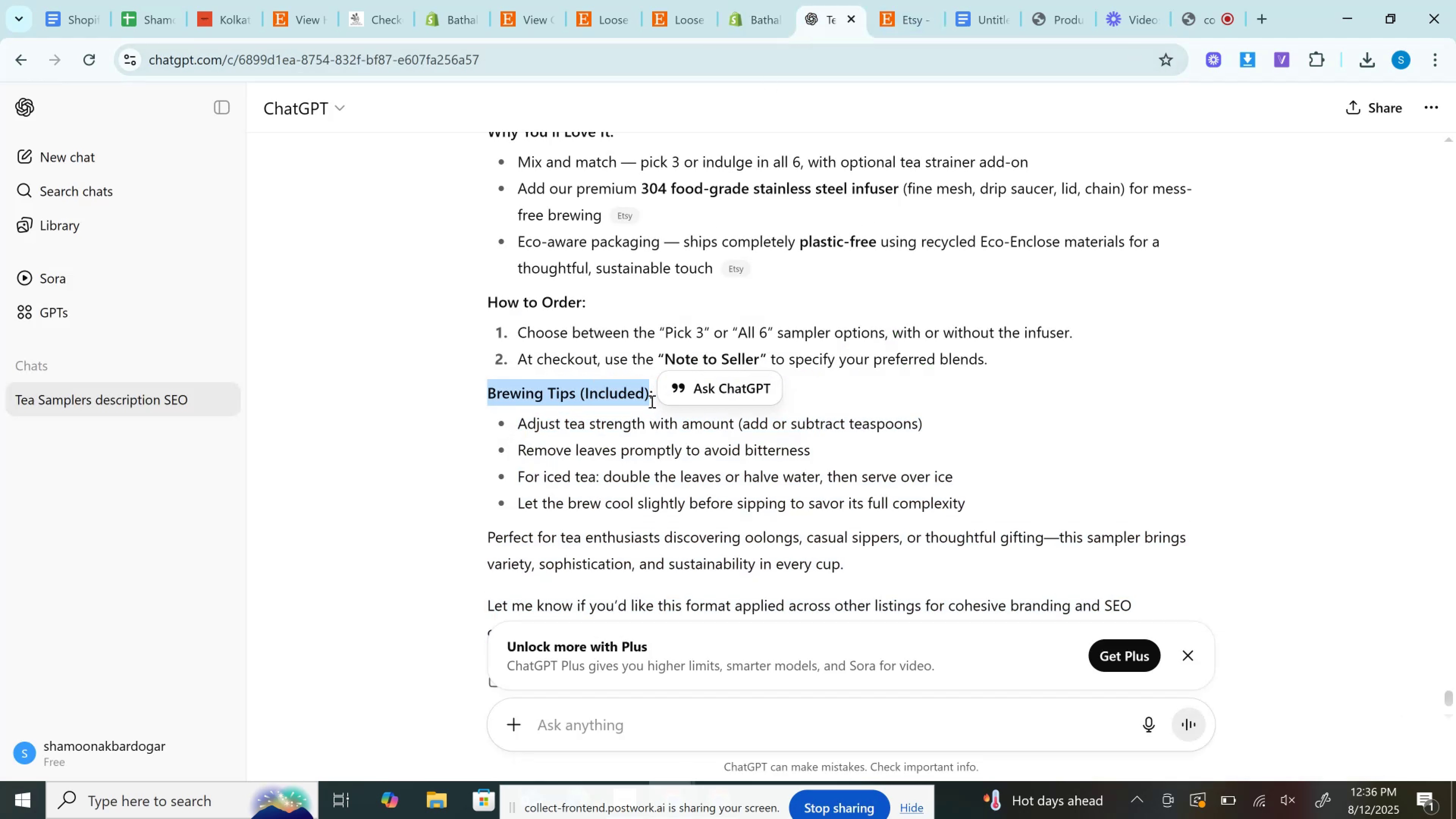 
hold_key(key=ControlLeft, duration=0.88)
 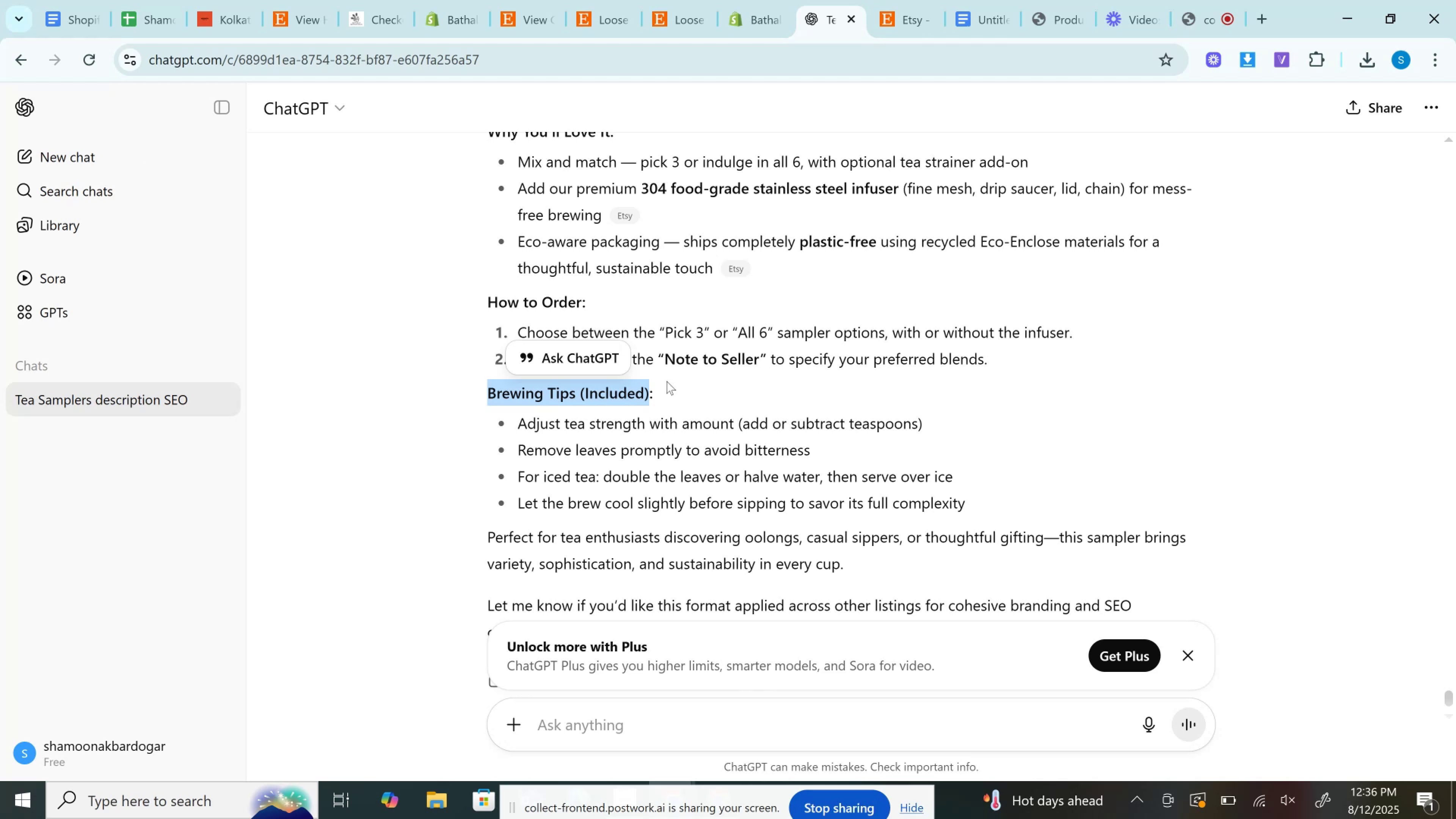 
key(Control+ControlLeft)
 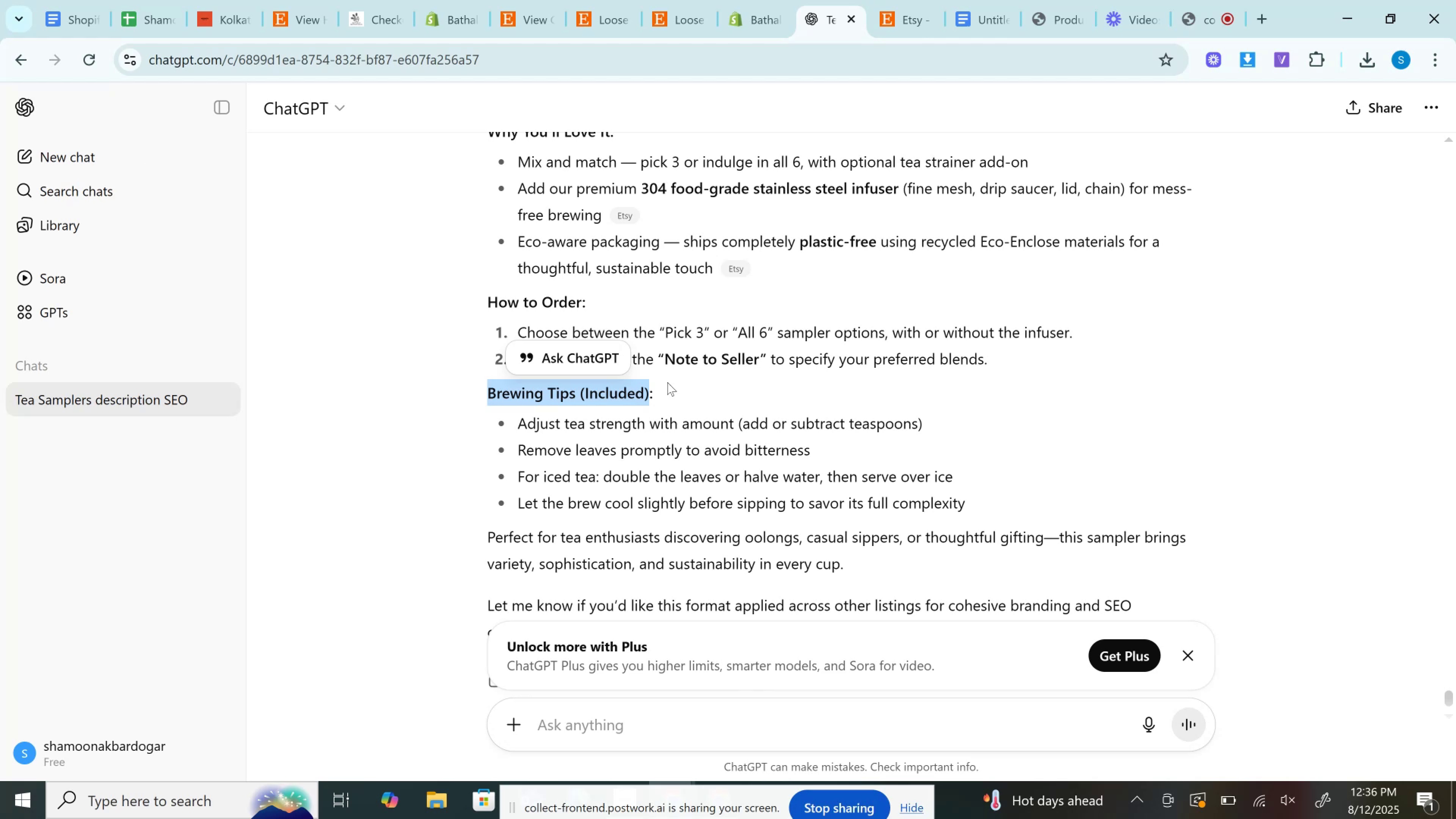 
left_click([667, 382])
 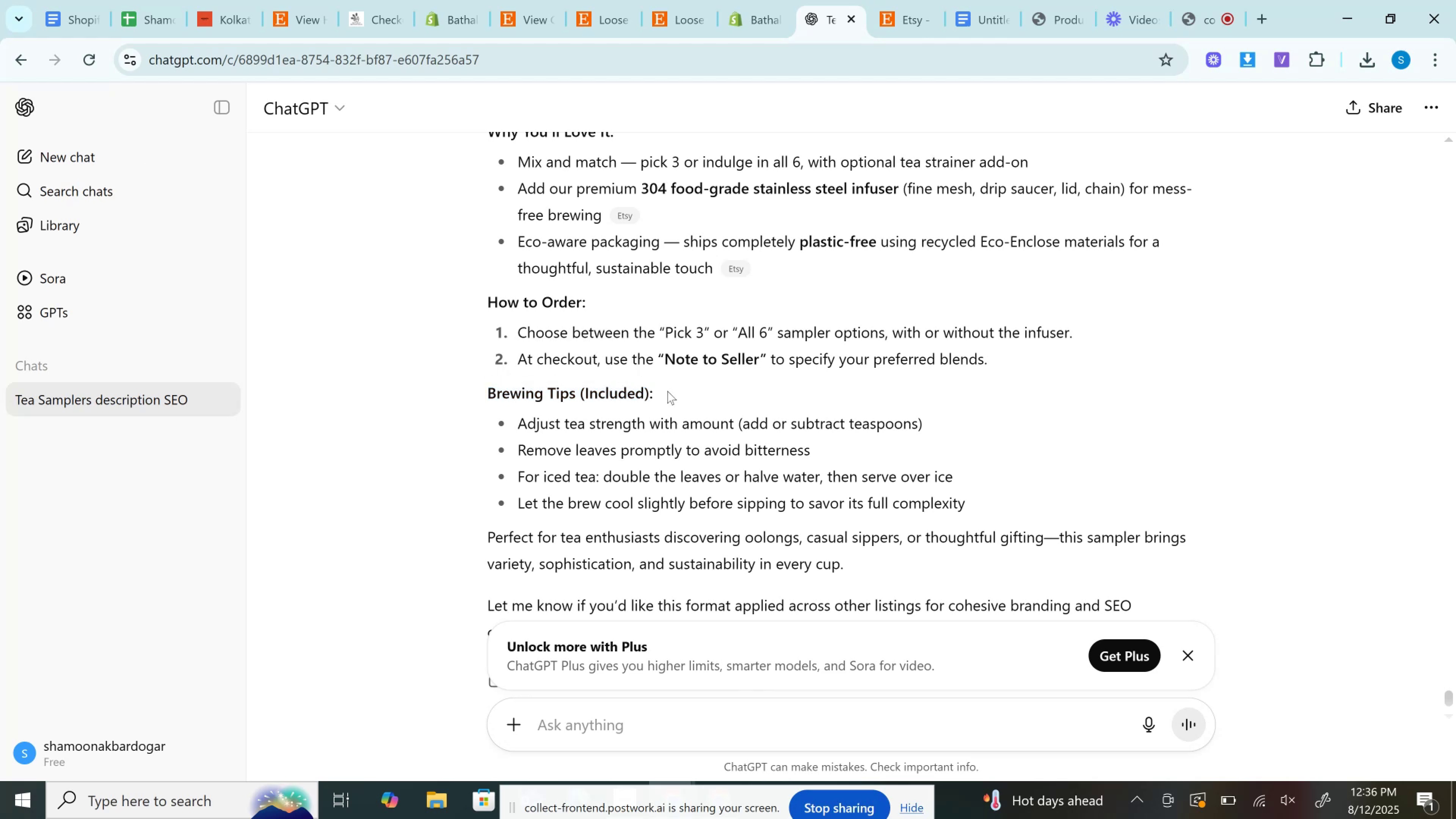 
left_click_drag(start_coordinate=[666, 392], to_coordinate=[487, 393])
 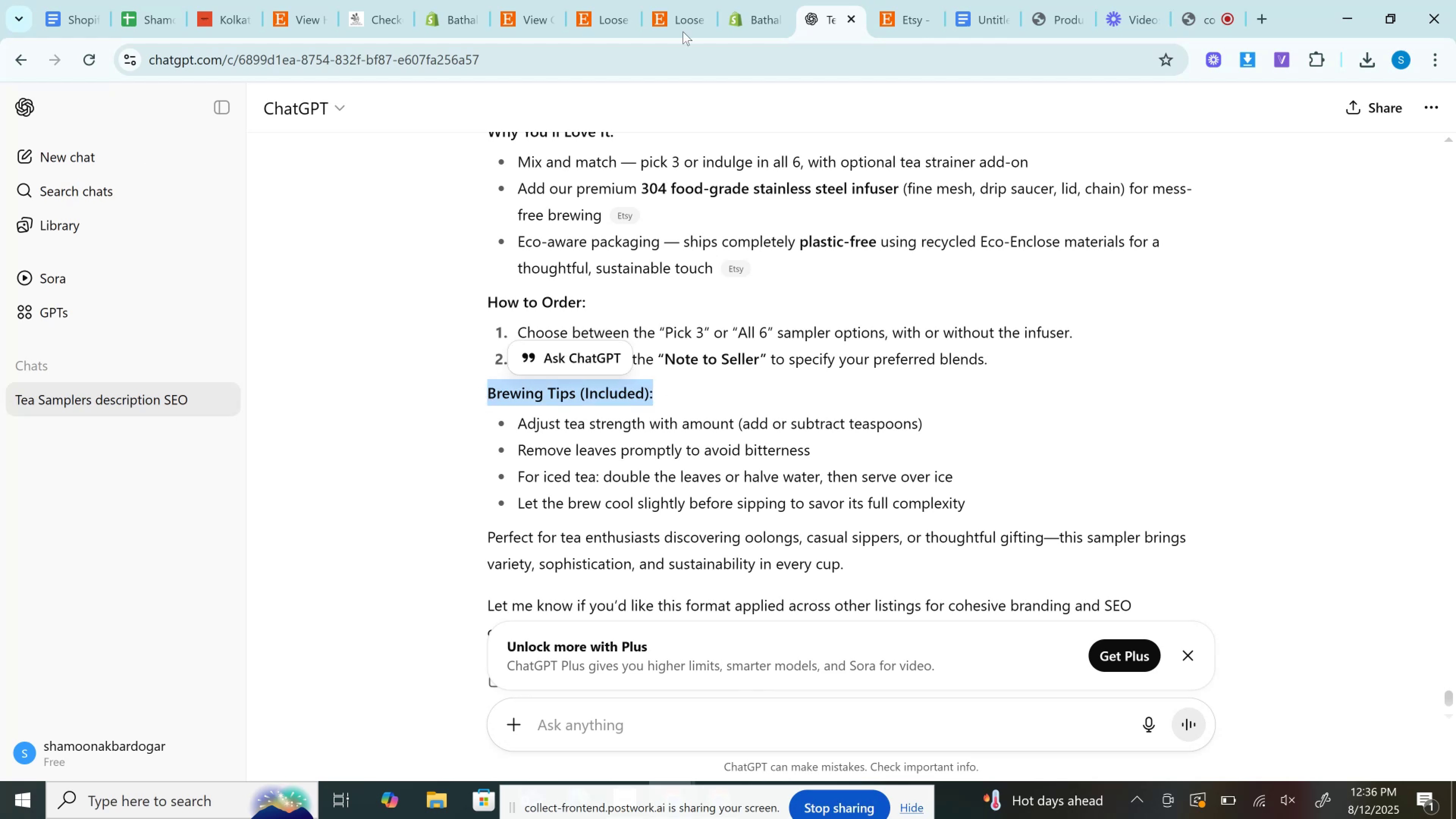 
key(Control+C)
 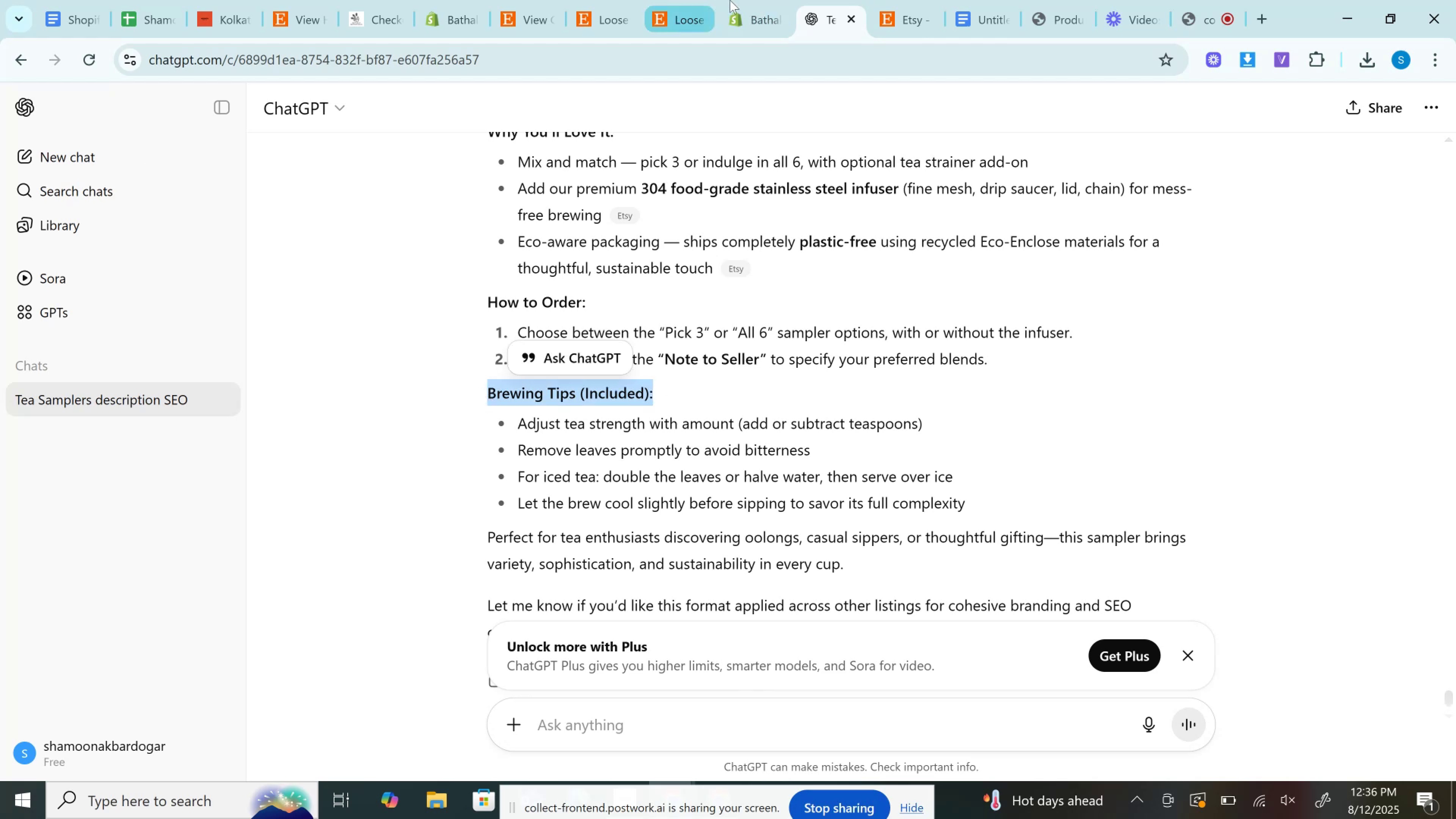 
left_click([730, 0])
 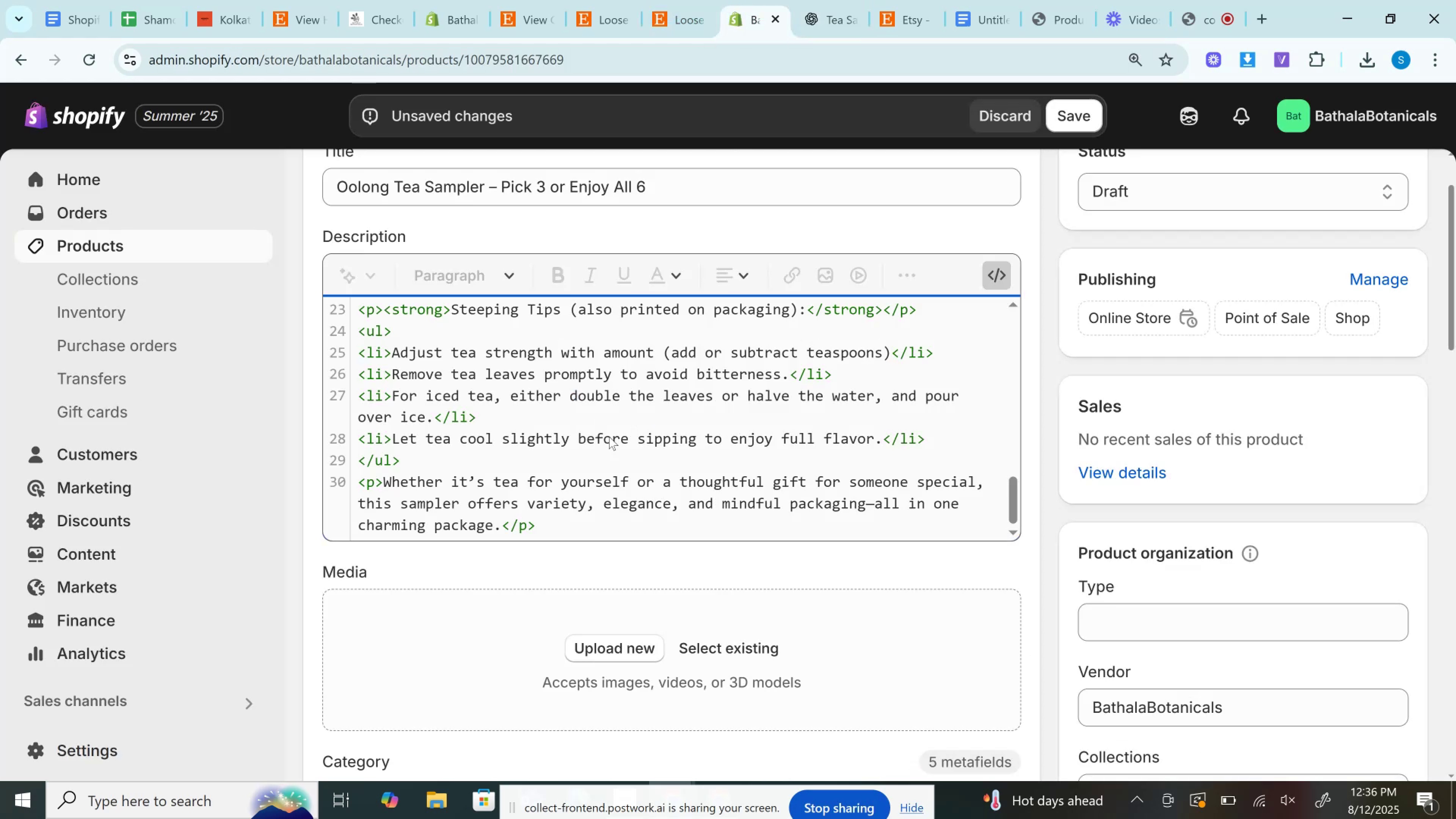 
scroll: coordinate [609, 436], scroll_direction: up, amount: 1.0
 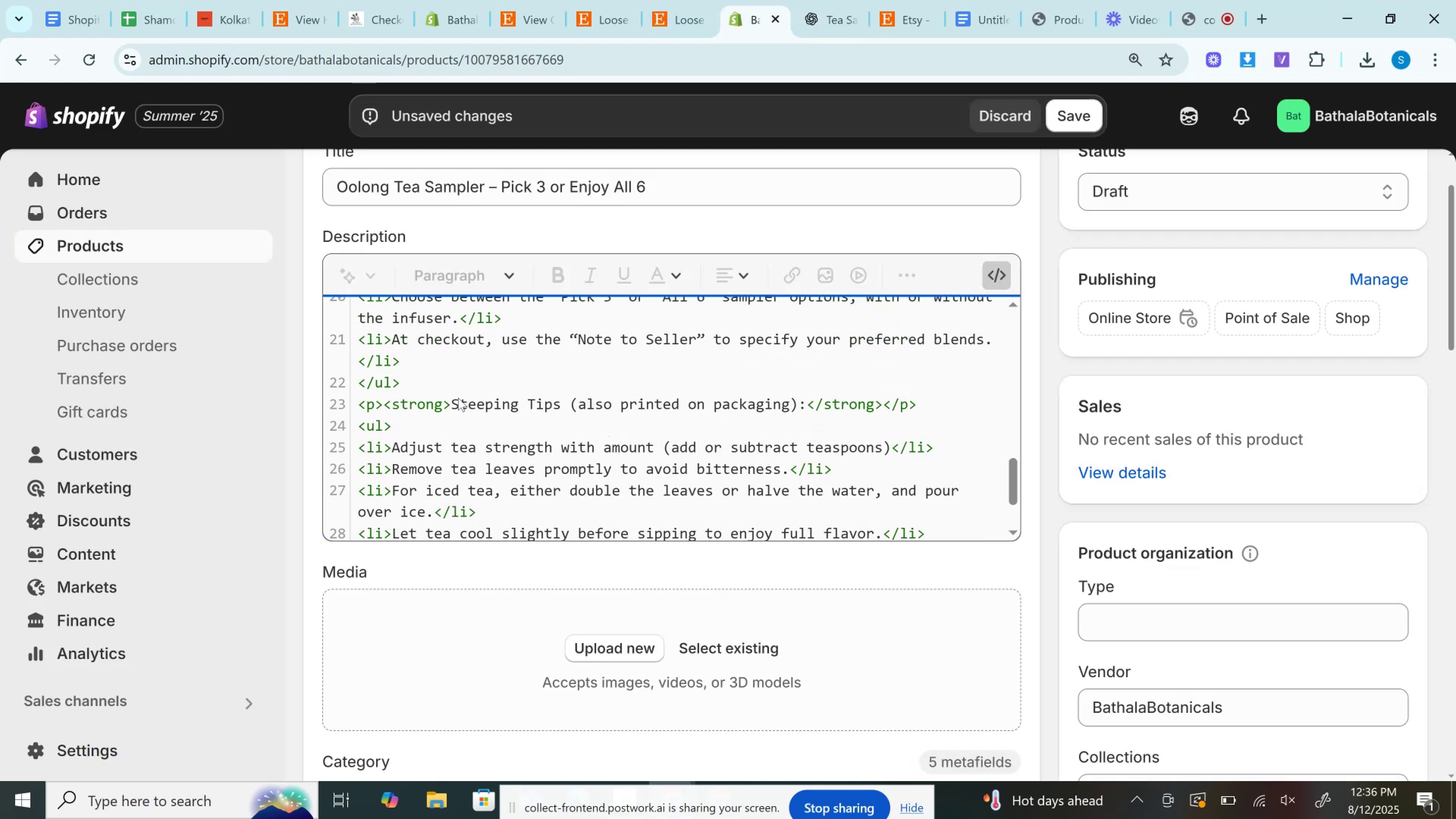 
left_click_drag(start_coordinate=[454, 401], to_coordinate=[805, 410])
 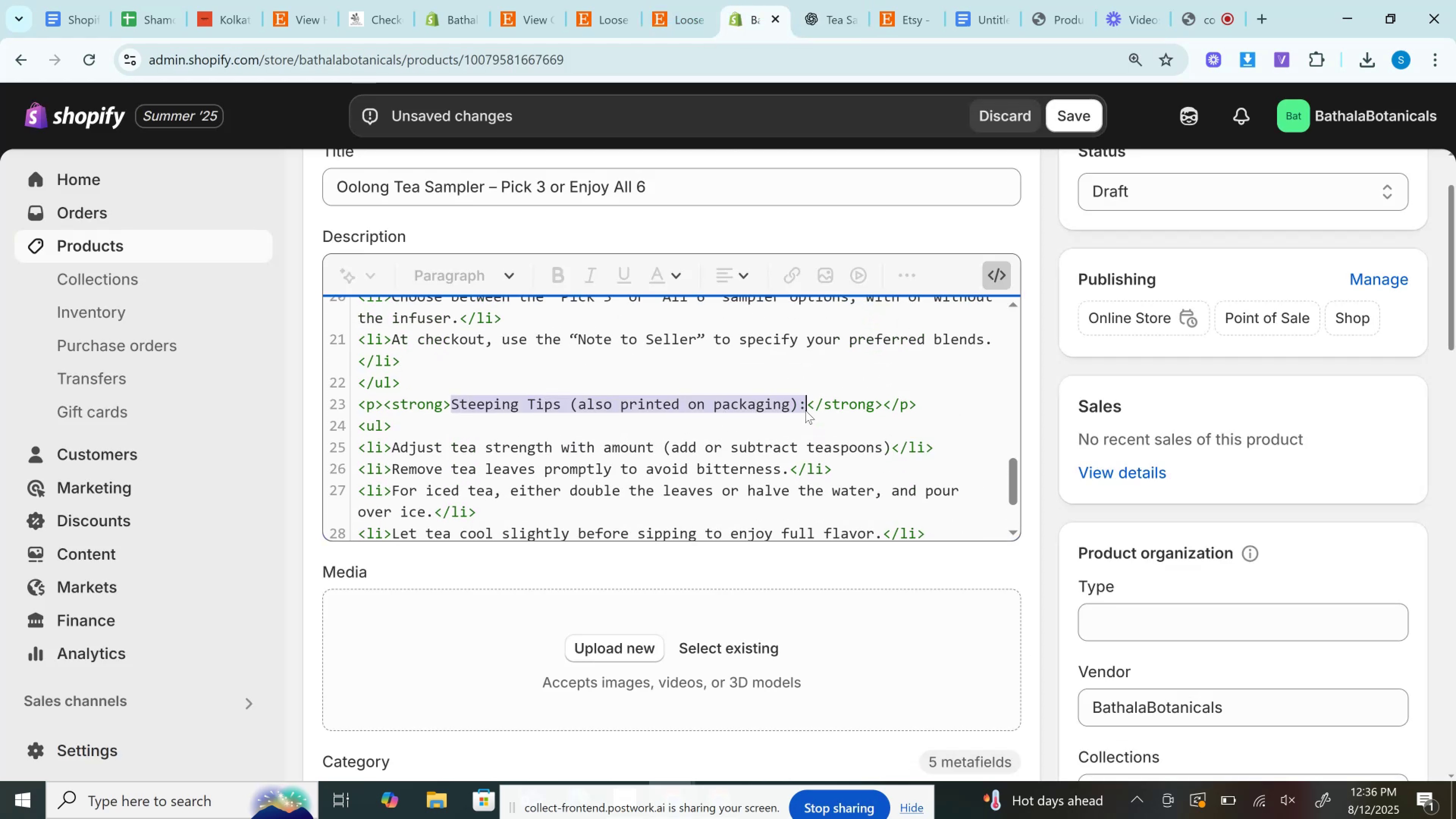 
key(Control+V)
 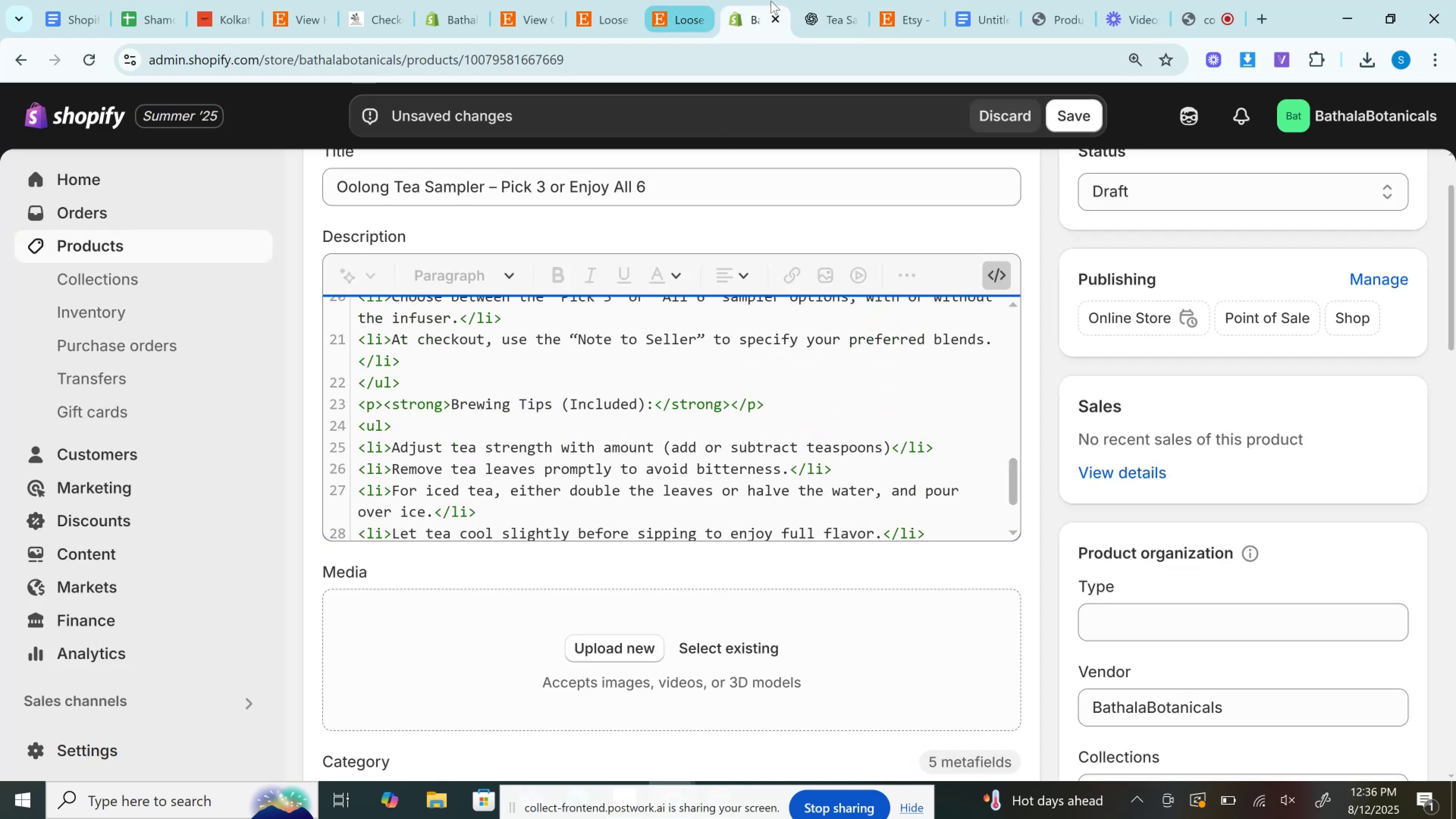 
left_click([862, 5])
 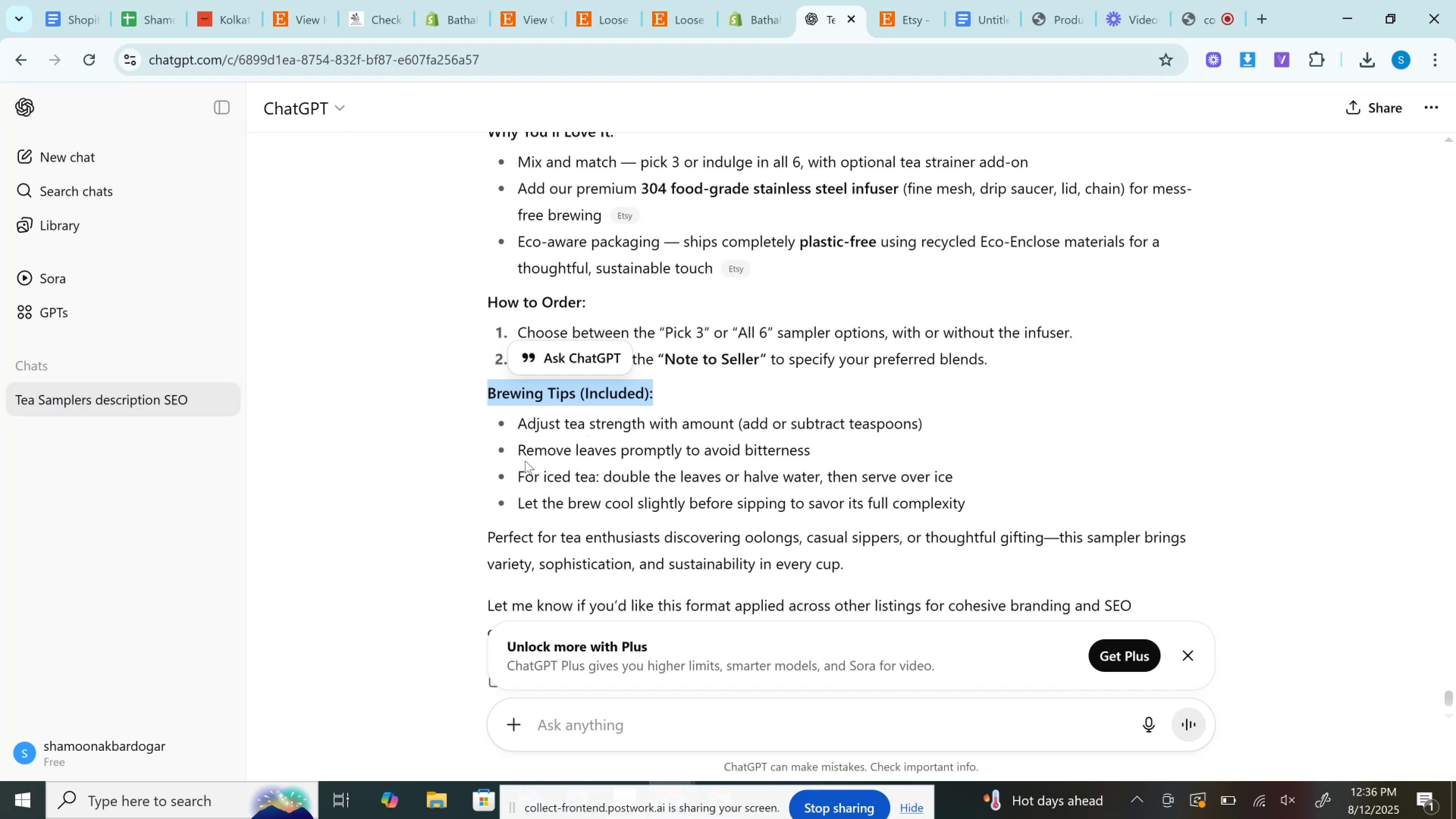 
left_click_drag(start_coordinate=[517, 450], to_coordinate=[833, 445])
 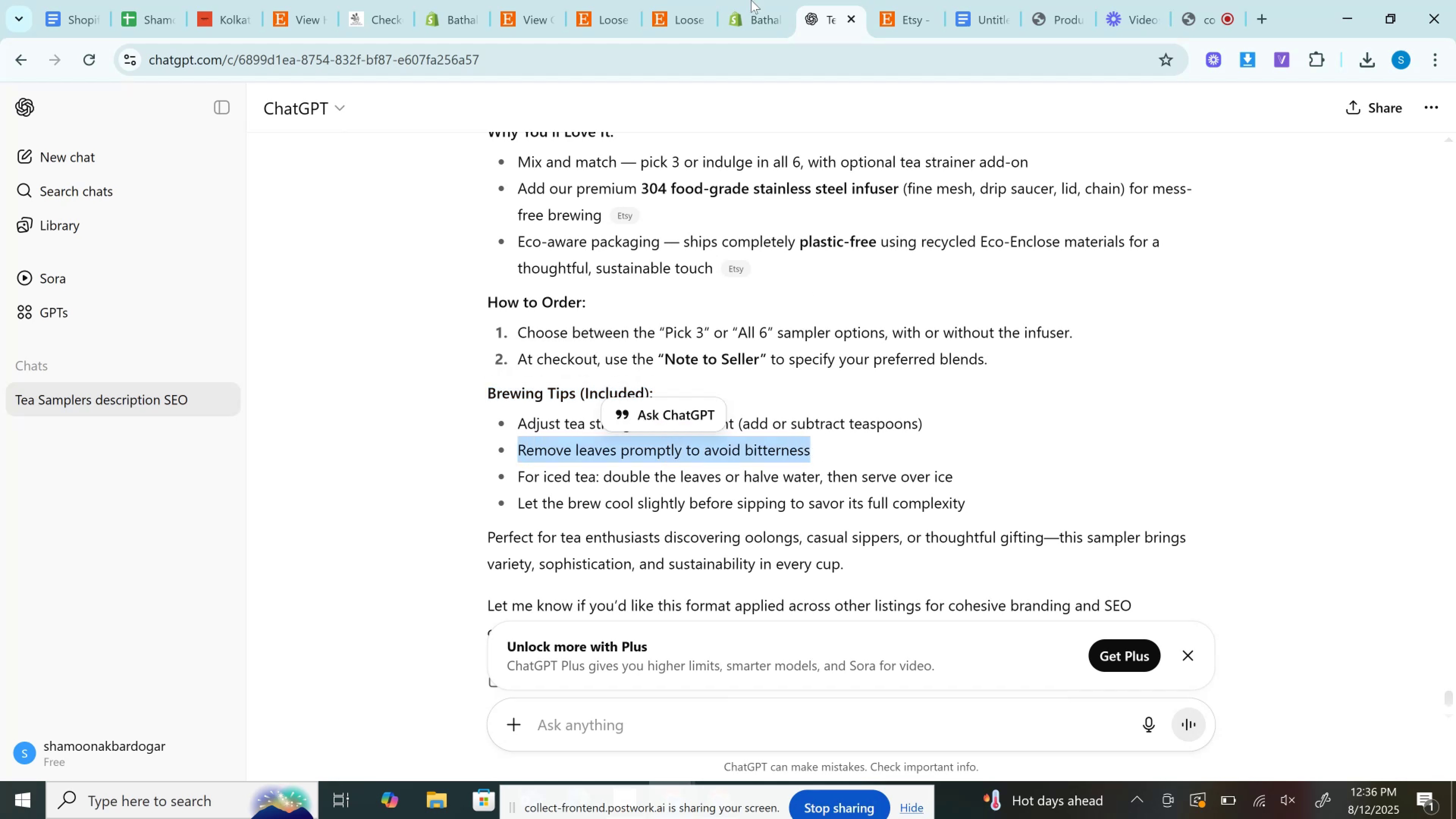 
key(Control+C)
 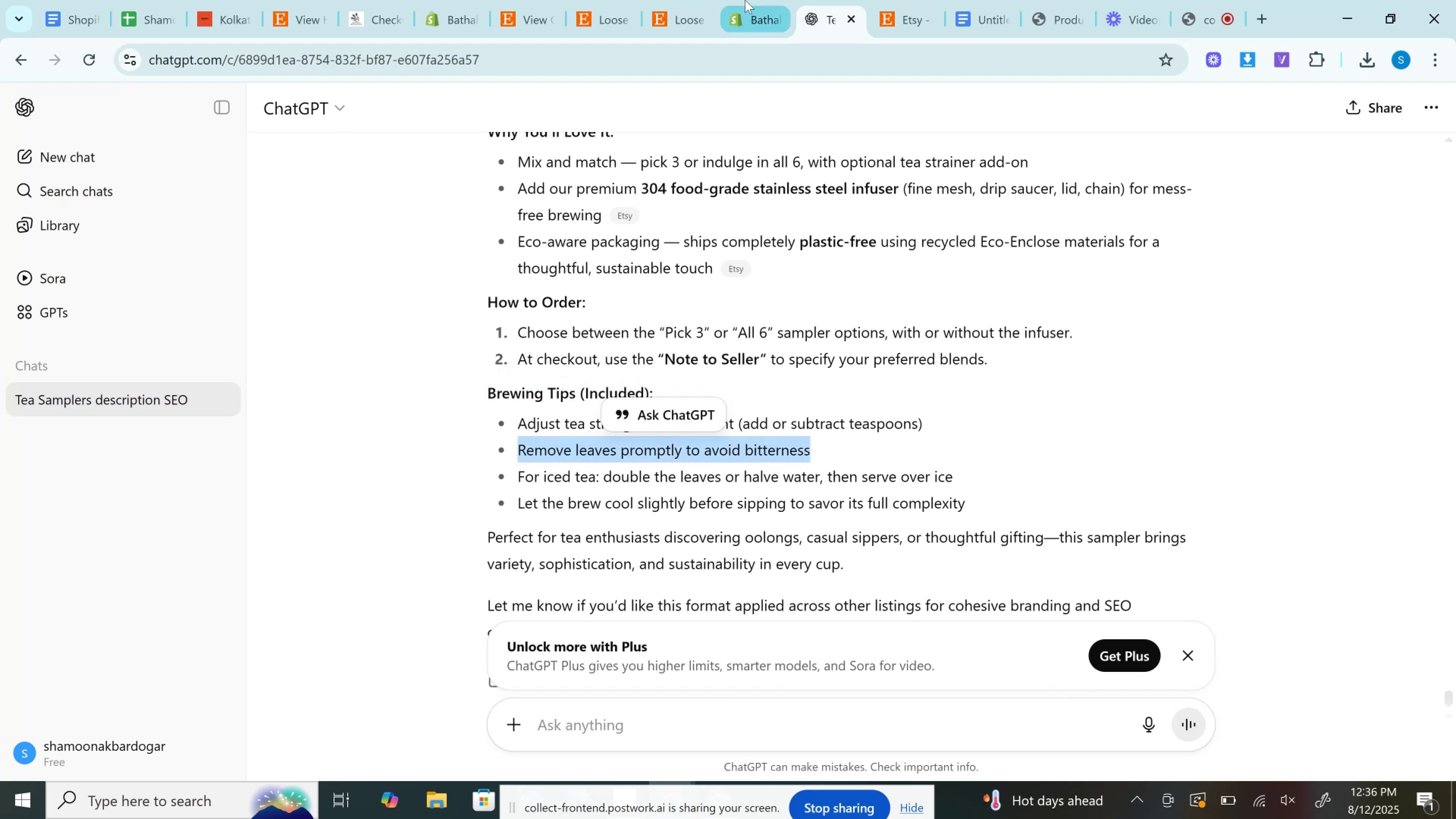 
left_click([745, 0])
 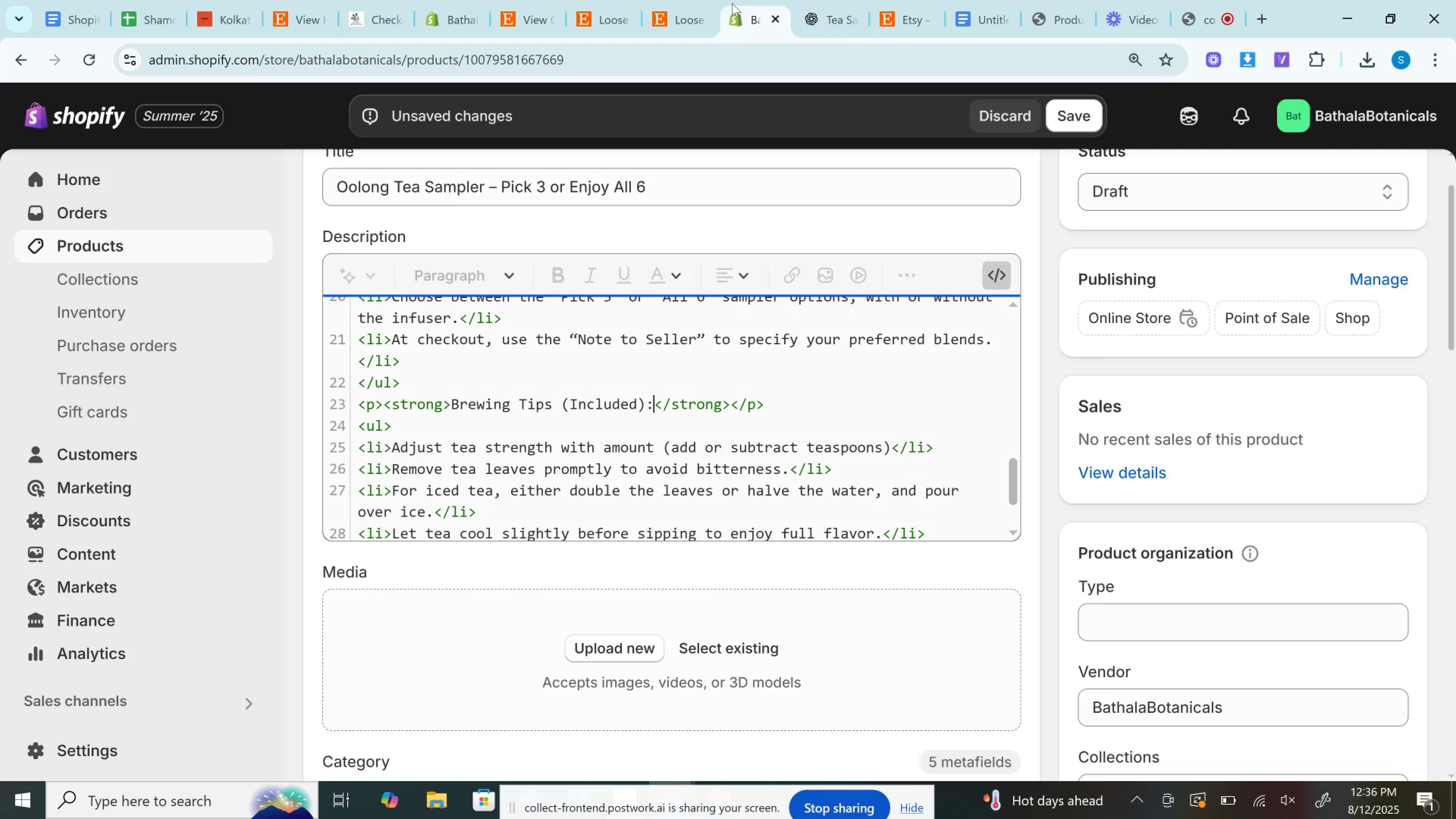 
wait(6.29)
 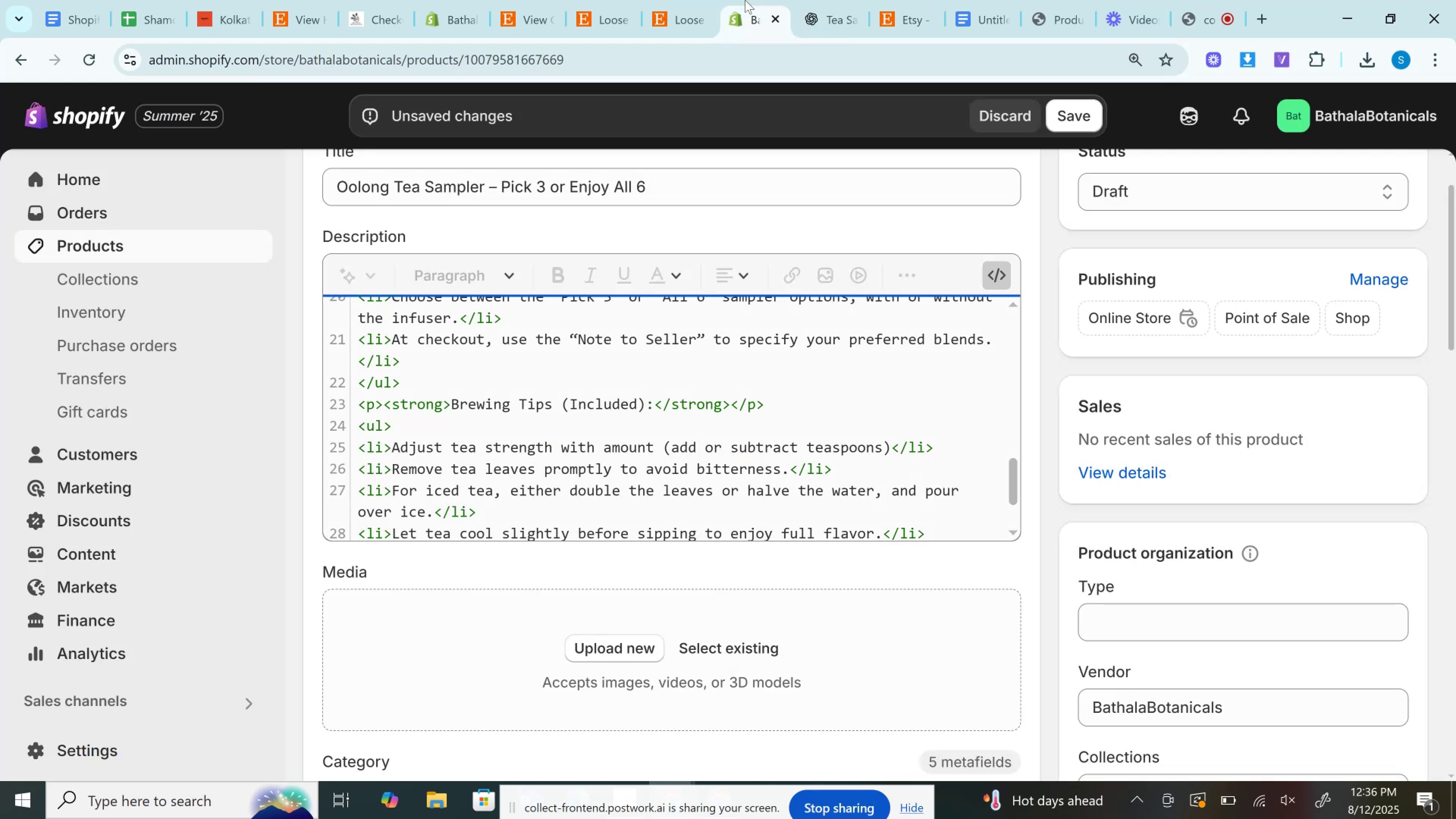 
left_click_drag(start_coordinate=[395, 465], to_coordinate=[790, 464])
 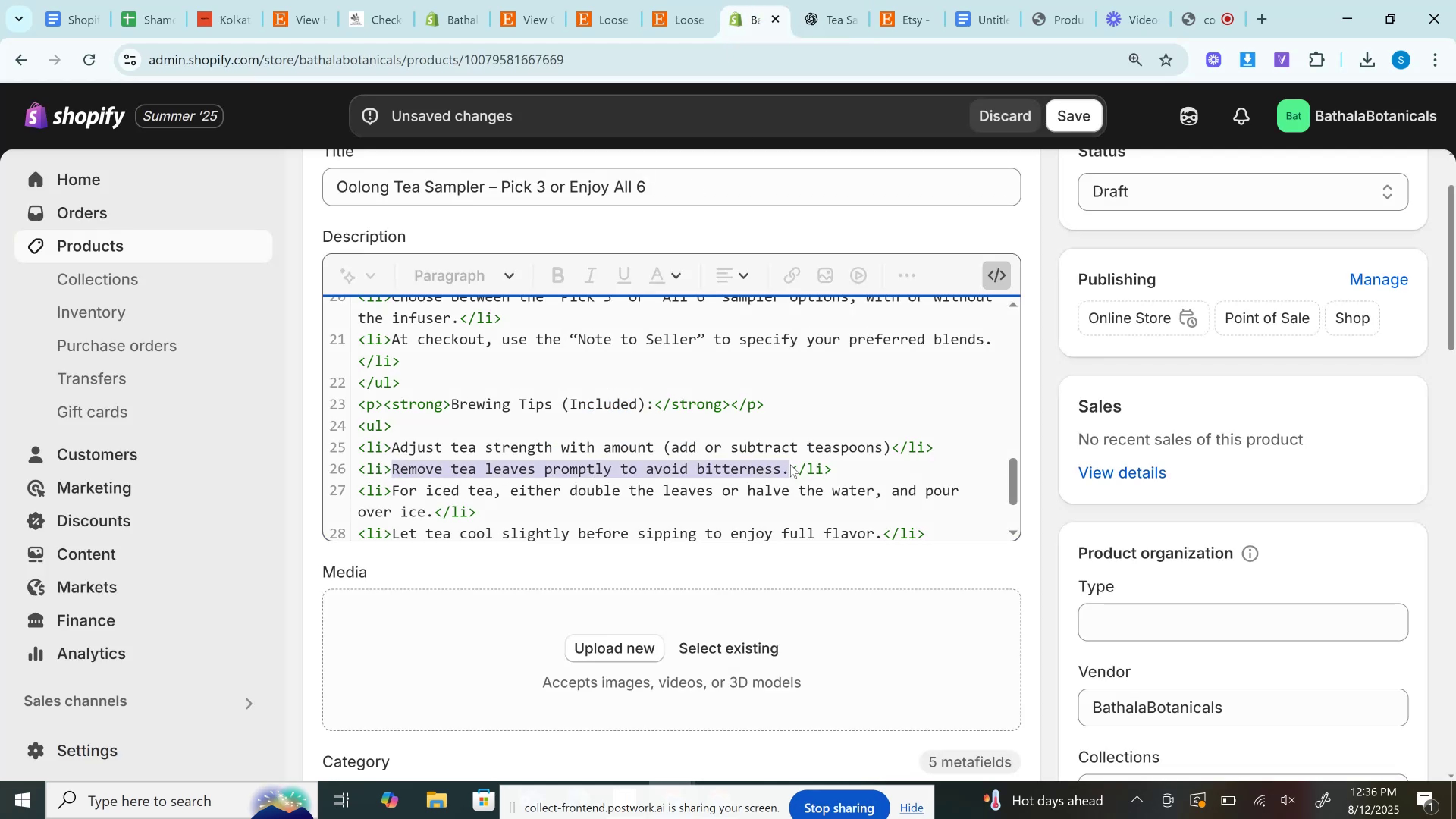 
key(Control+V)
 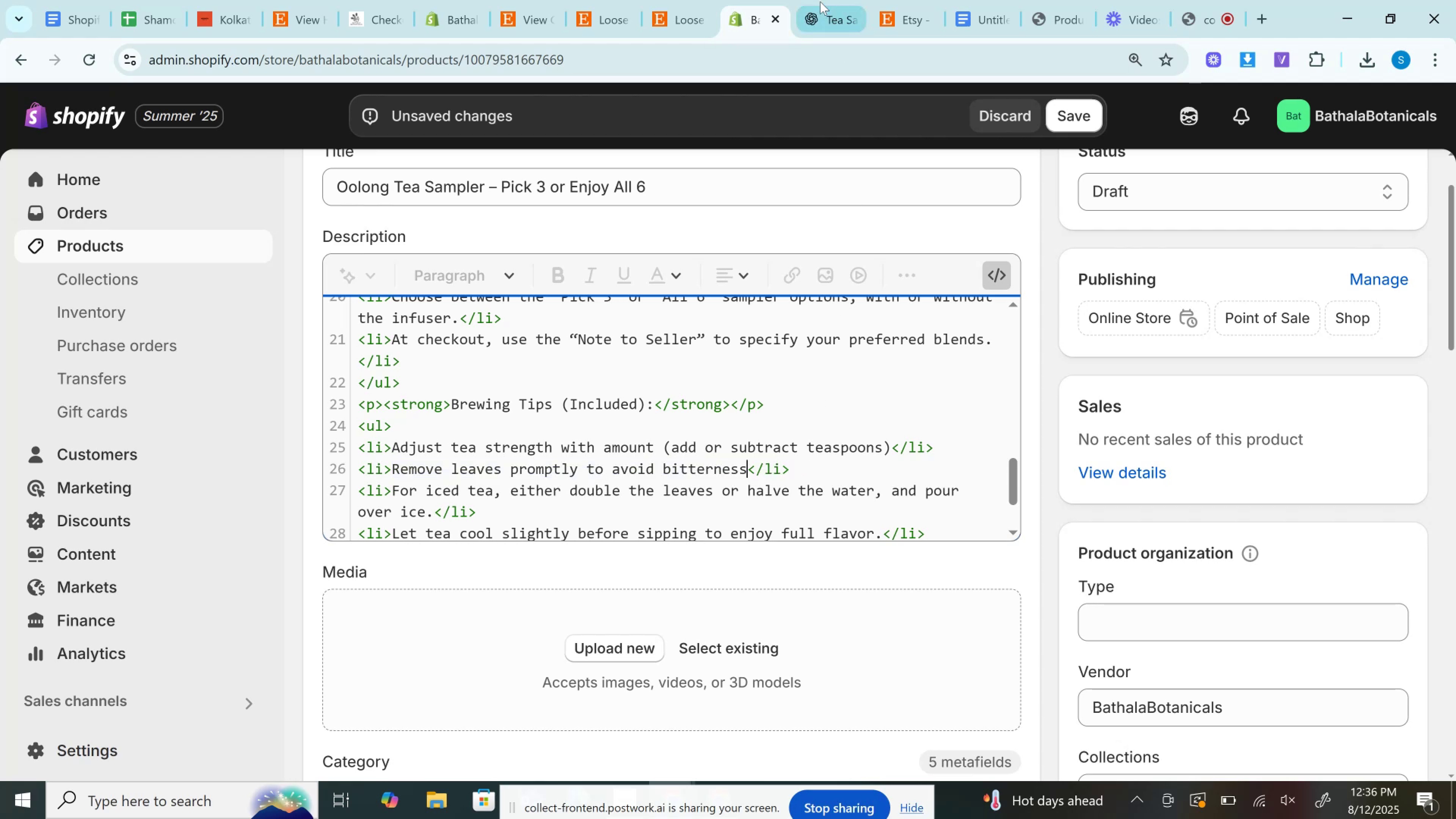 
left_click([818, 0])
 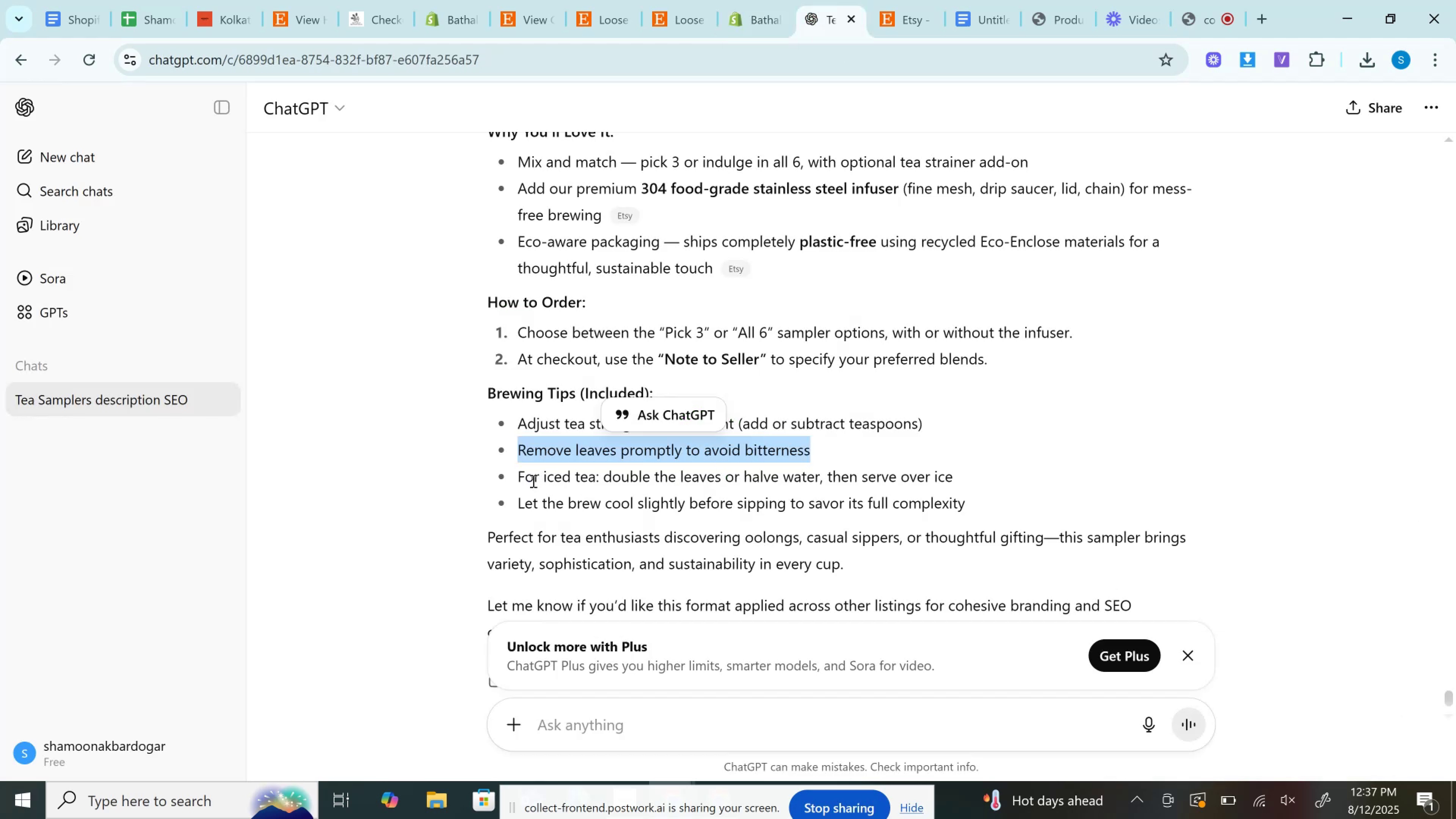 
left_click_drag(start_coordinate=[518, 484], to_coordinate=[976, 472])
 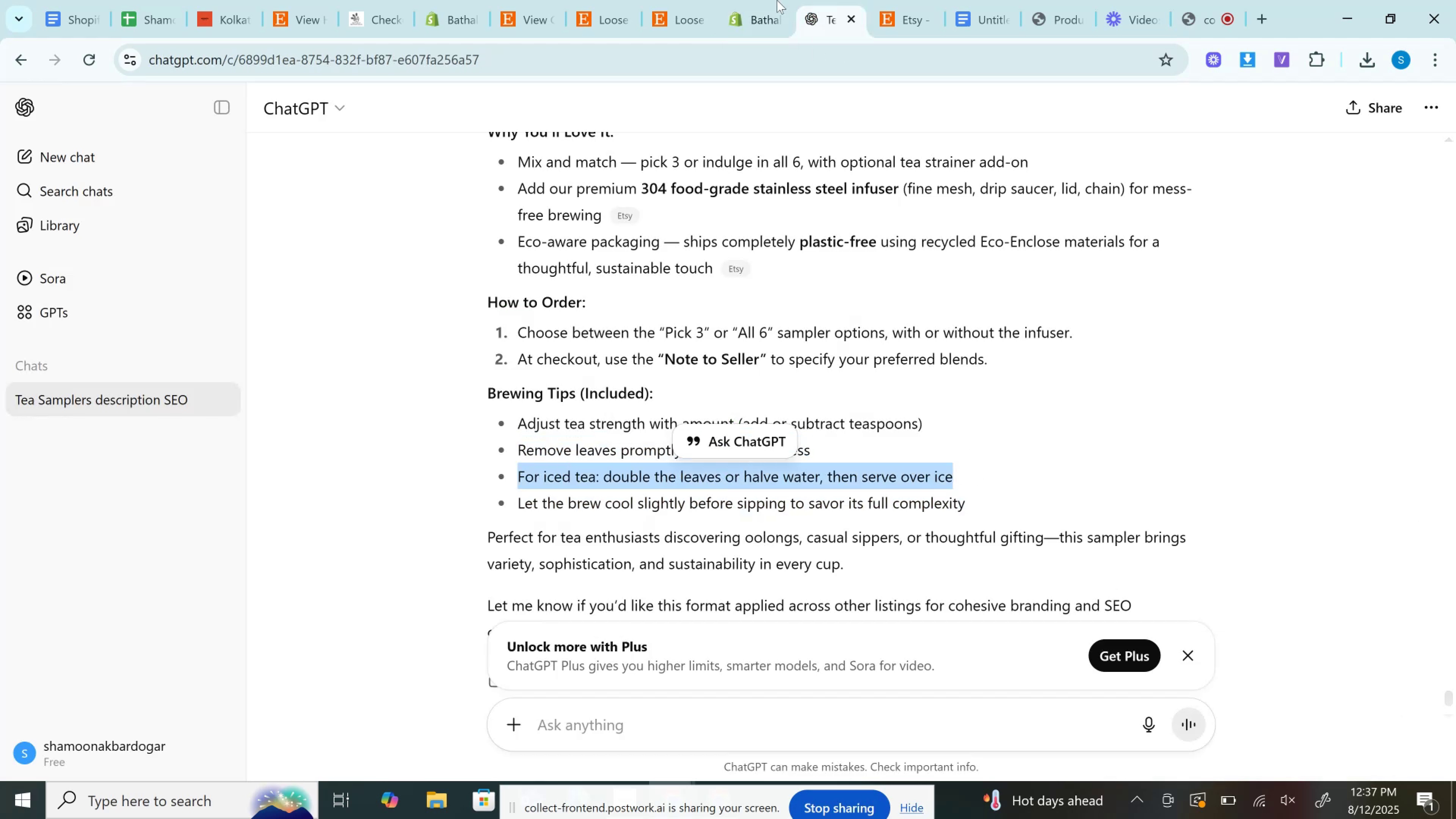 
key(Control+C)
 